 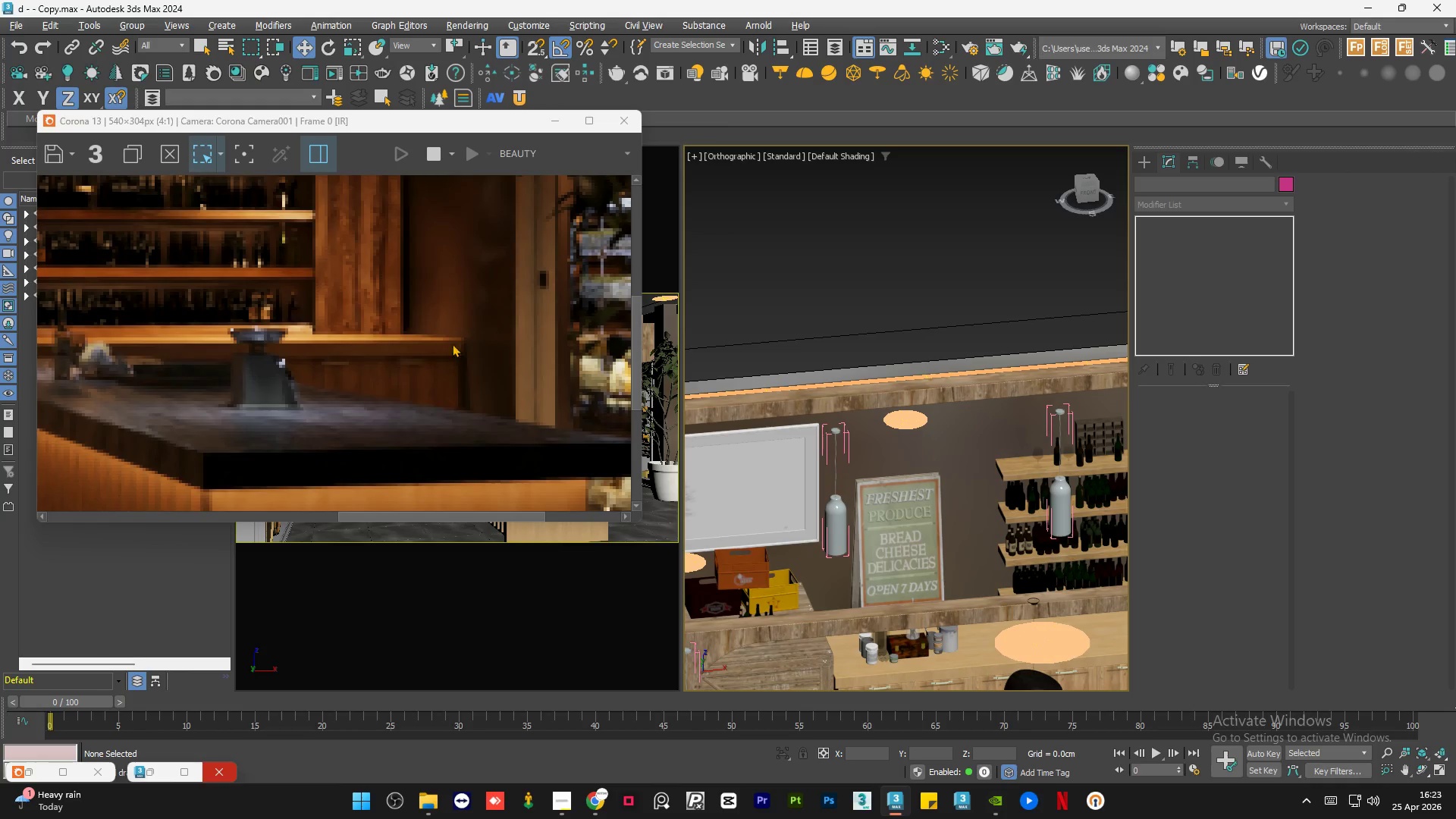 
scroll: coordinate [460, 347], scroll_direction: down, amount: 1.0
 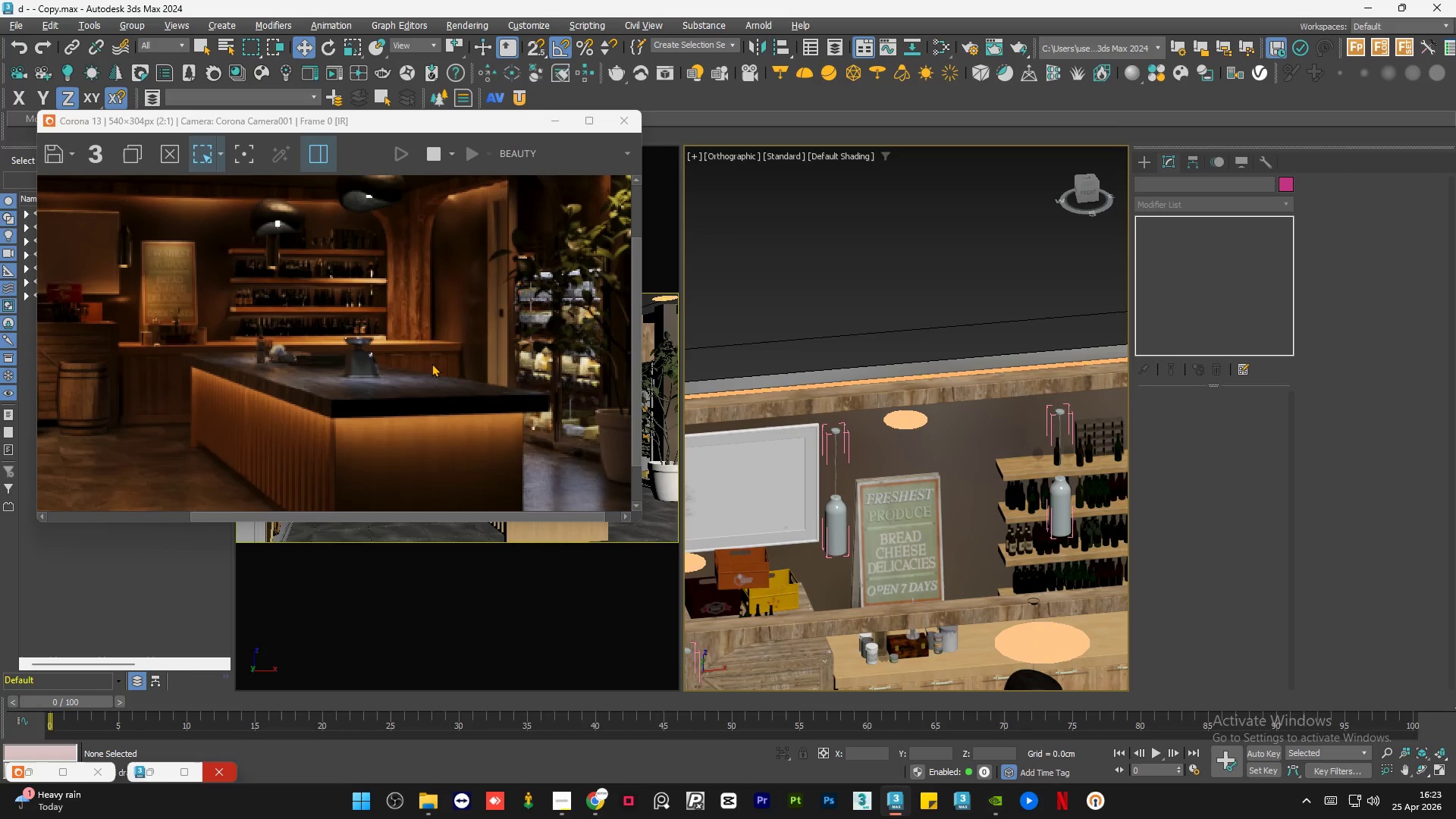 
scroll: coordinate [387, 391], scroll_direction: up, amount: 1.0
 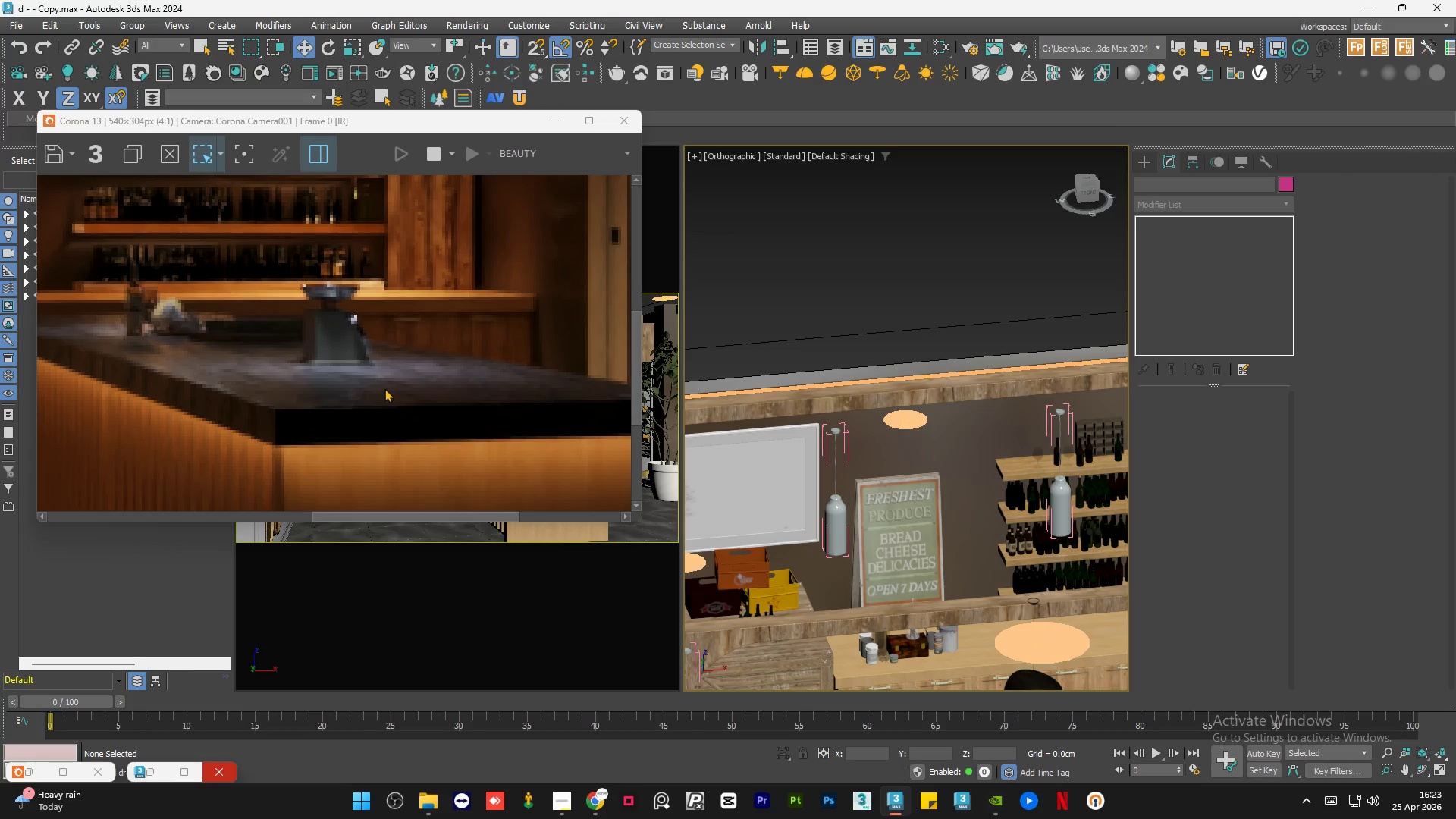 
scroll: coordinate [385, 388], scroll_direction: down, amount: 2.0
 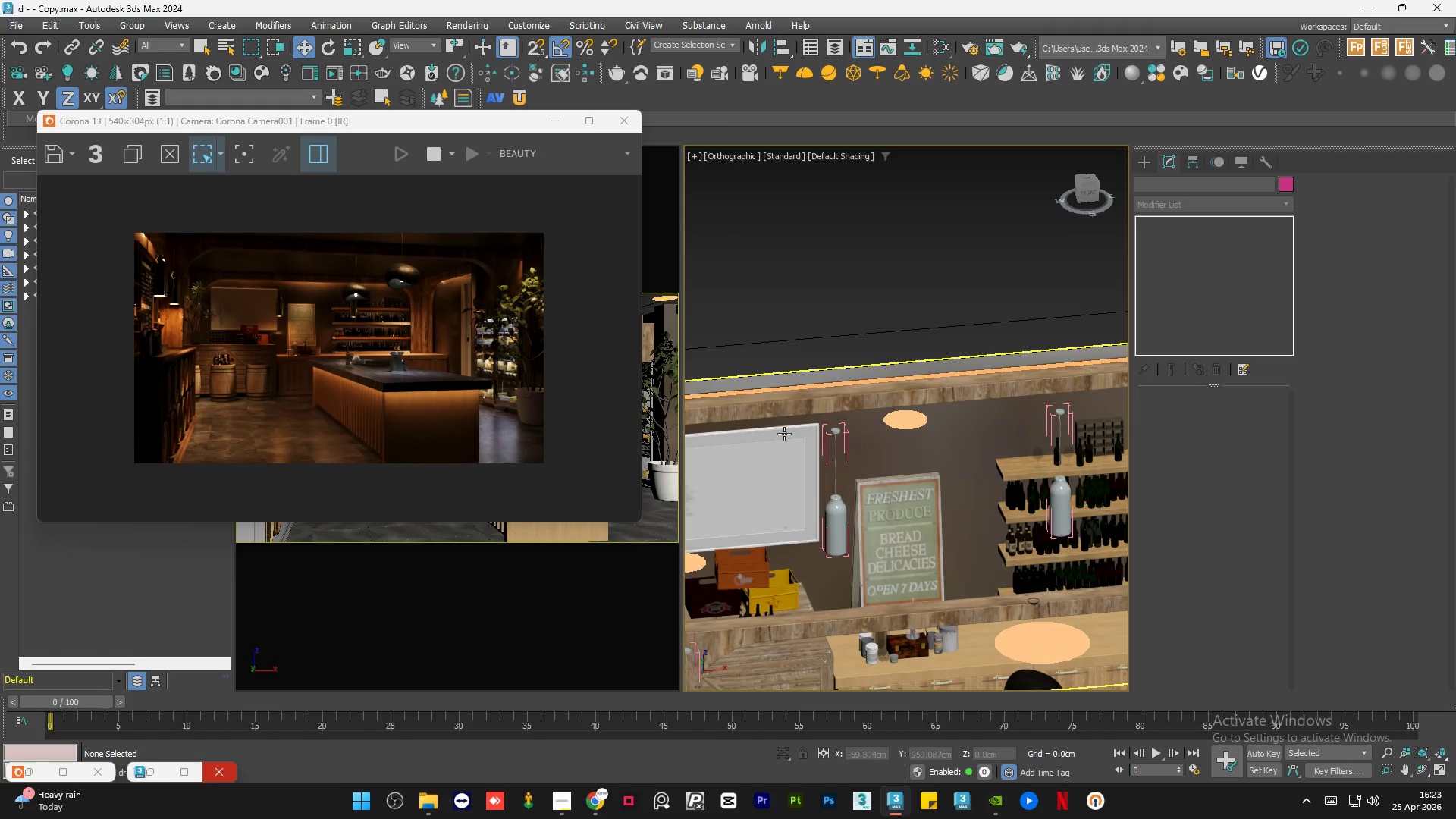 
hold_key(key=AltLeft, duration=1.09)
 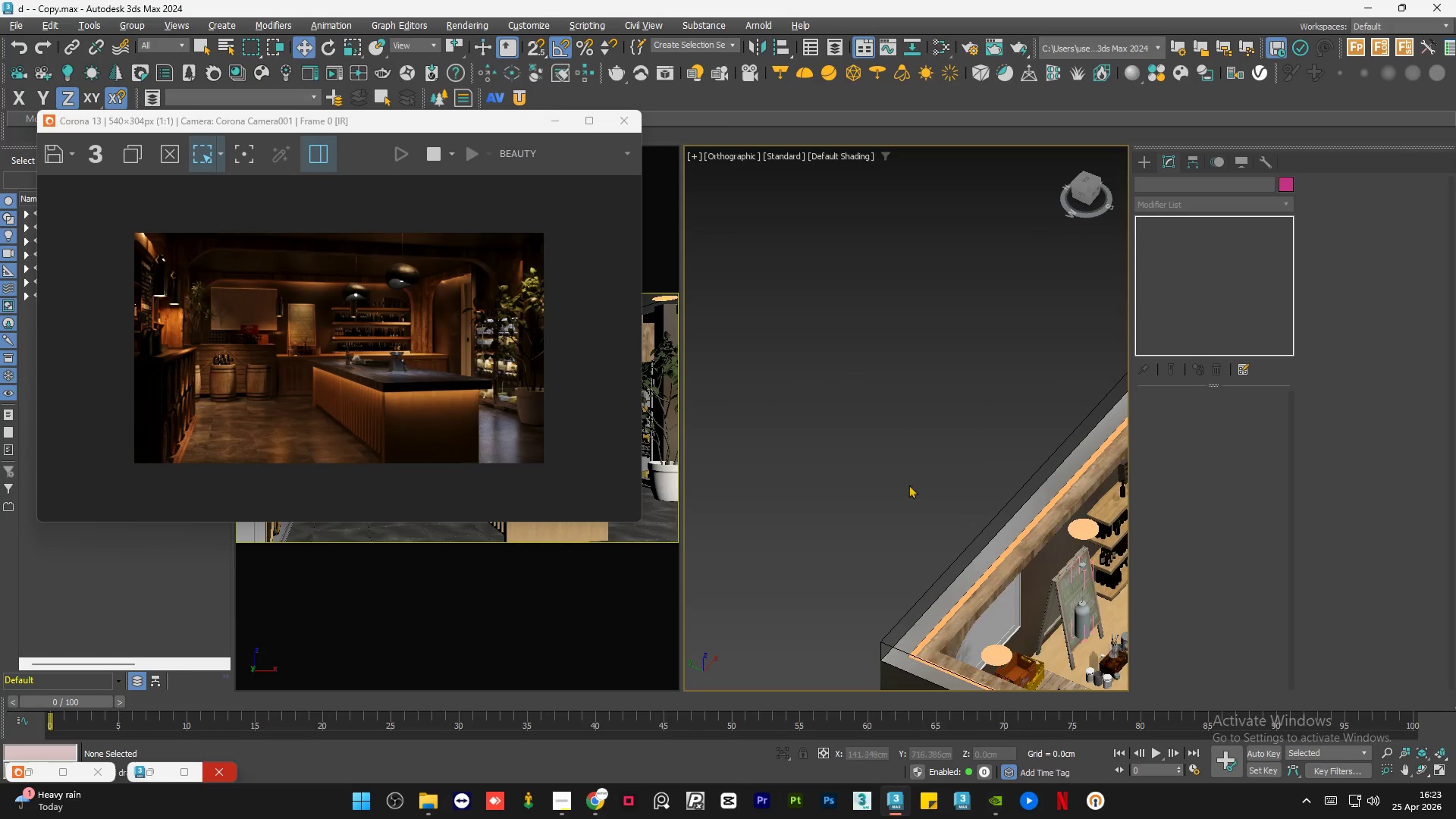 
scroll: coordinate [799, 473], scroll_direction: down, amount: 1.0
 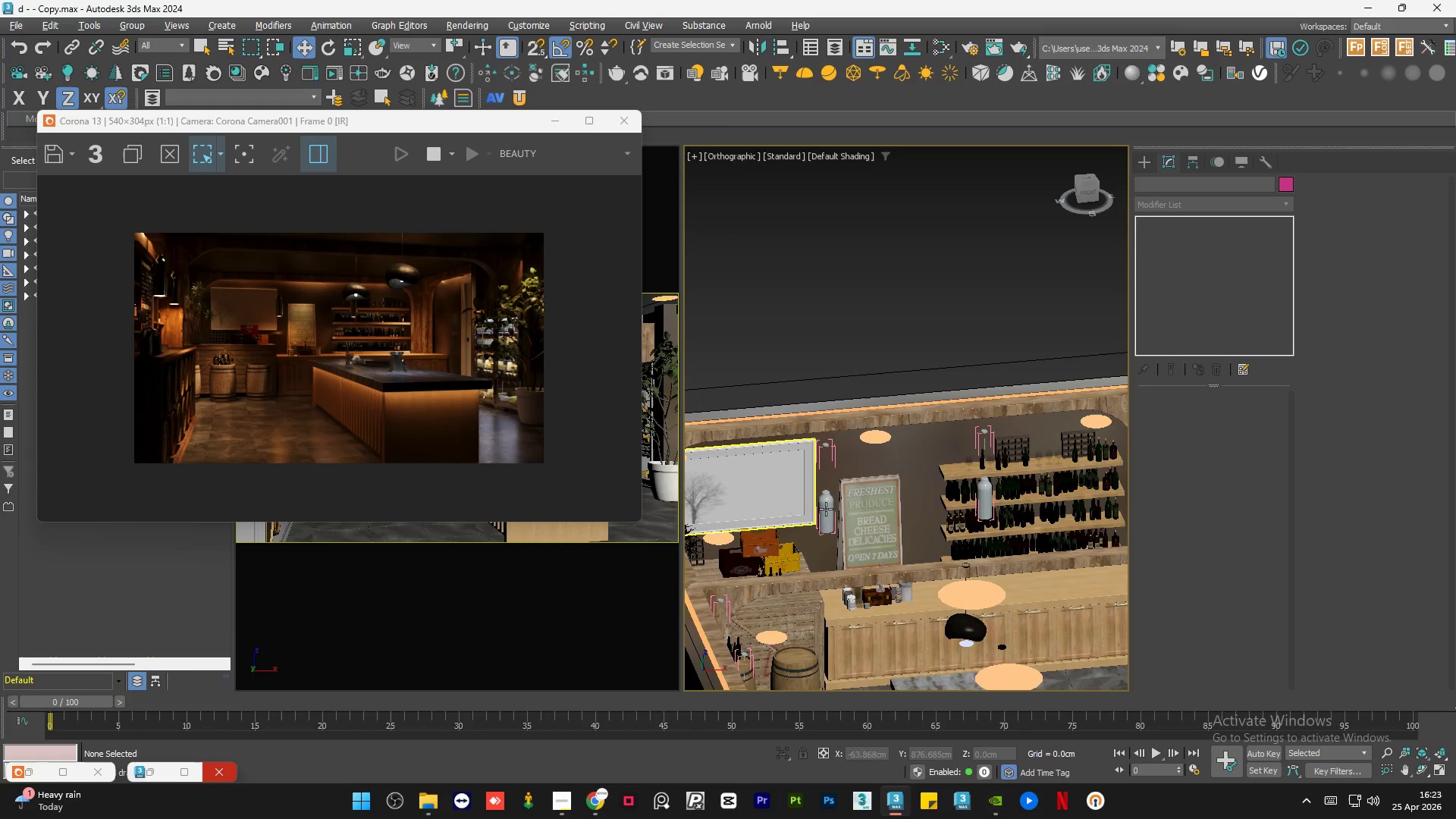 
hold_key(key=AltLeft, duration=0.61)
 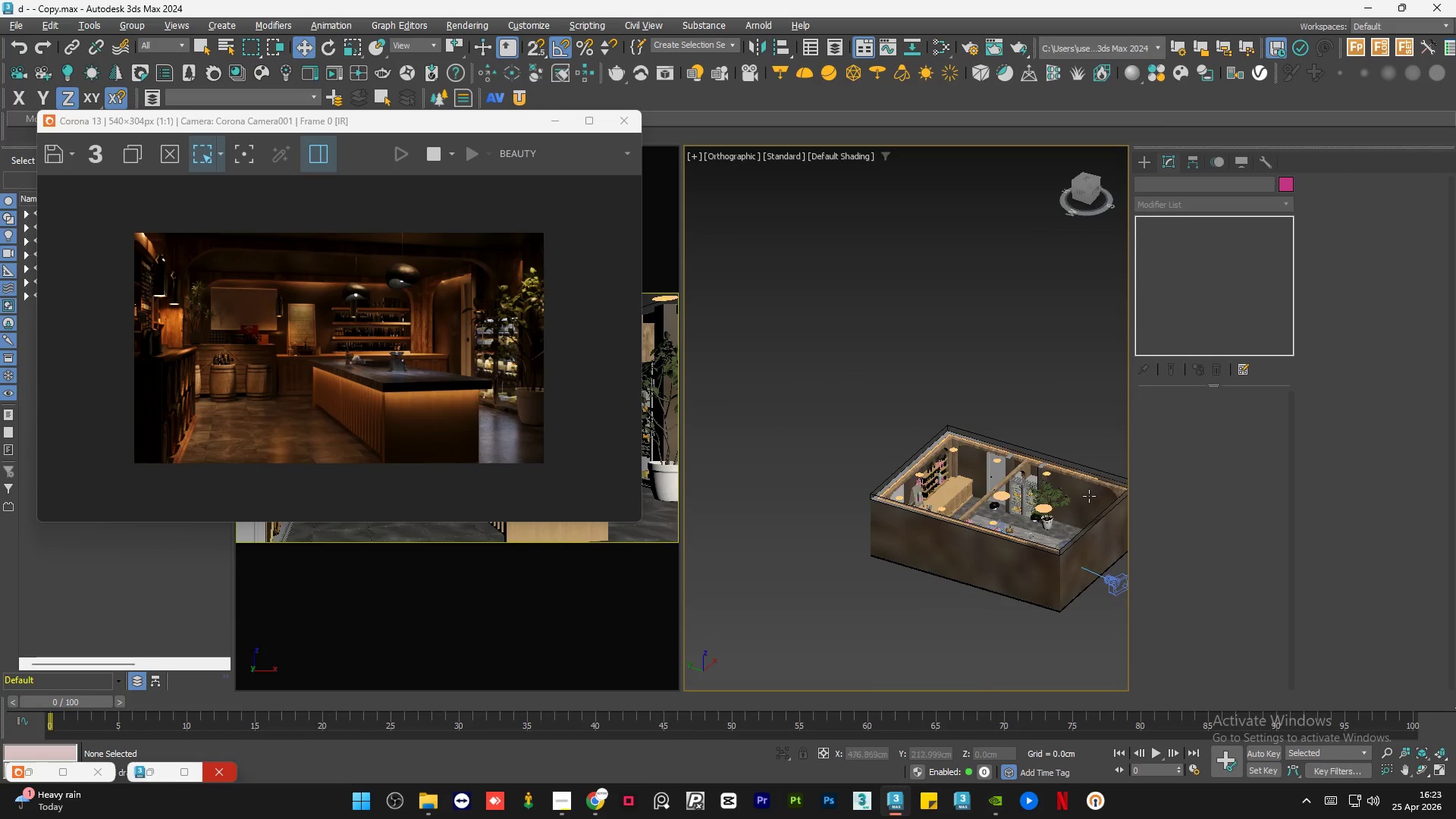 
scroll: coordinate [850, 473], scroll_direction: down, amount: 4.0
 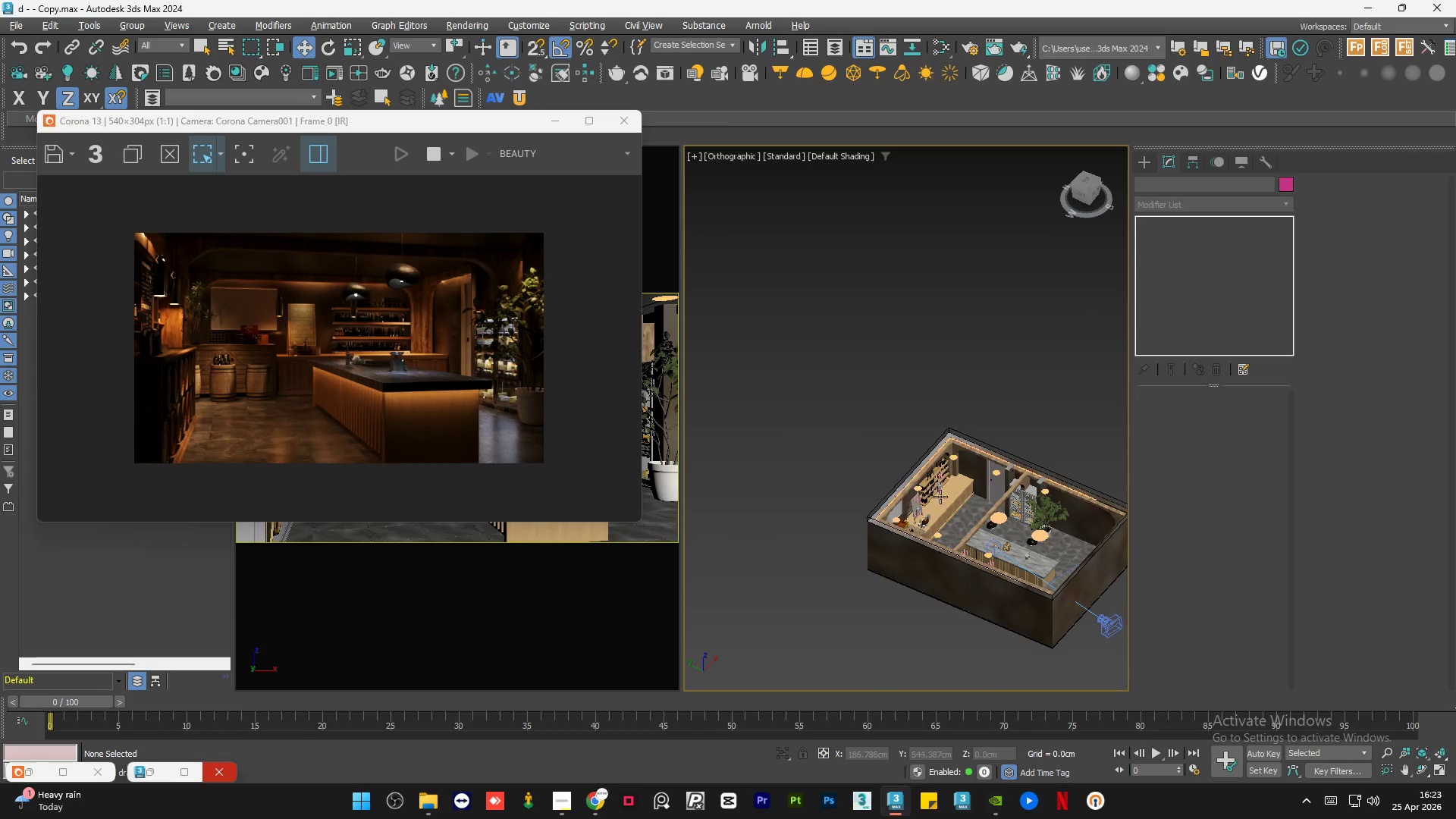 
scroll: coordinate [936, 487], scroll_direction: up, amount: 9.0
 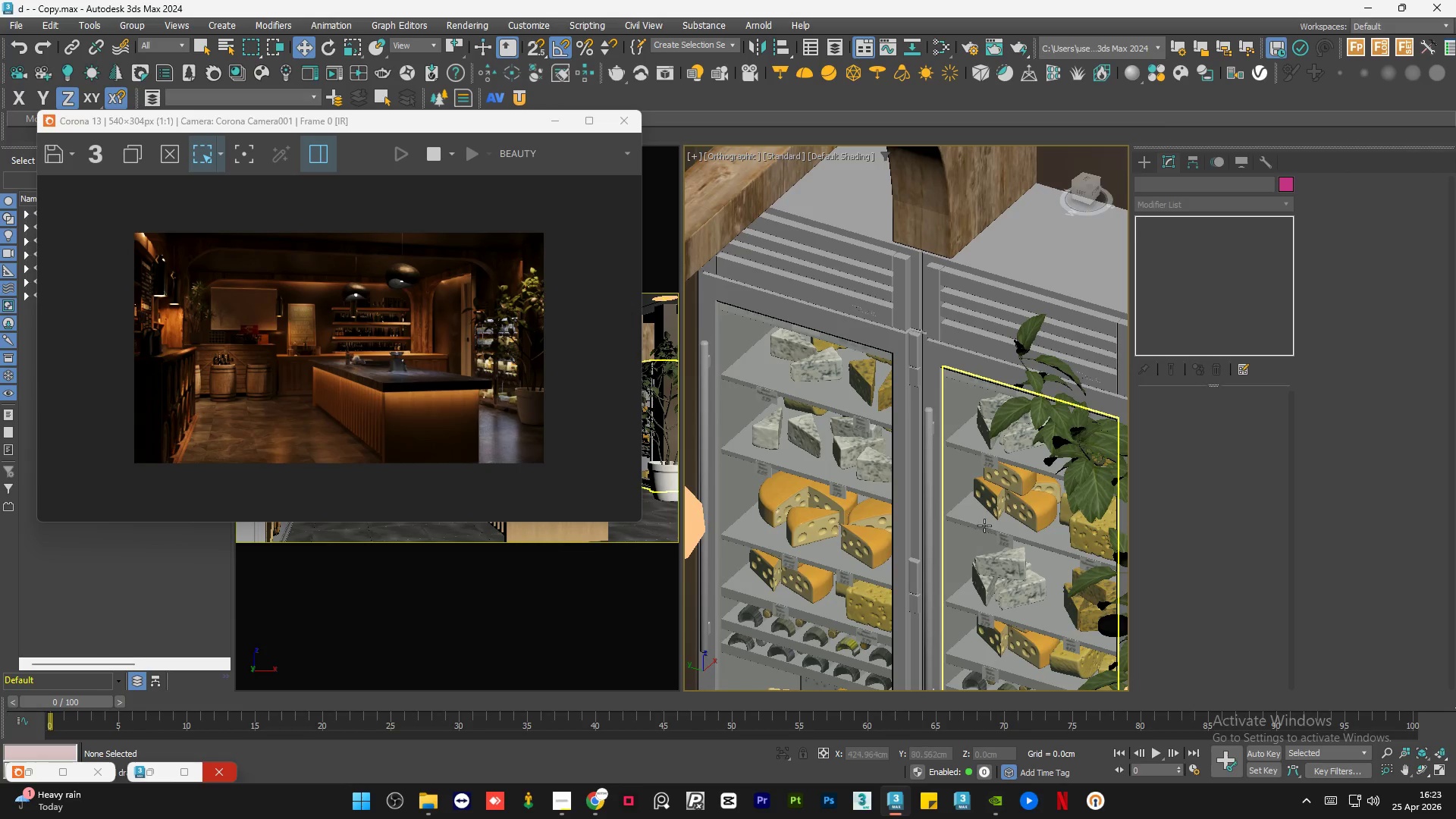 
left_click([984, 526])
 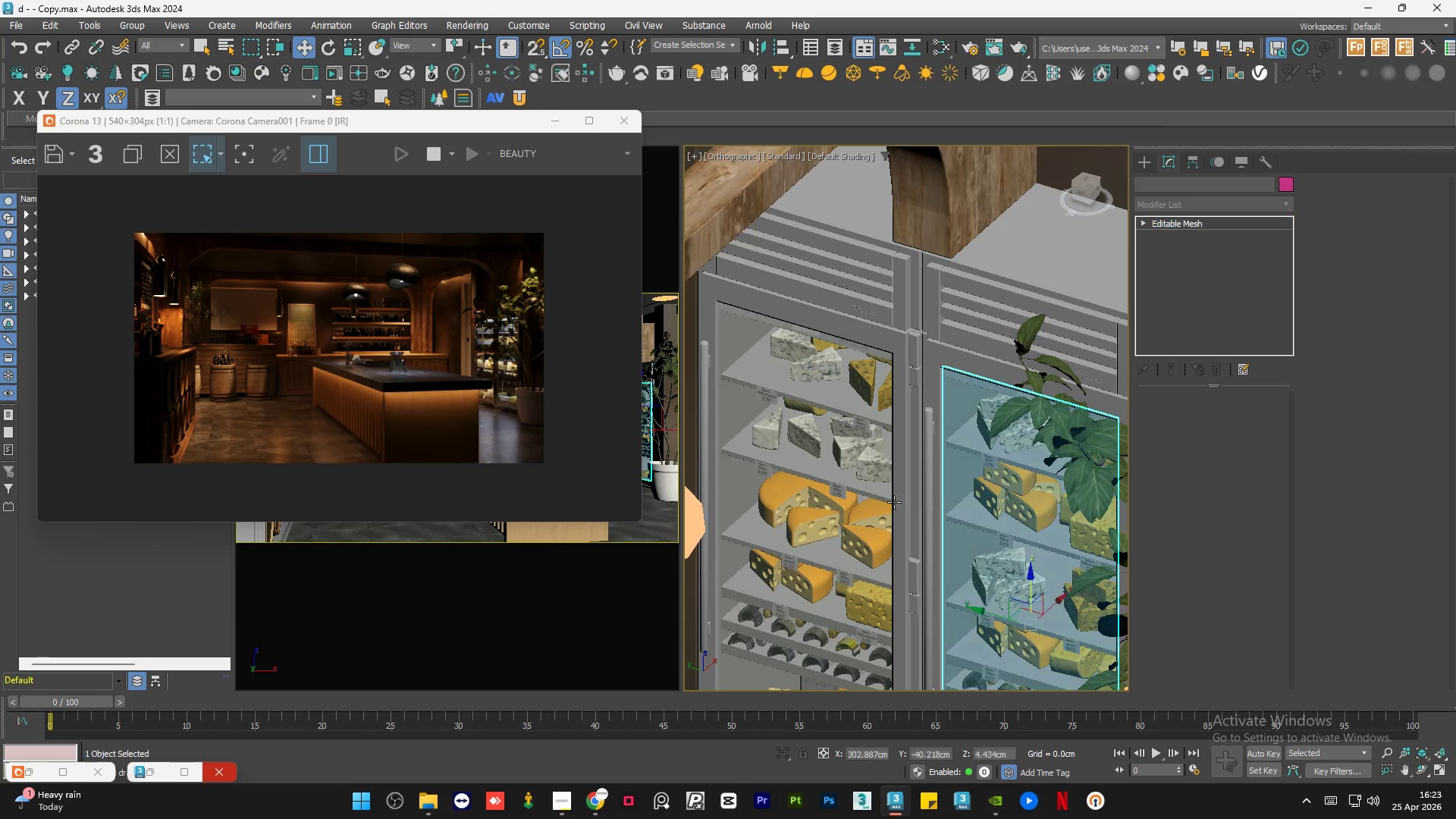 
hold_key(key=ControlLeft, duration=0.83)
left_click([824, 483])
 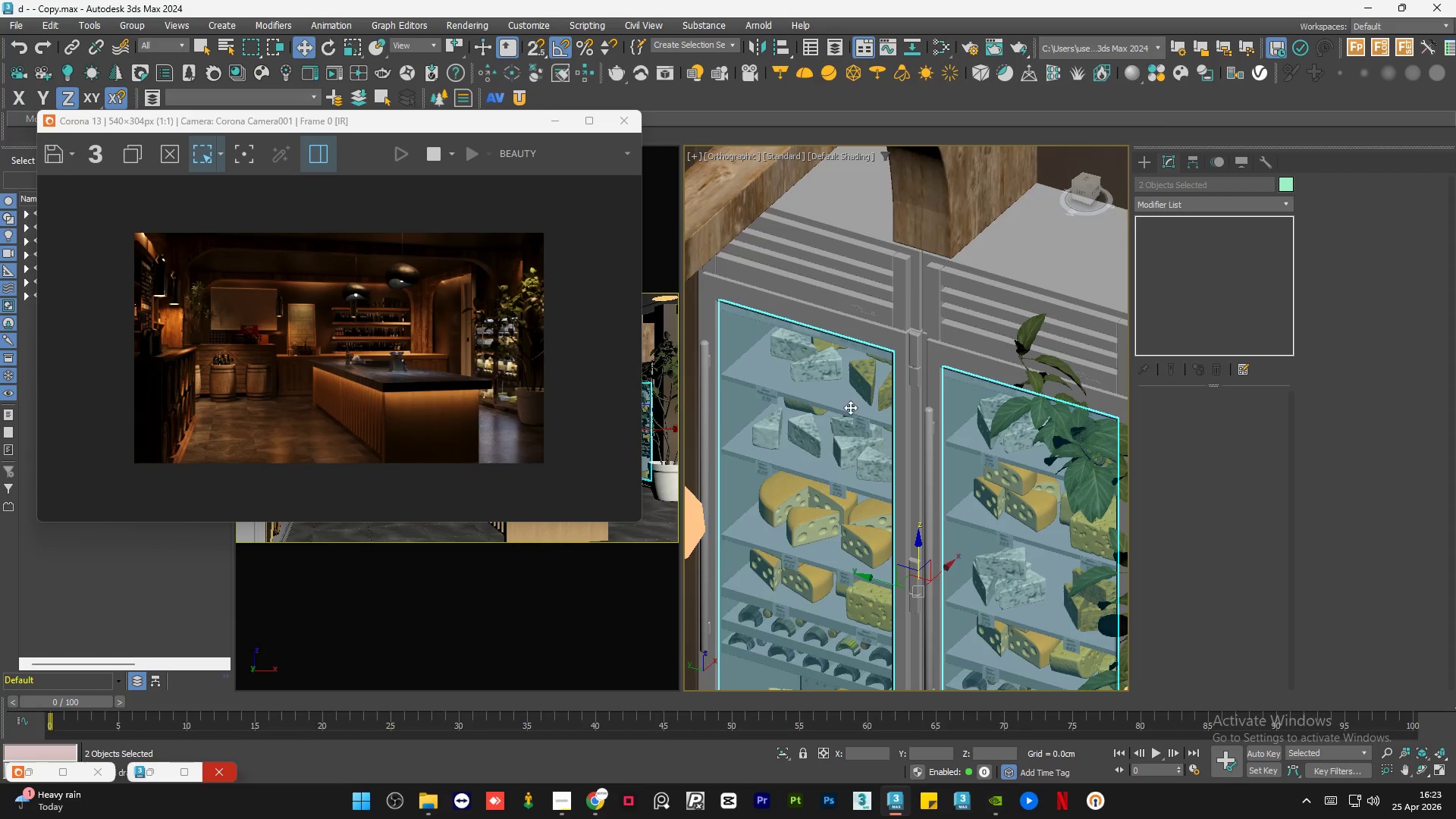 
hold_key(key=AltLeft, duration=0.56)
 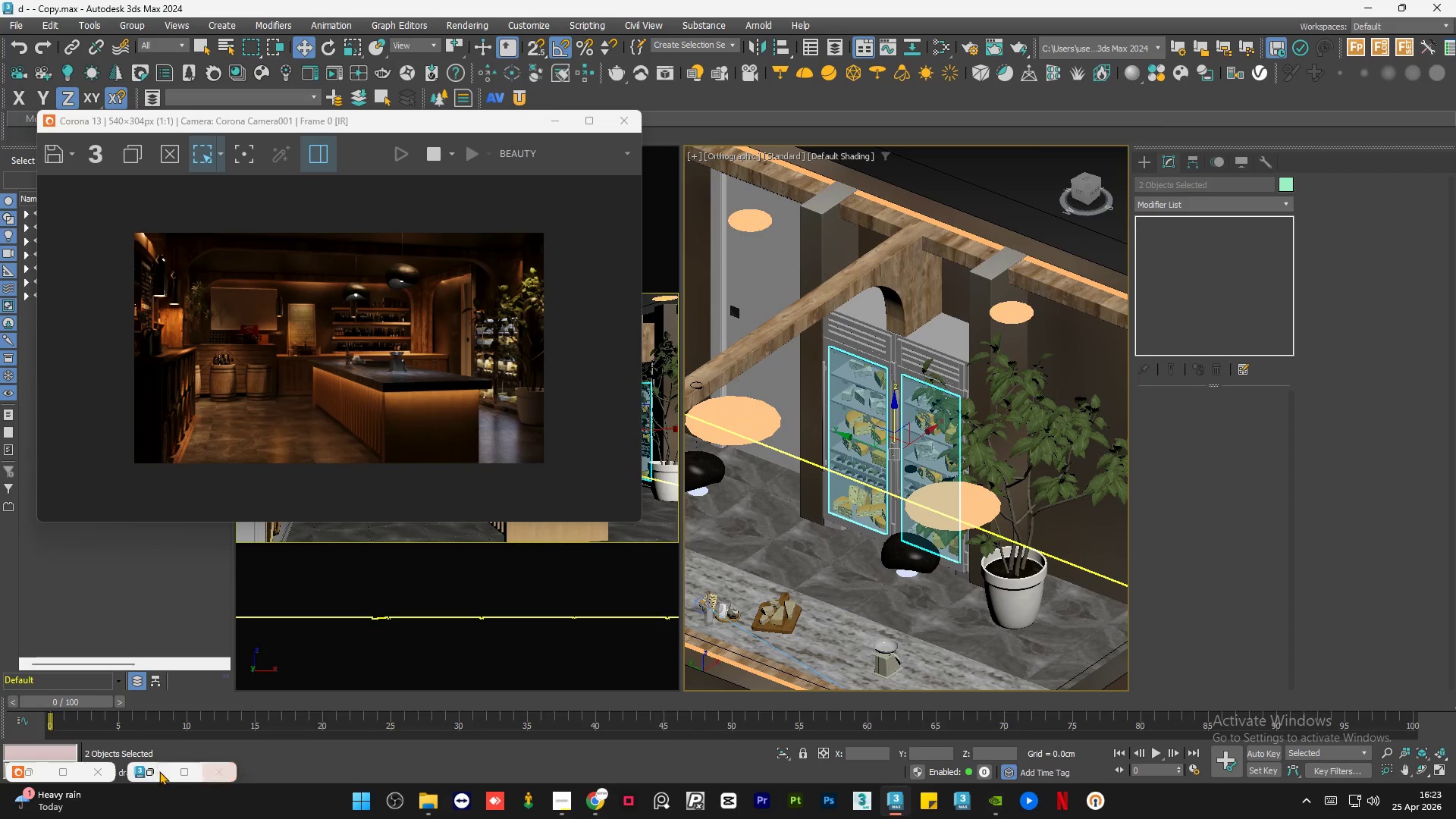 
scroll: coordinate [880, 372], scroll_direction: down, amount: 3.0
 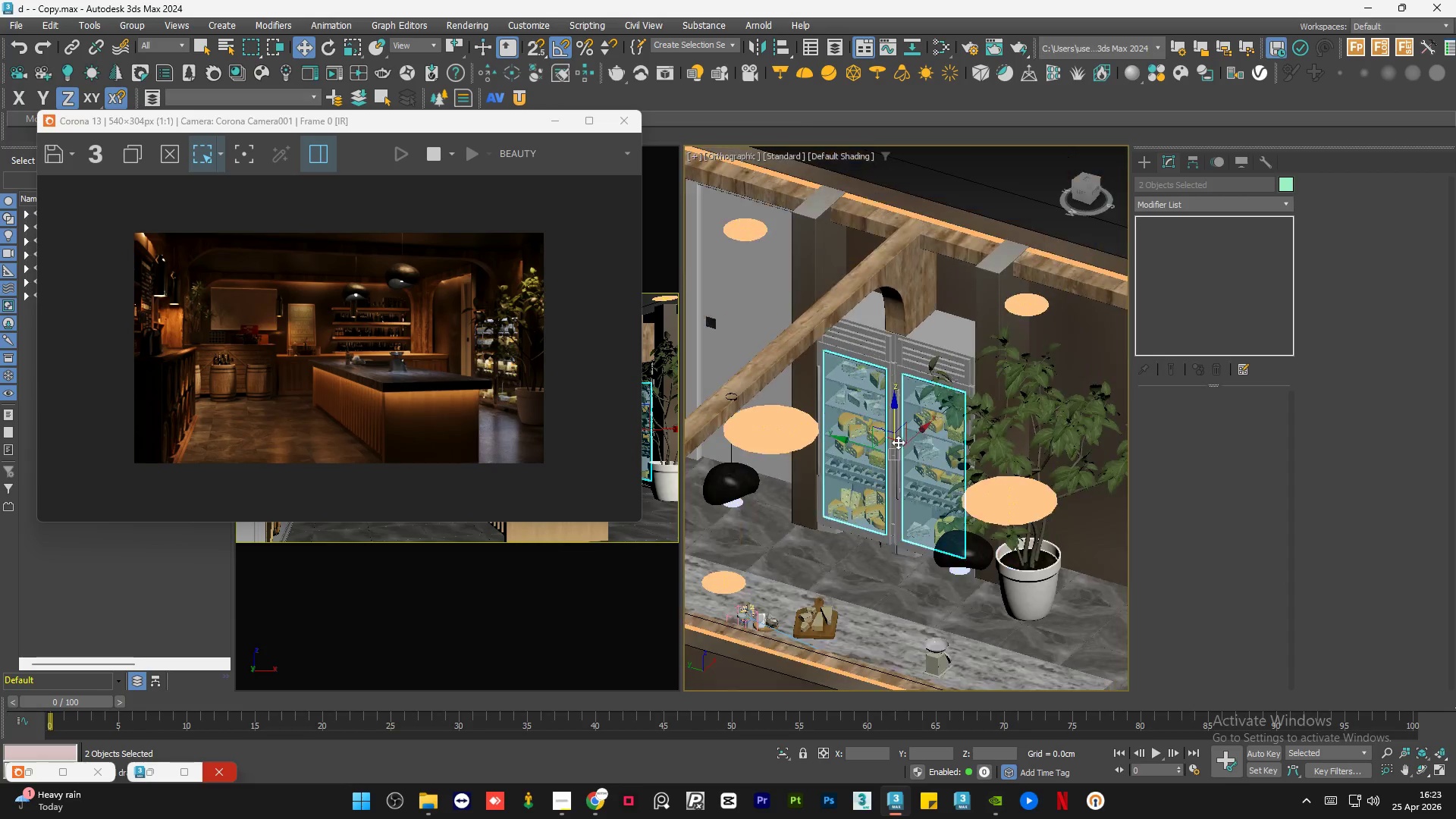 
left_click([152, 771])
 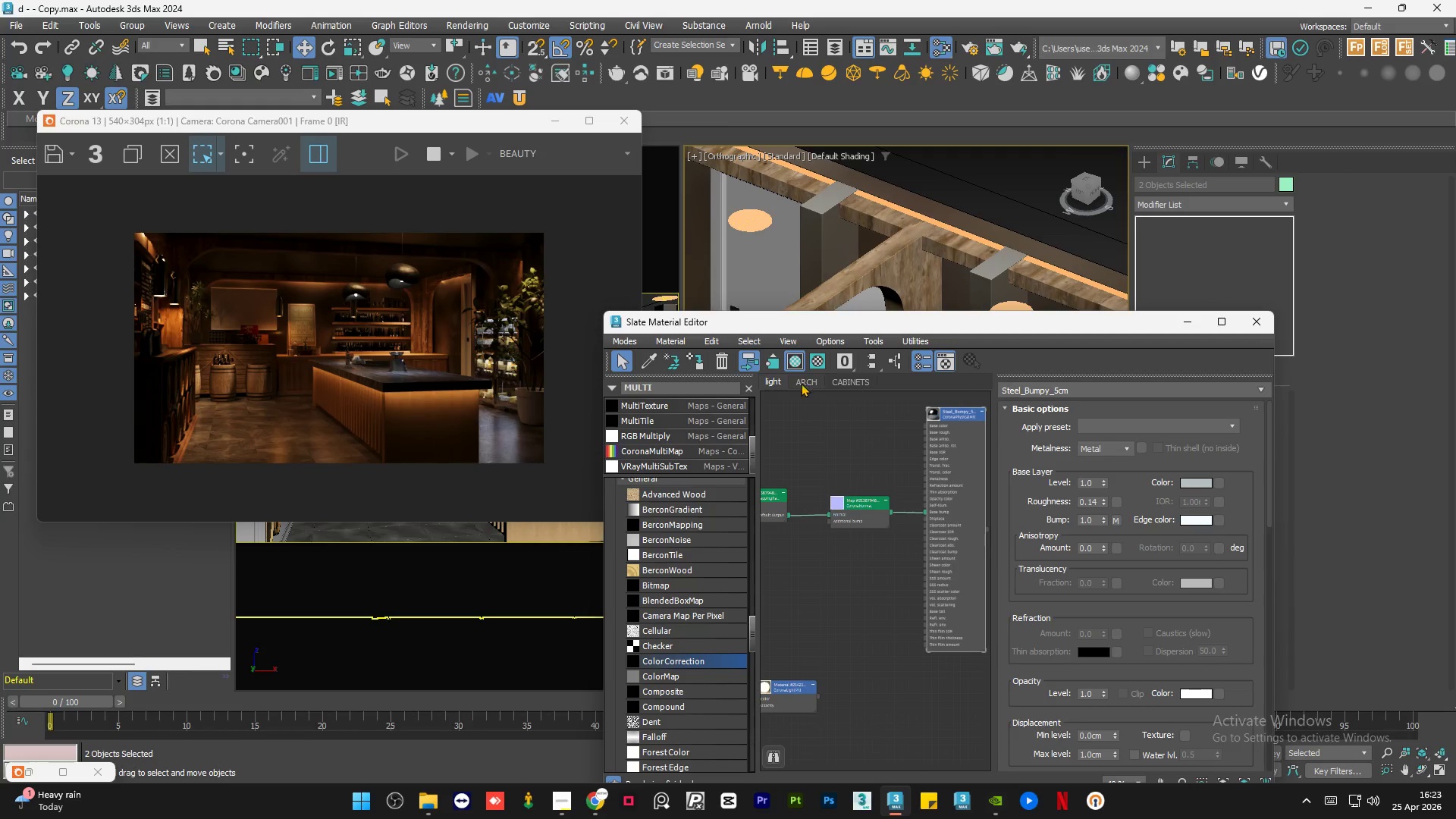 
right_click([887, 377])
 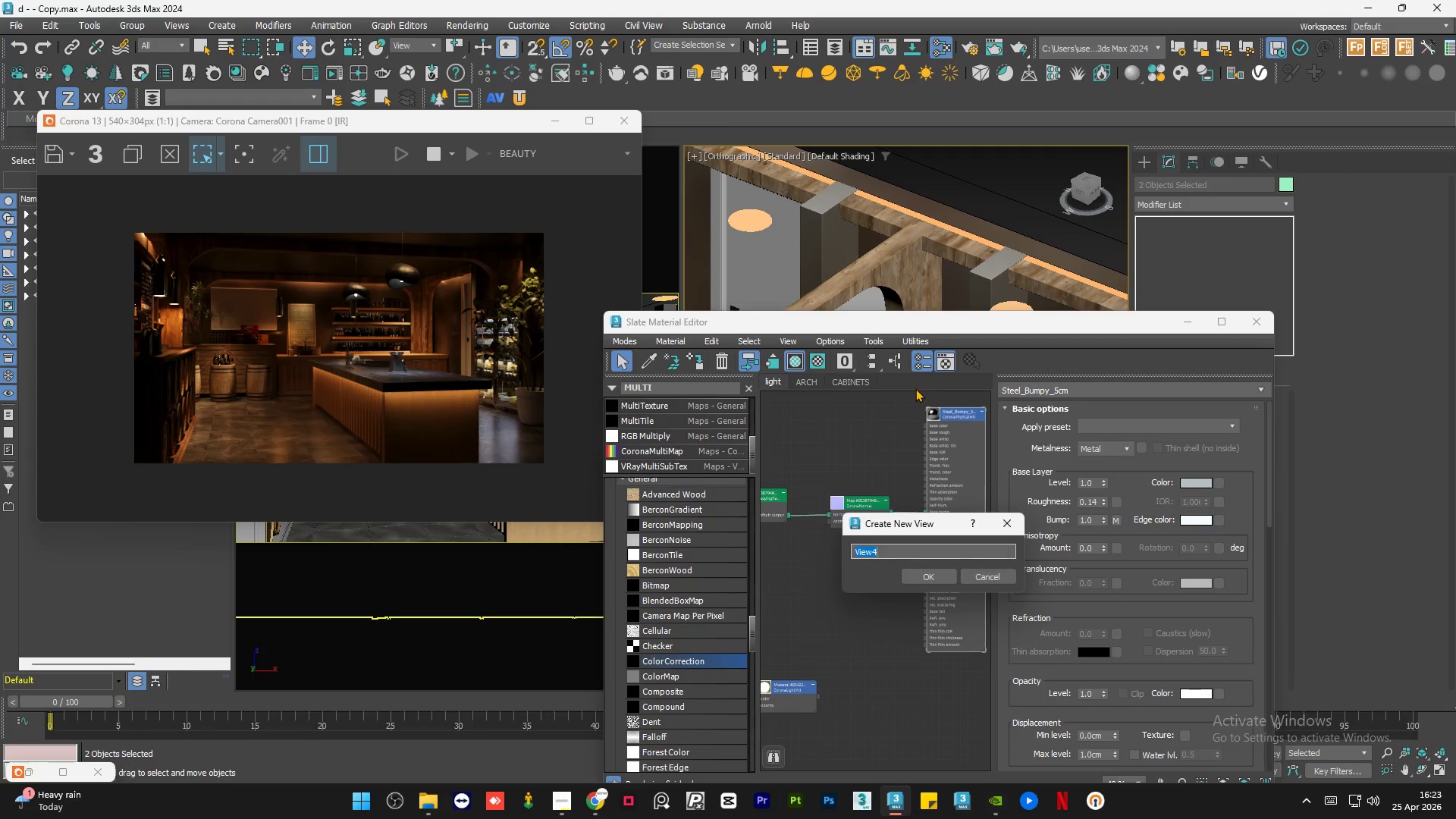 
type(fridge)
 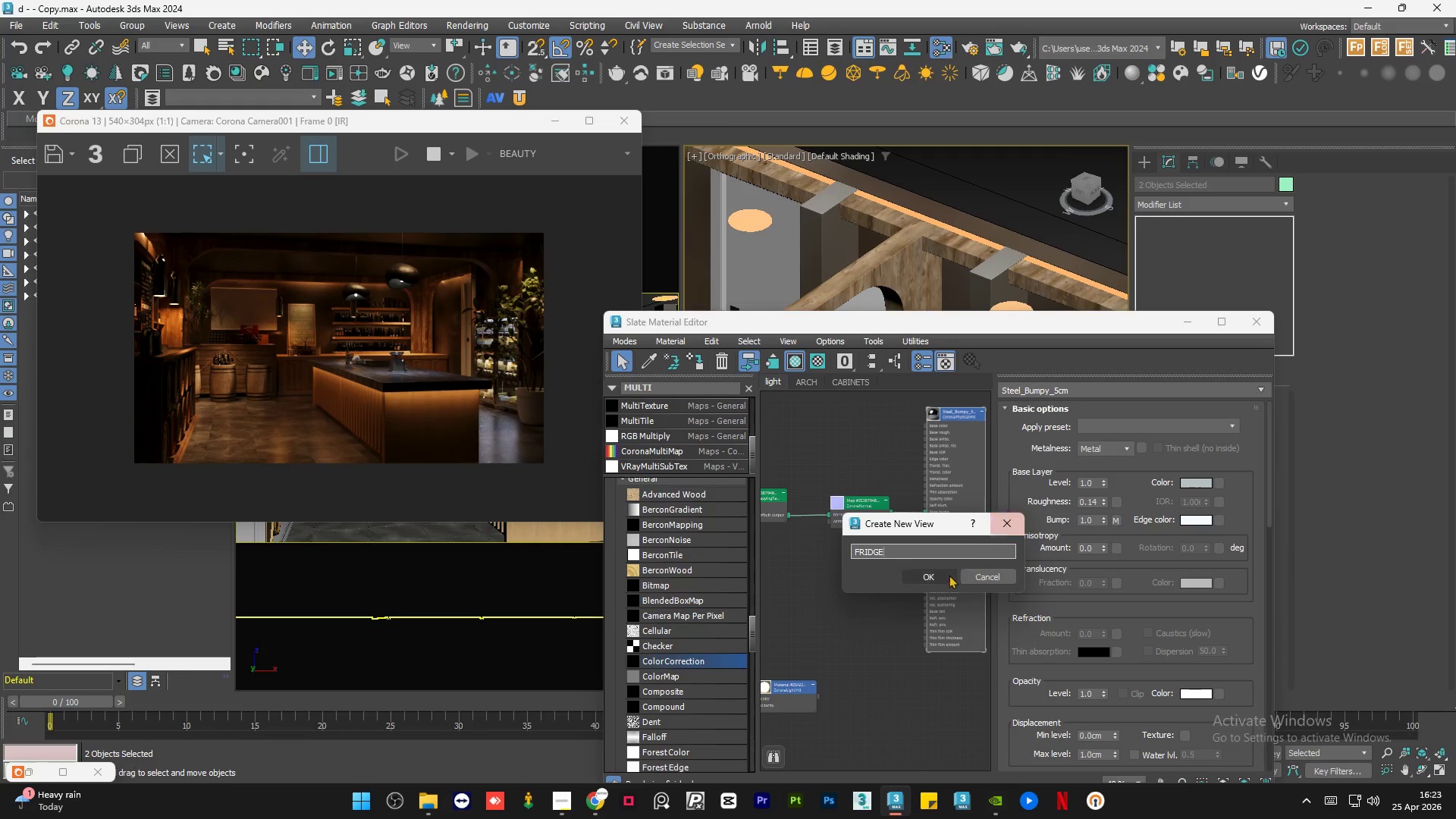 
left_click([939, 573])
 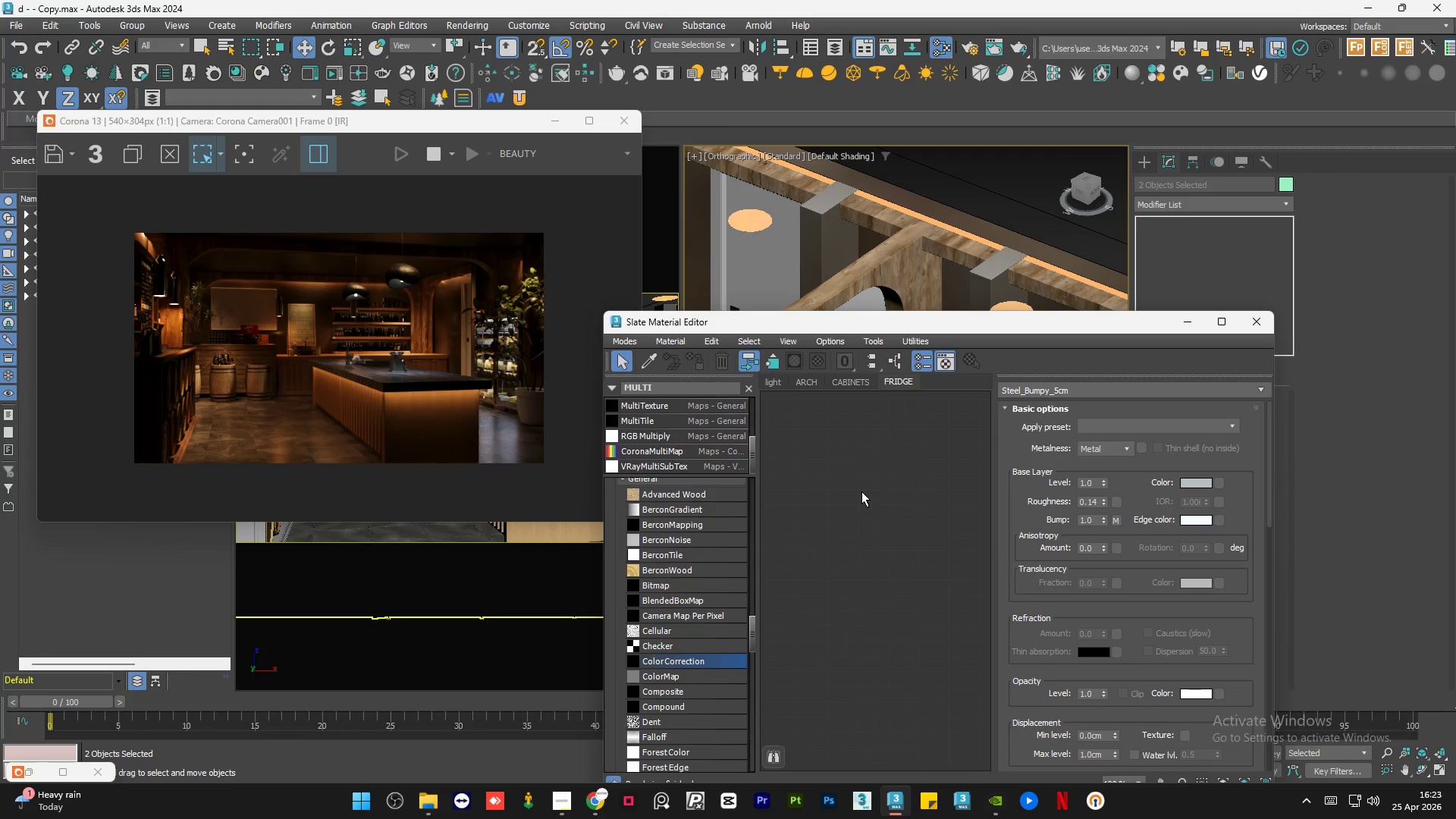 
left_click([858, 510])
 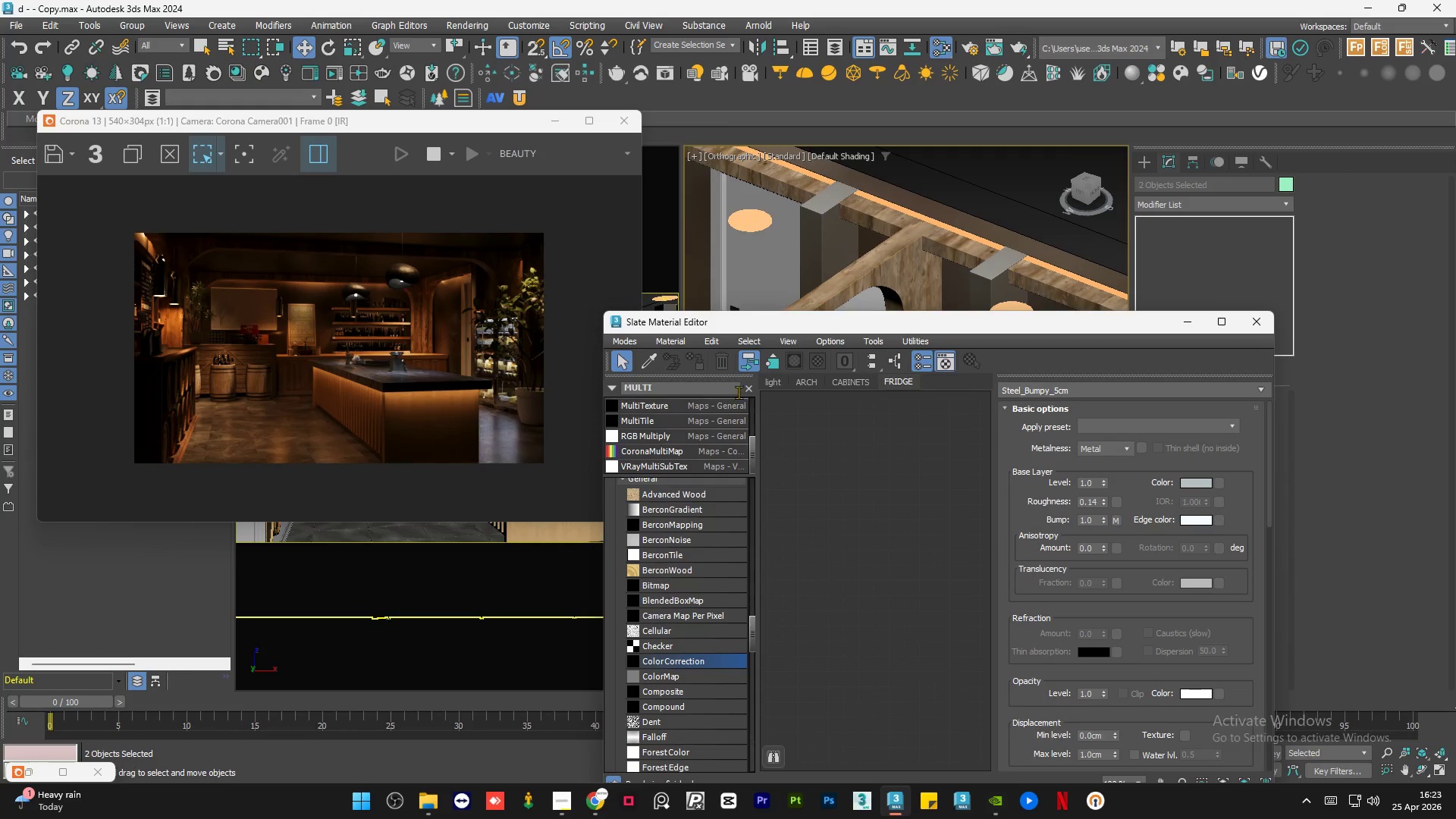 
left_click([747, 391])
 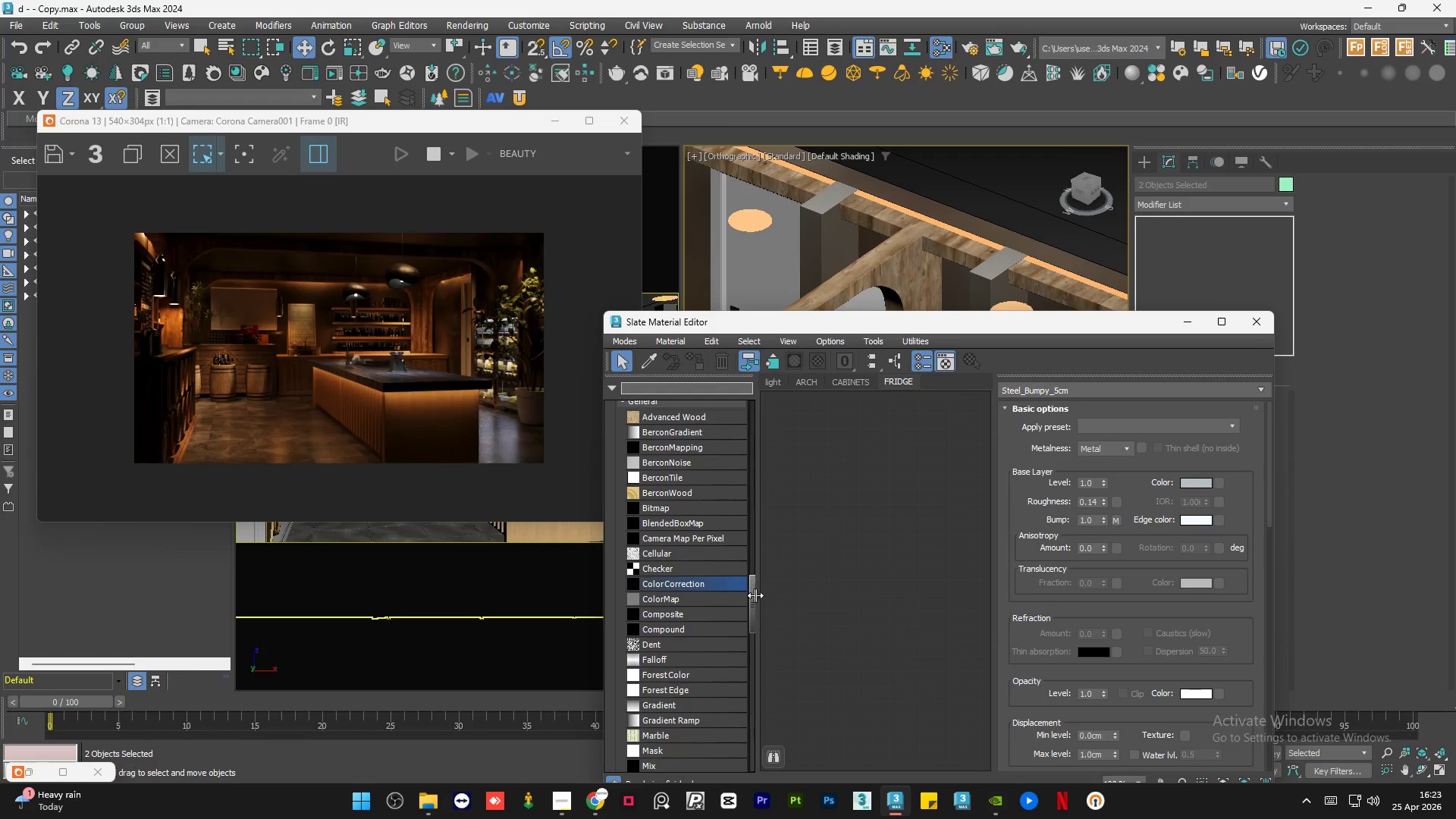 
left_click_drag(start_coordinate=[752, 602], to_coordinate=[756, 459])
 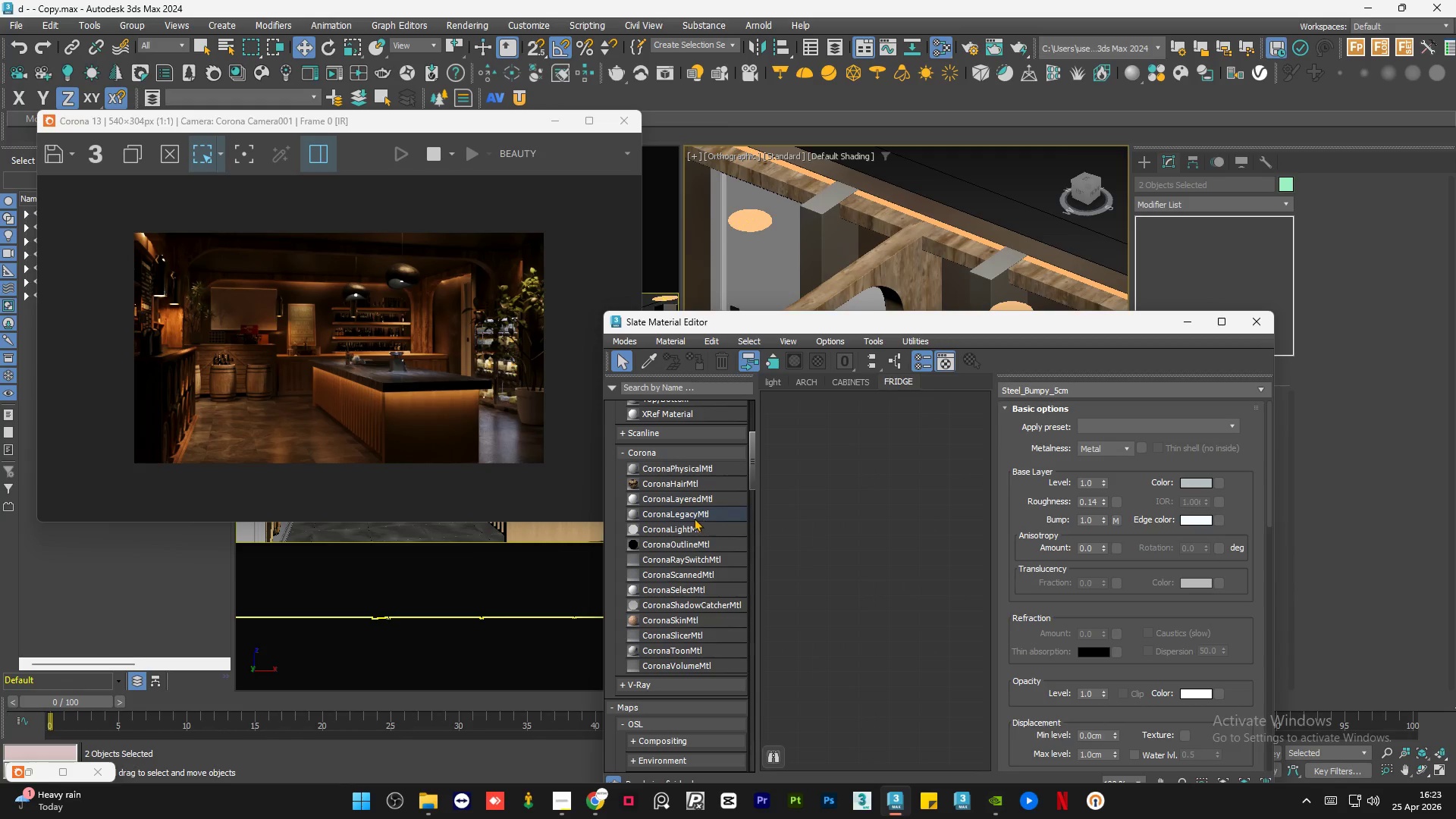 
left_click_drag(start_coordinate=[693, 518], to_coordinate=[858, 500])
 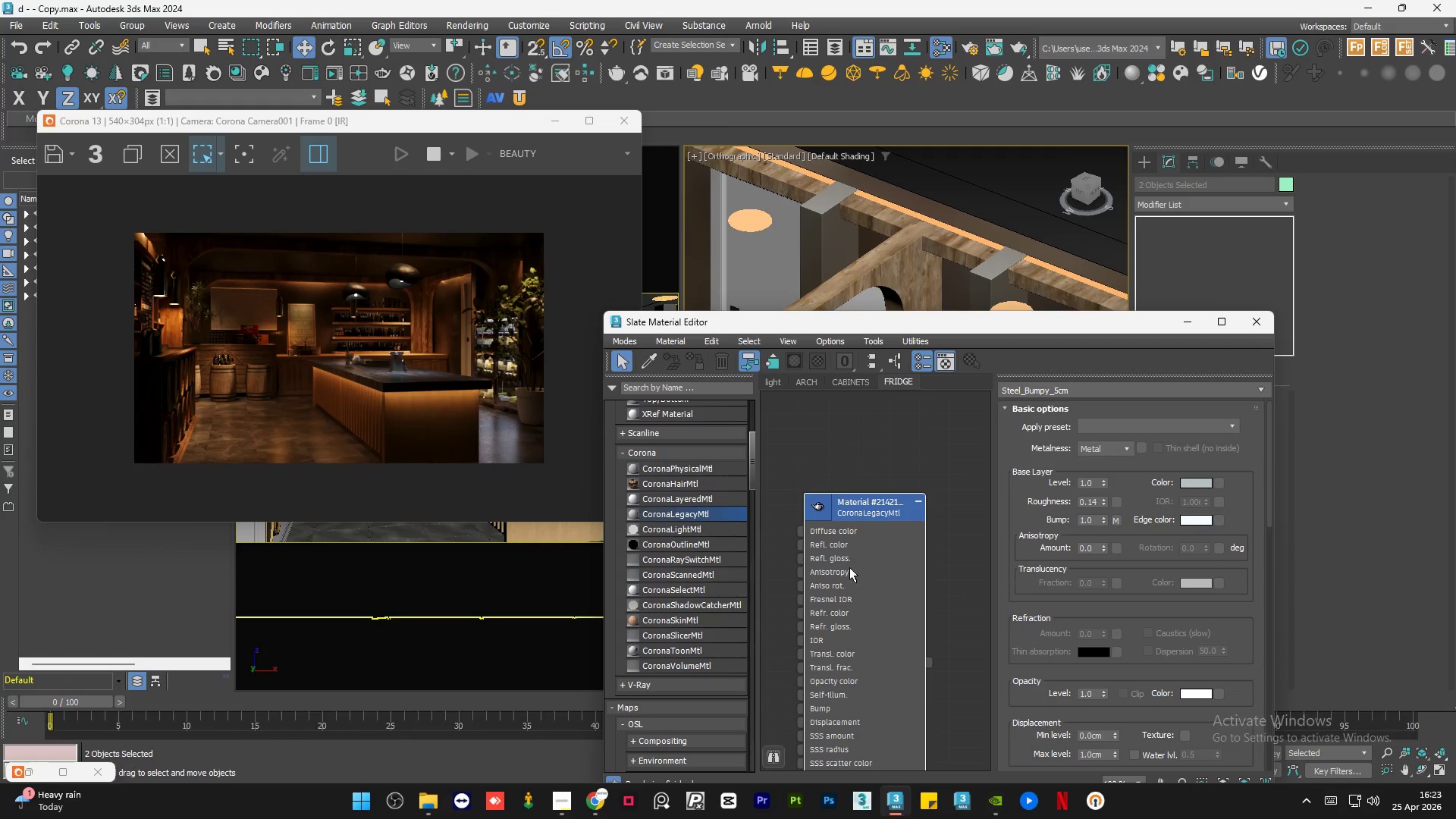 
left_click_drag(start_coordinate=[849, 567], to_coordinate=[933, 470])
 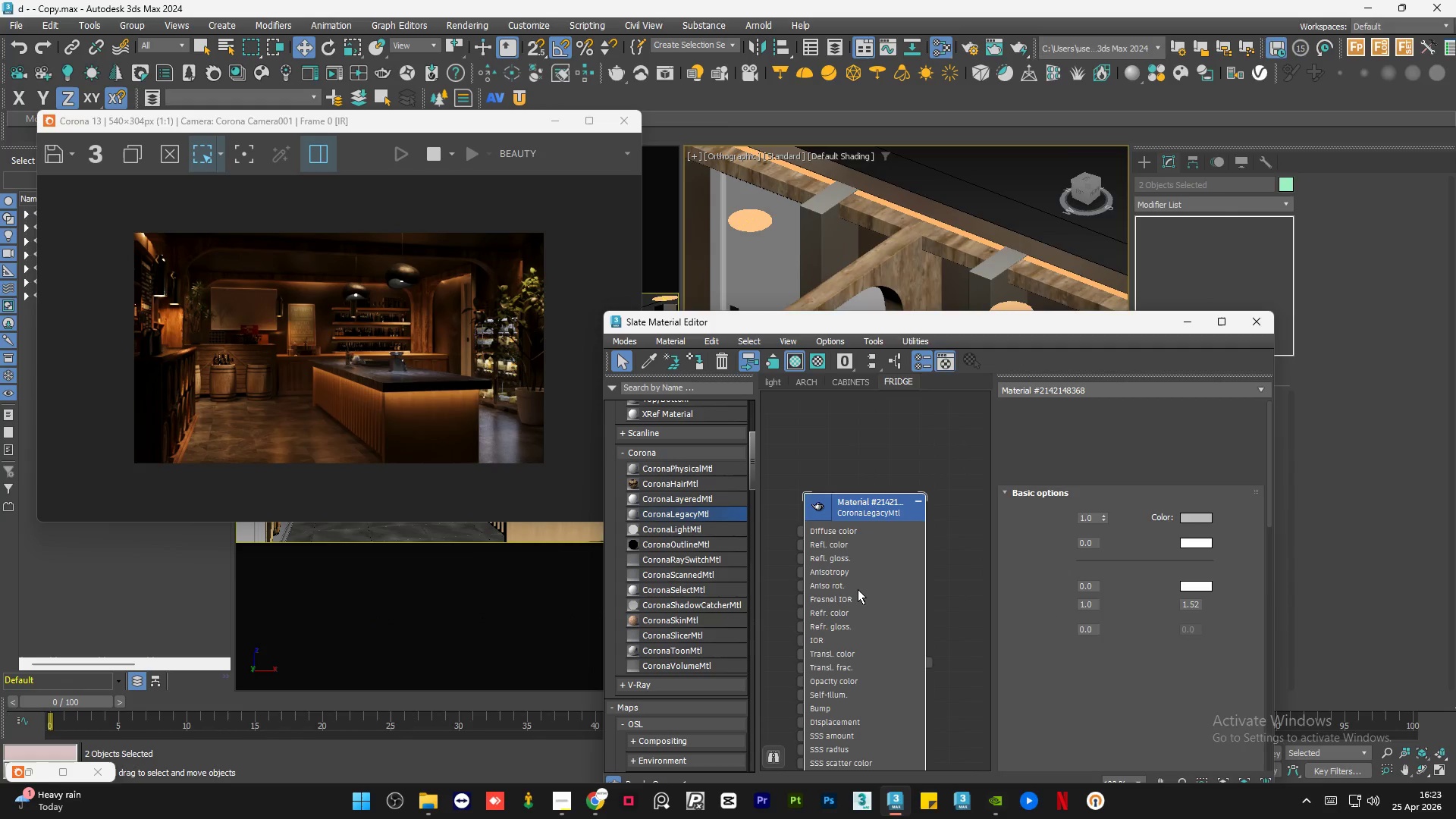 
left_click_drag(start_coordinate=[858, 589], to_coordinate=[922, 510])
 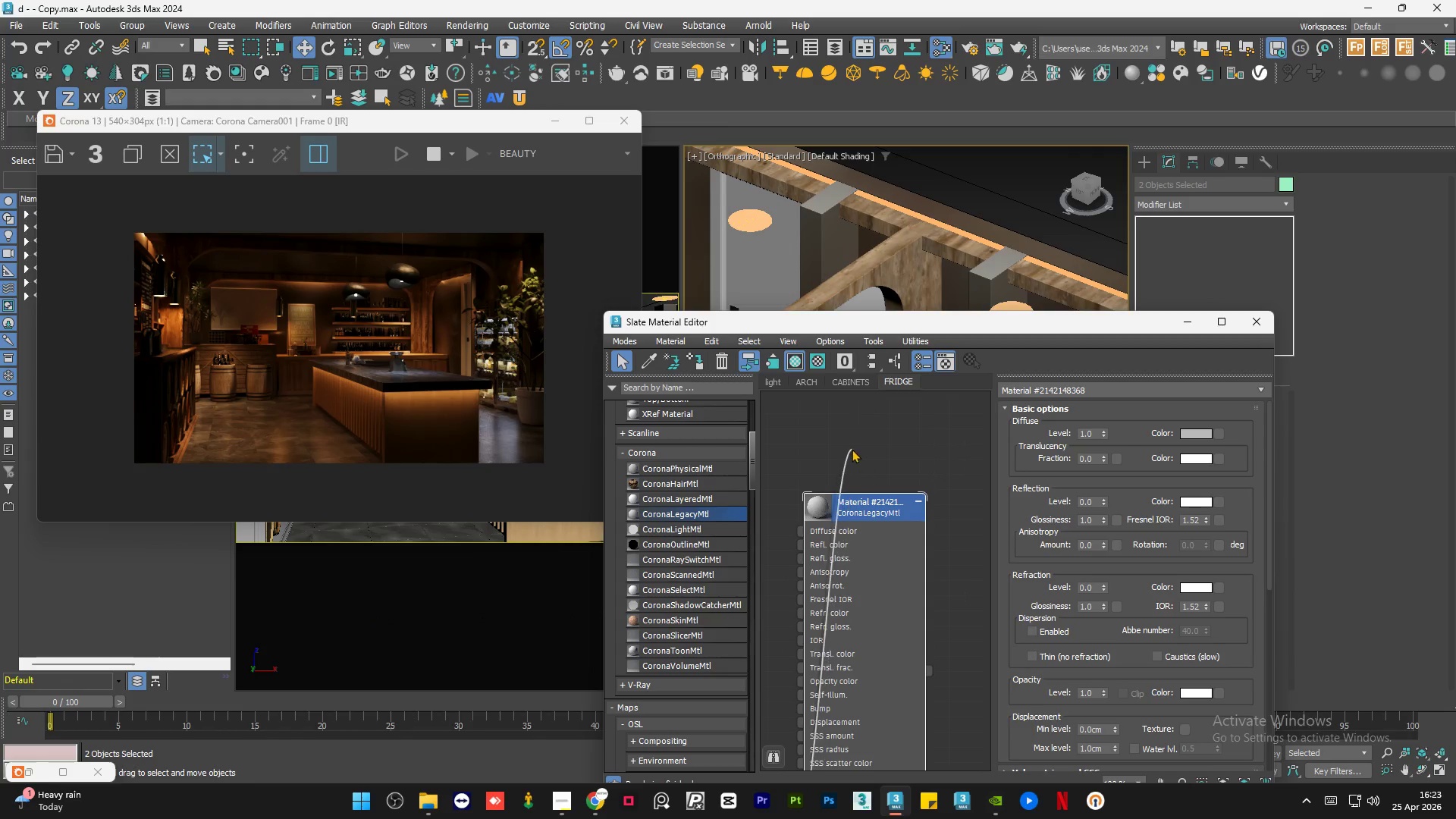 
double_click([852, 449])
 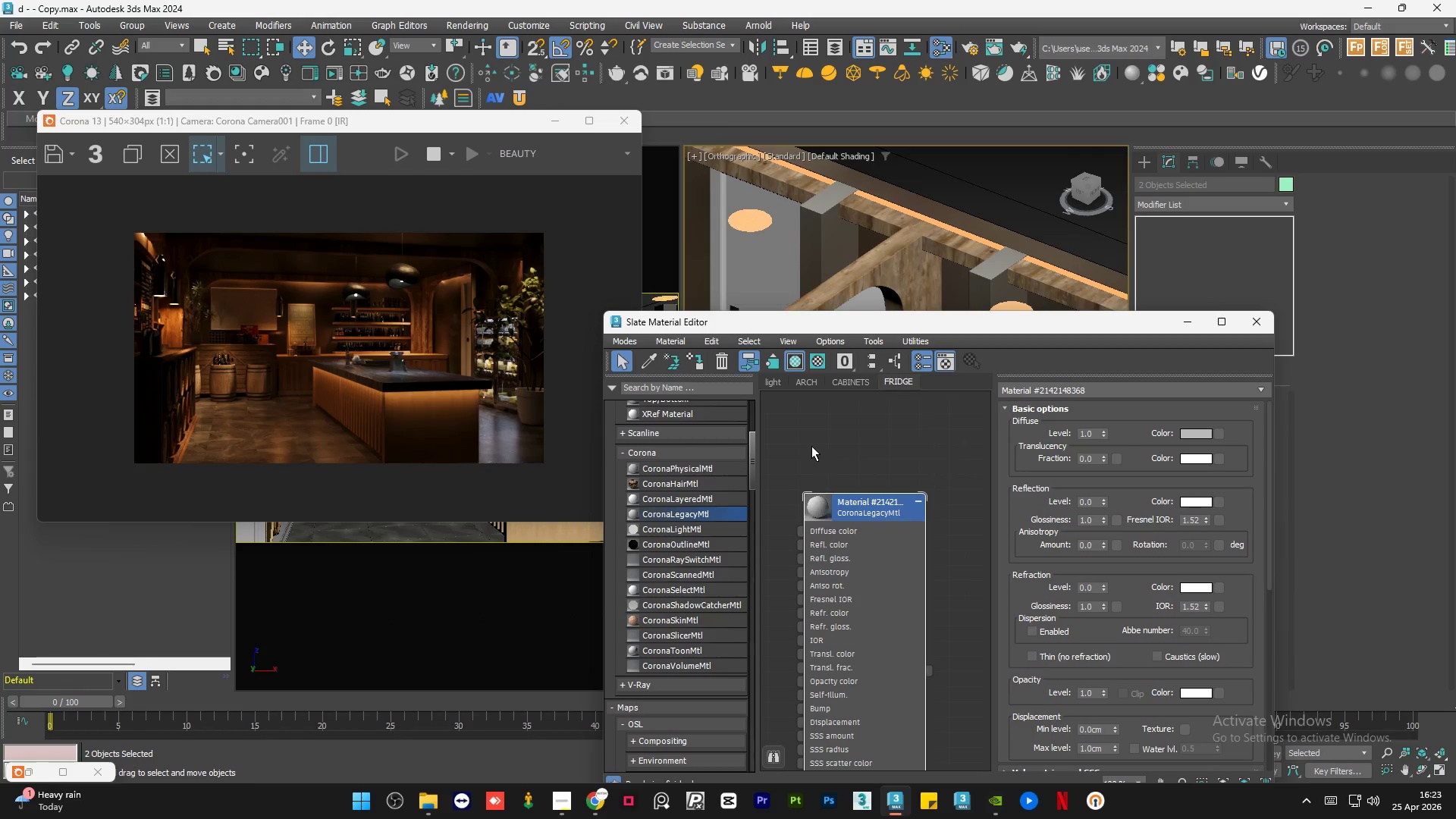 
triple_click([811, 445])
 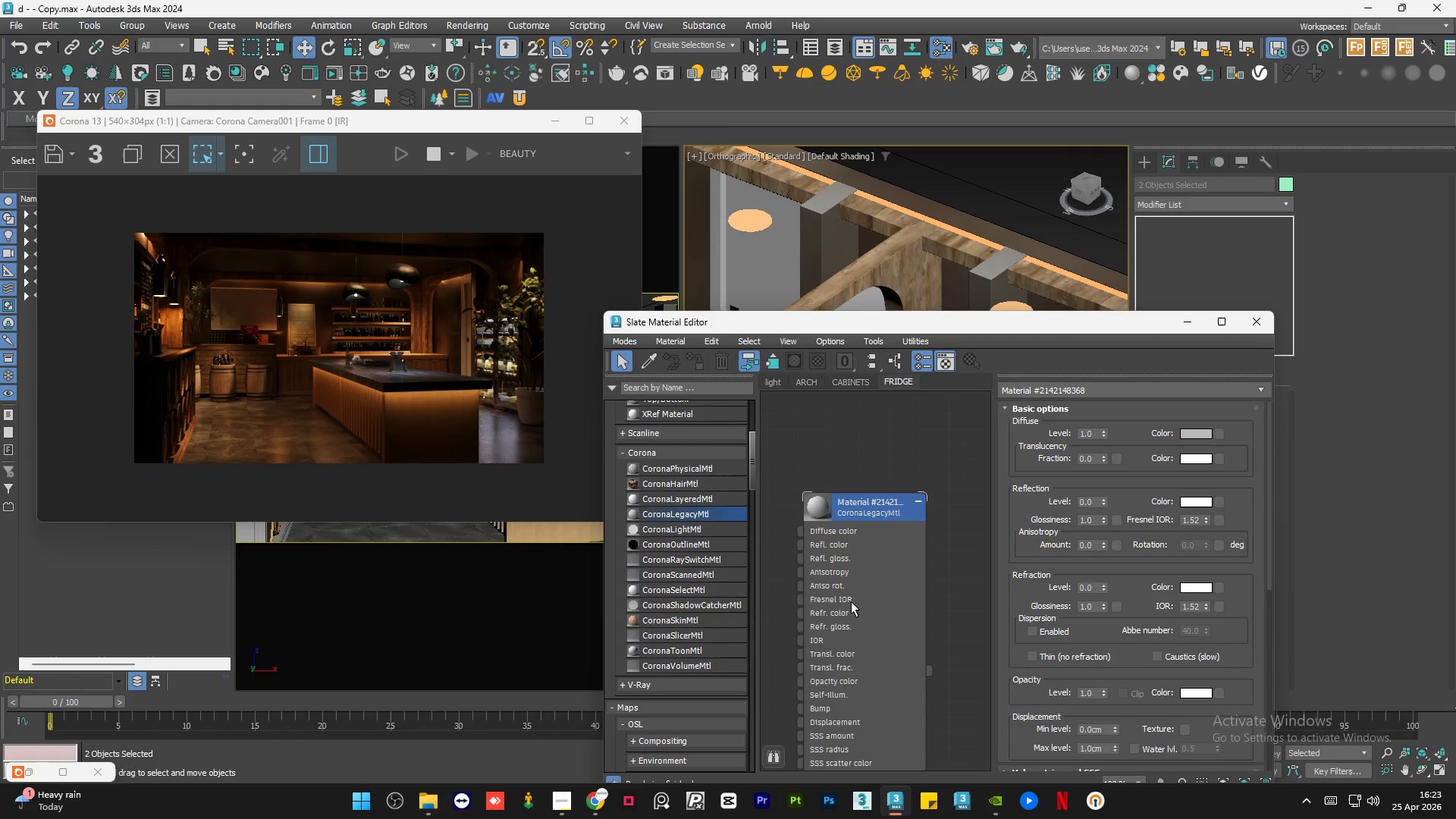 
triple_click([851, 601])
 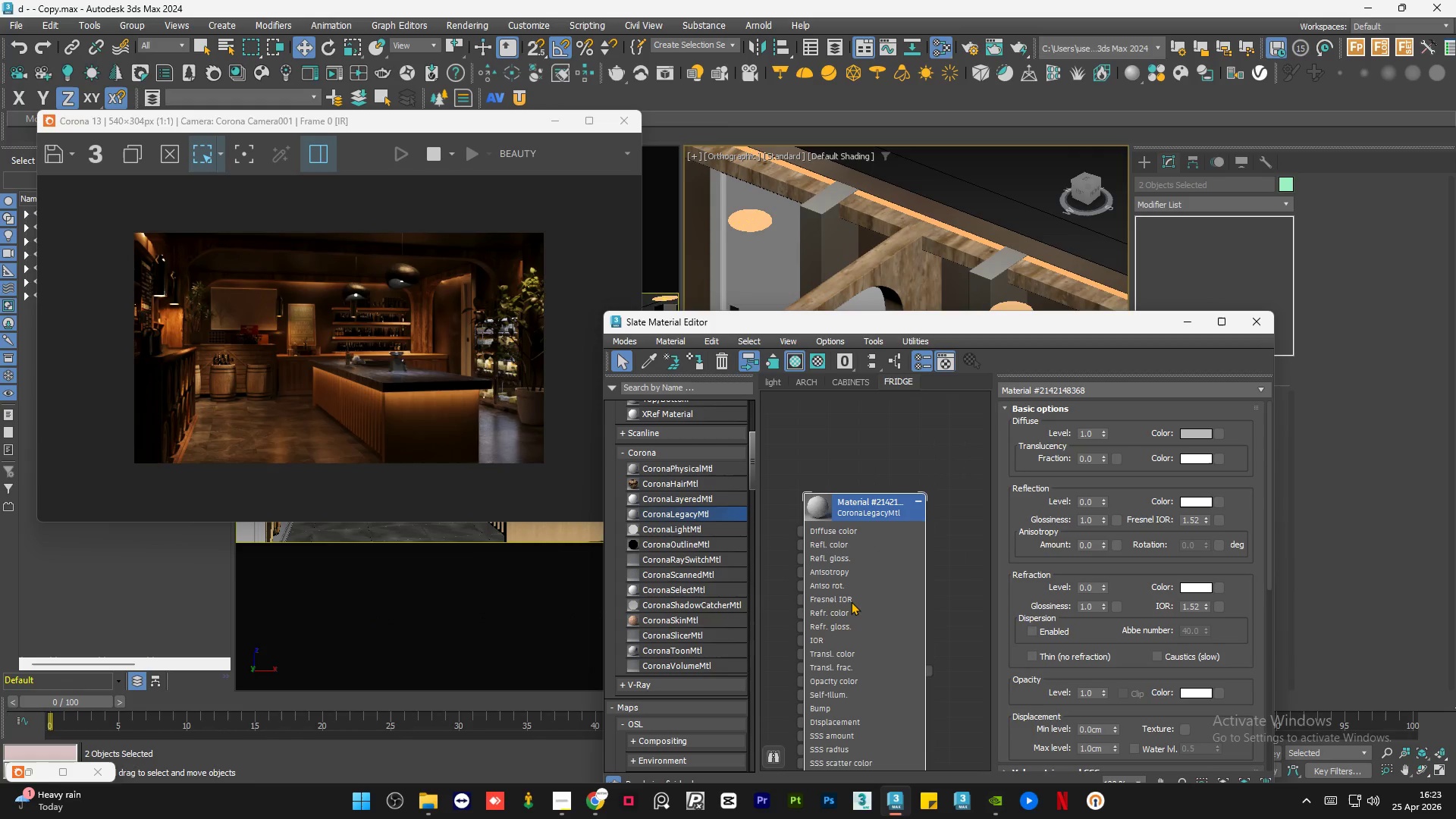 
key(A)
 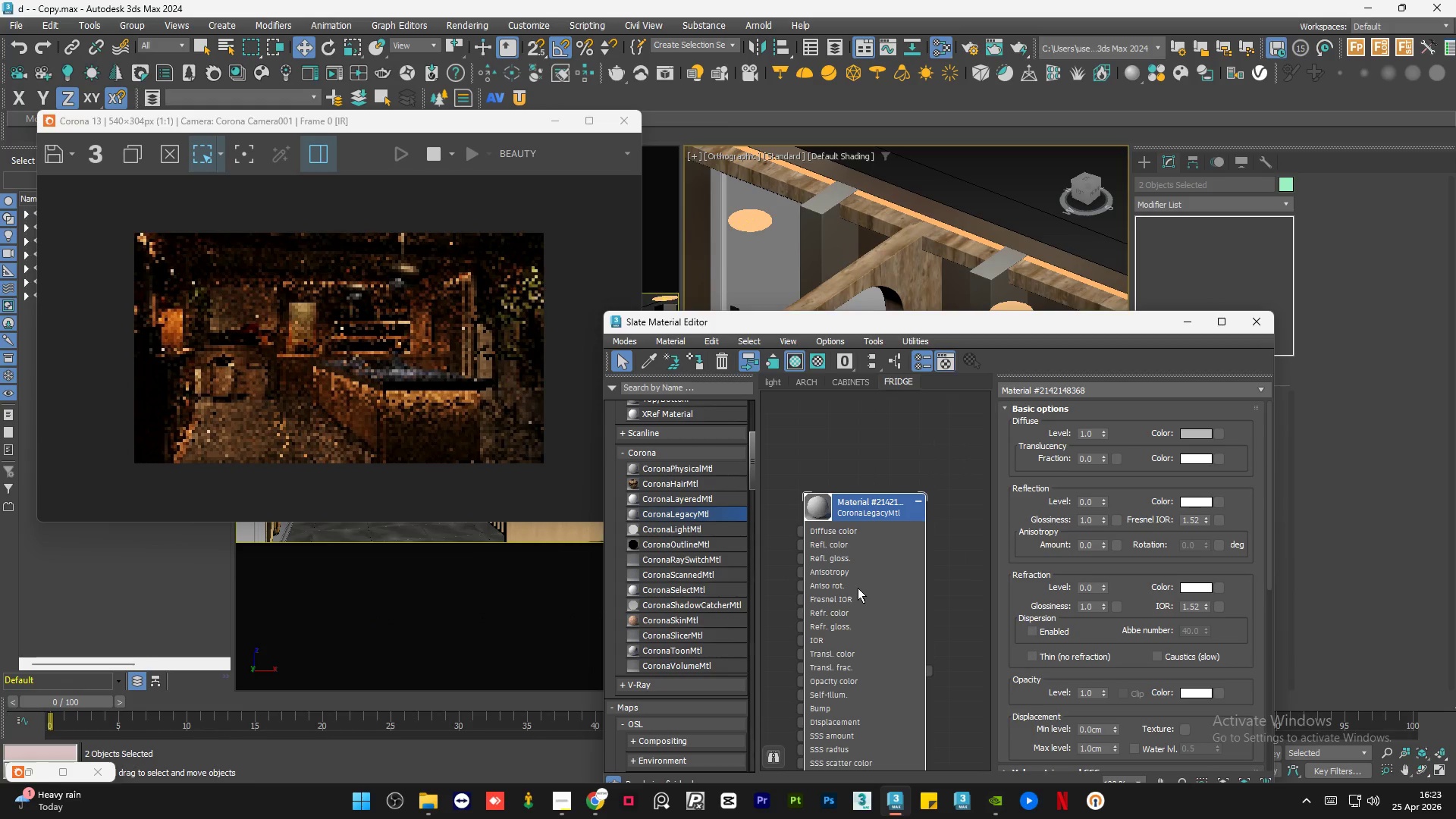 
left_click_drag(start_coordinate=[868, 605], to_coordinate=[919, 545])
 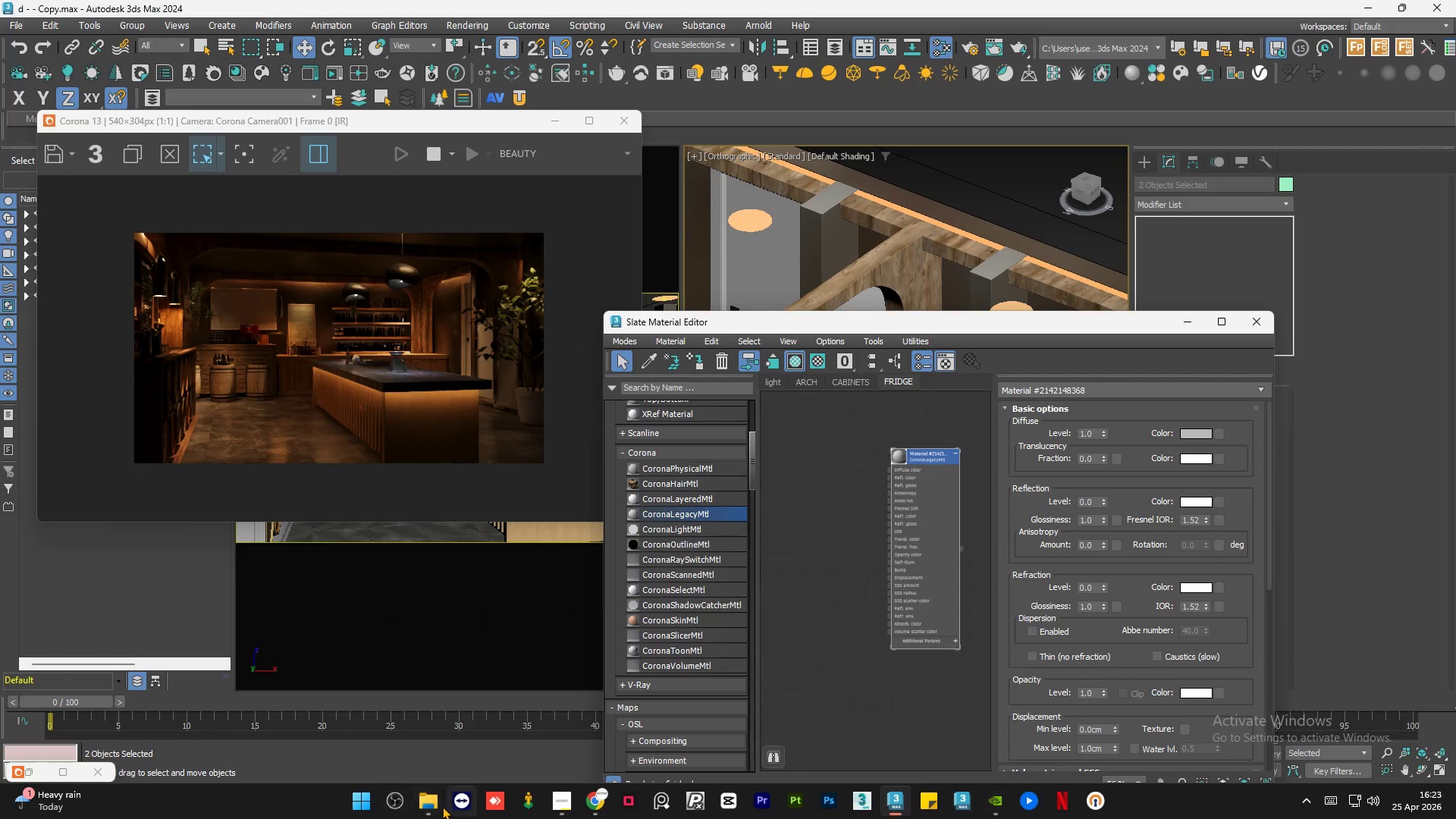 
scroll: coordinate [877, 560], scroll_direction: down, amount: 4.0
 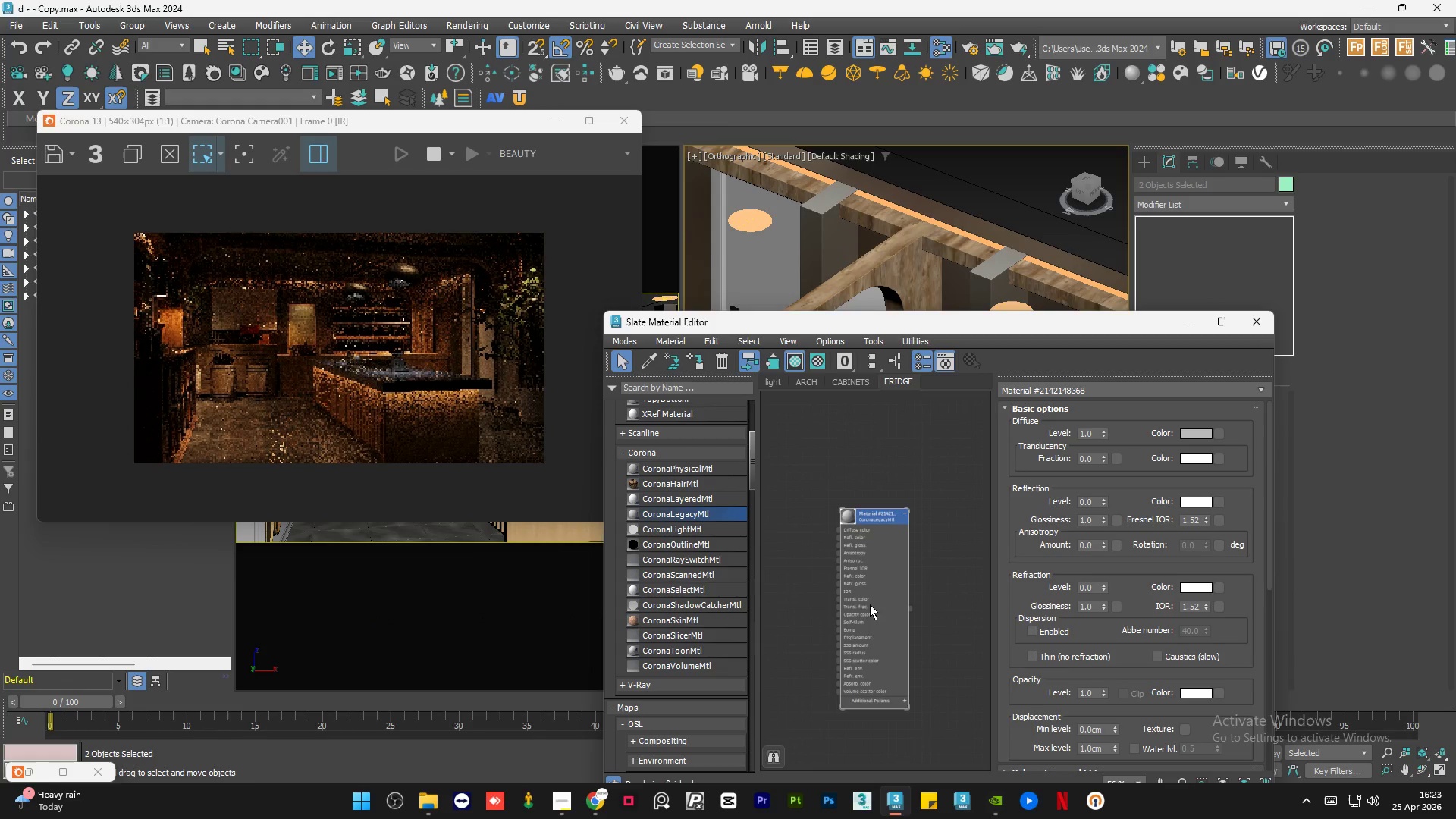 
left_click([431, 805])
 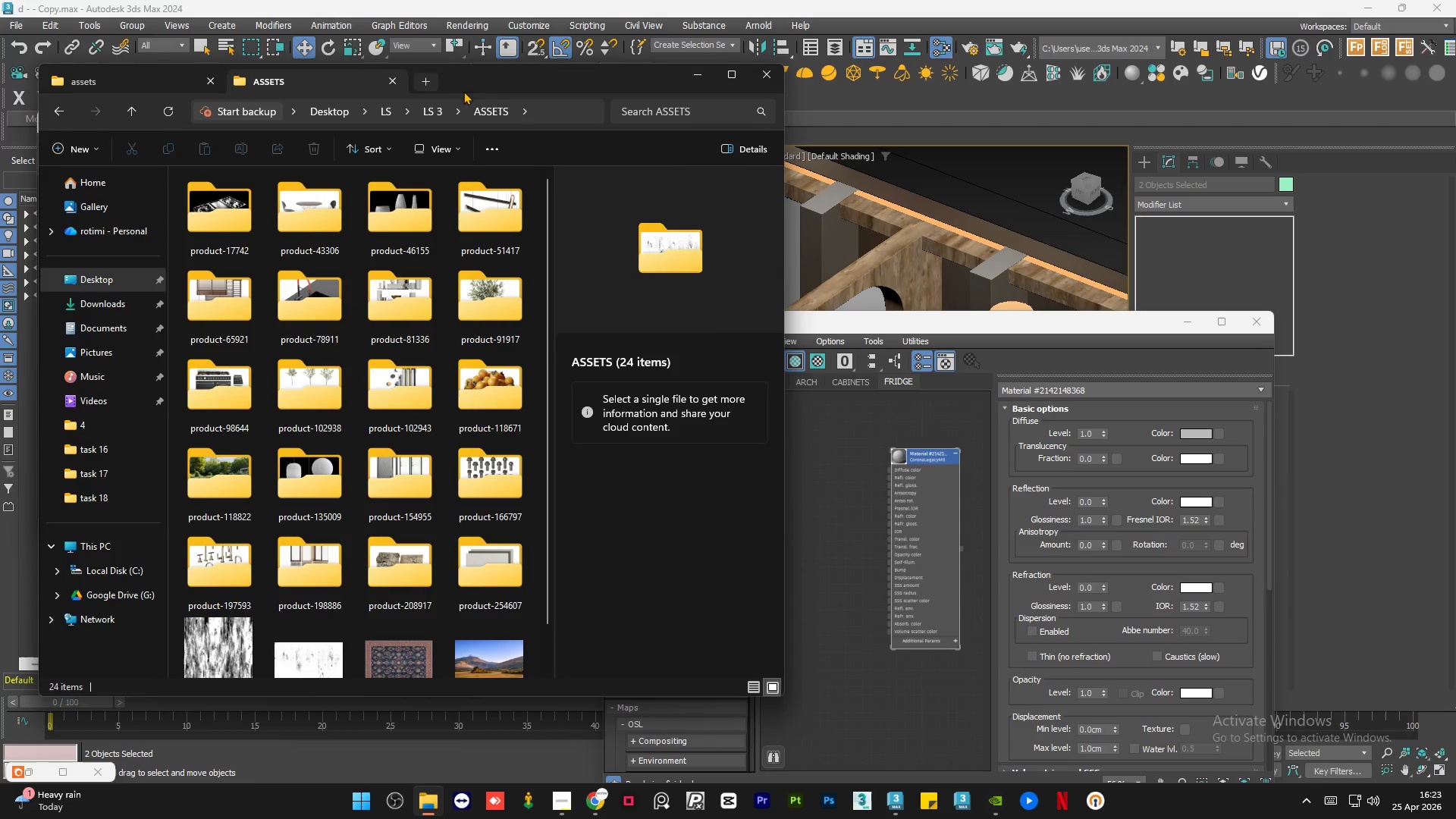 
left_click_drag(start_coordinate=[484, 83], to_coordinate=[444, 87])
 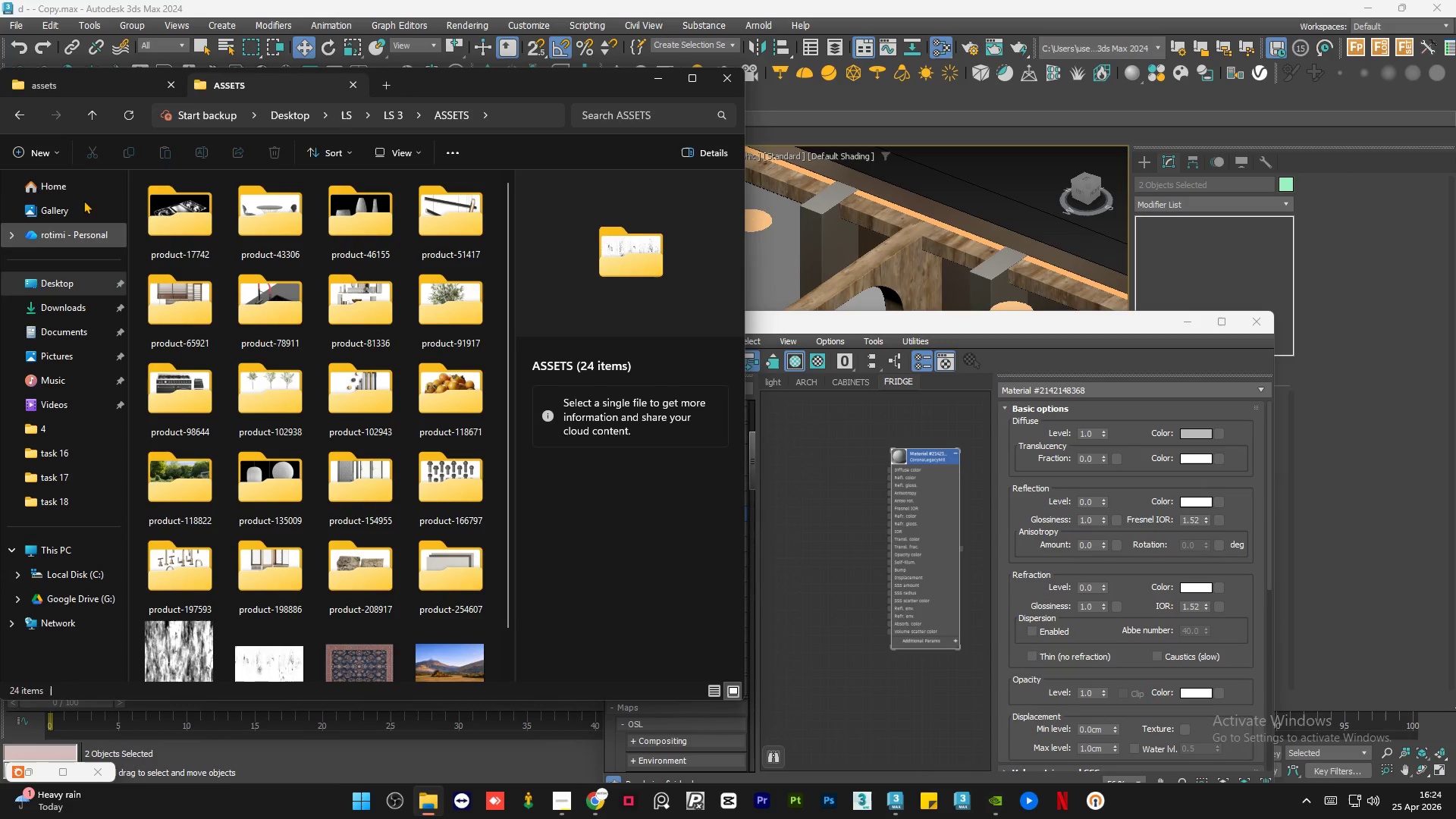 
left_click([30, 114])
 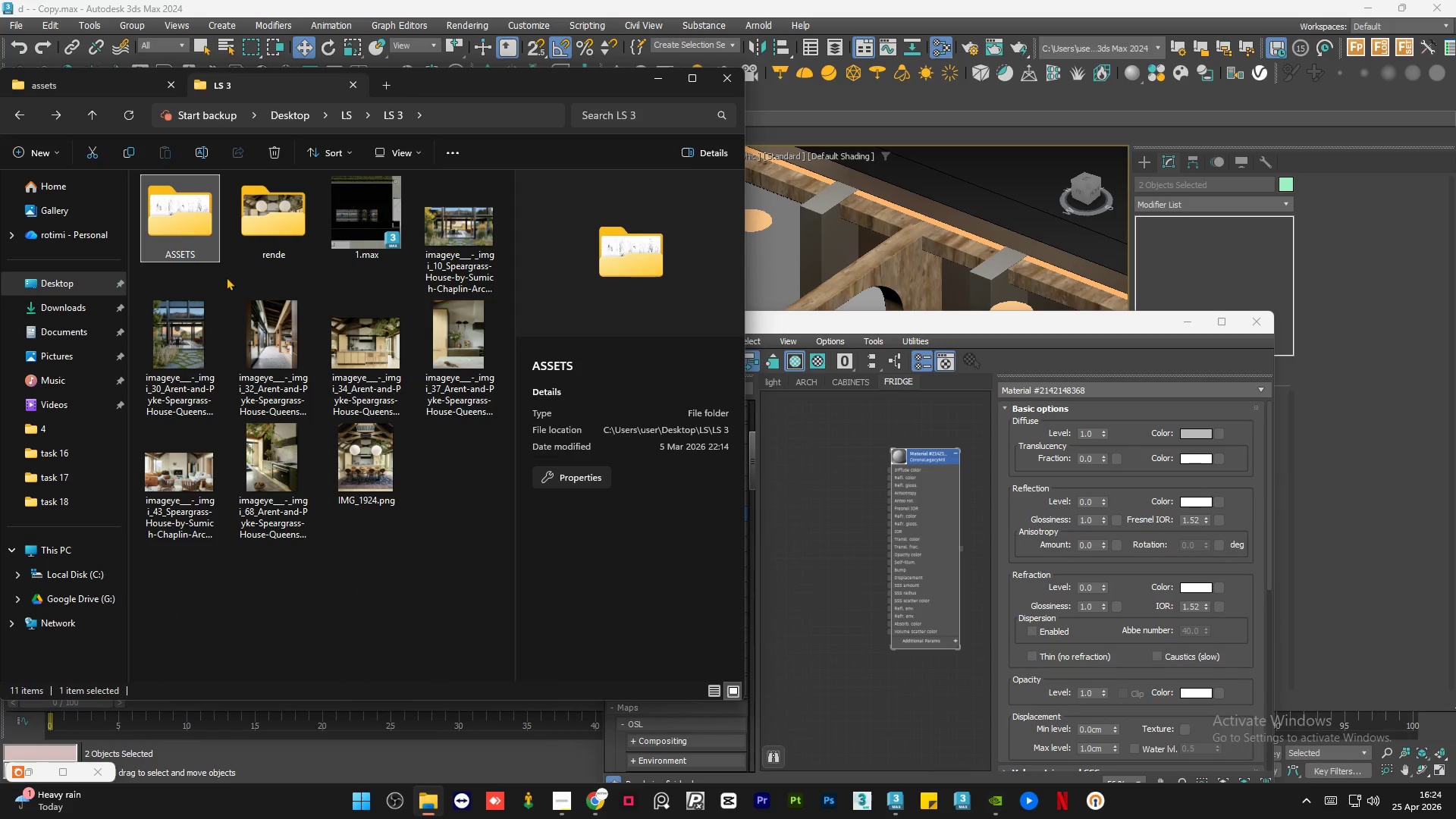 
double_click([188, 209])
 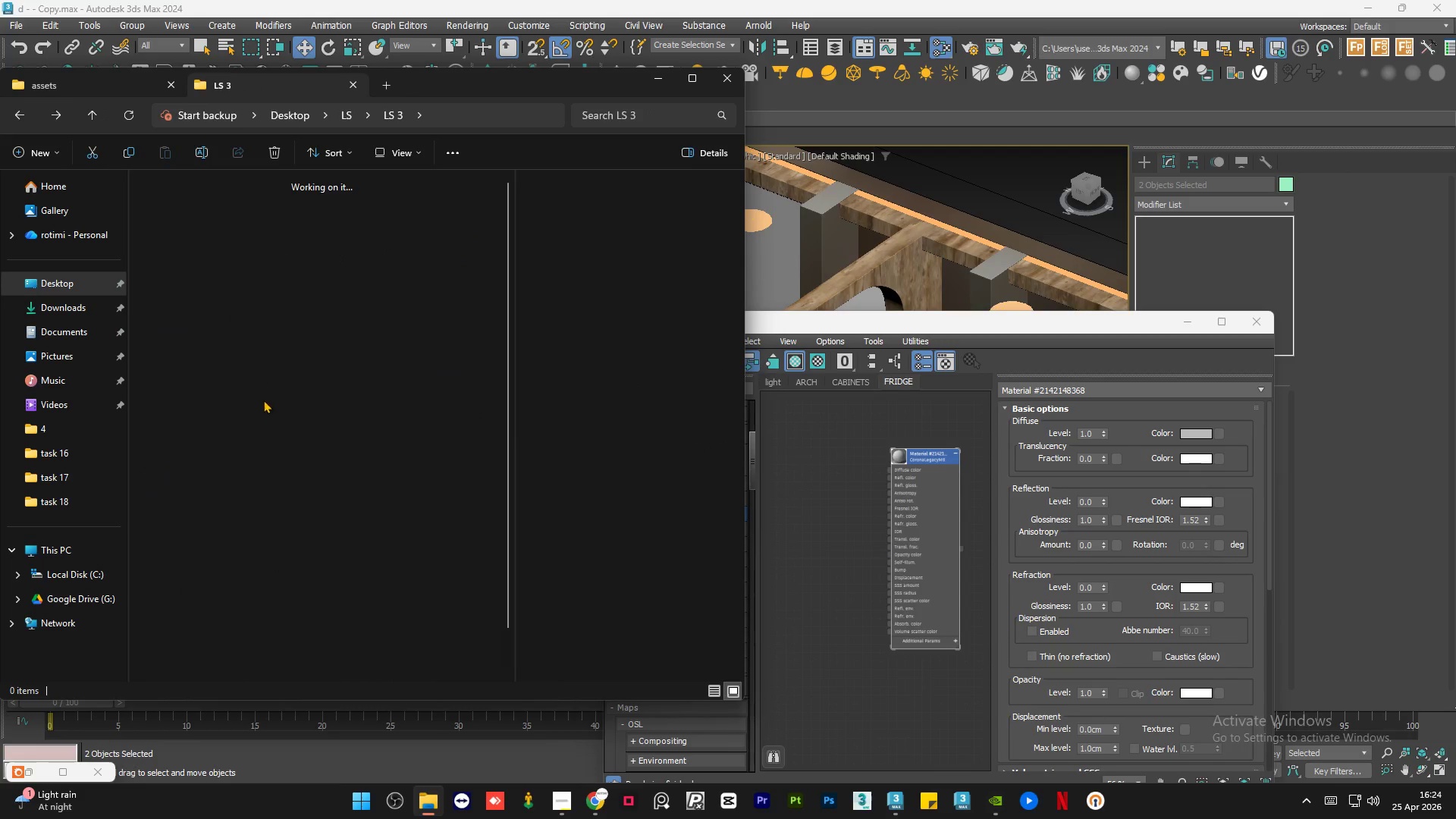 
left_click([199, 633])
 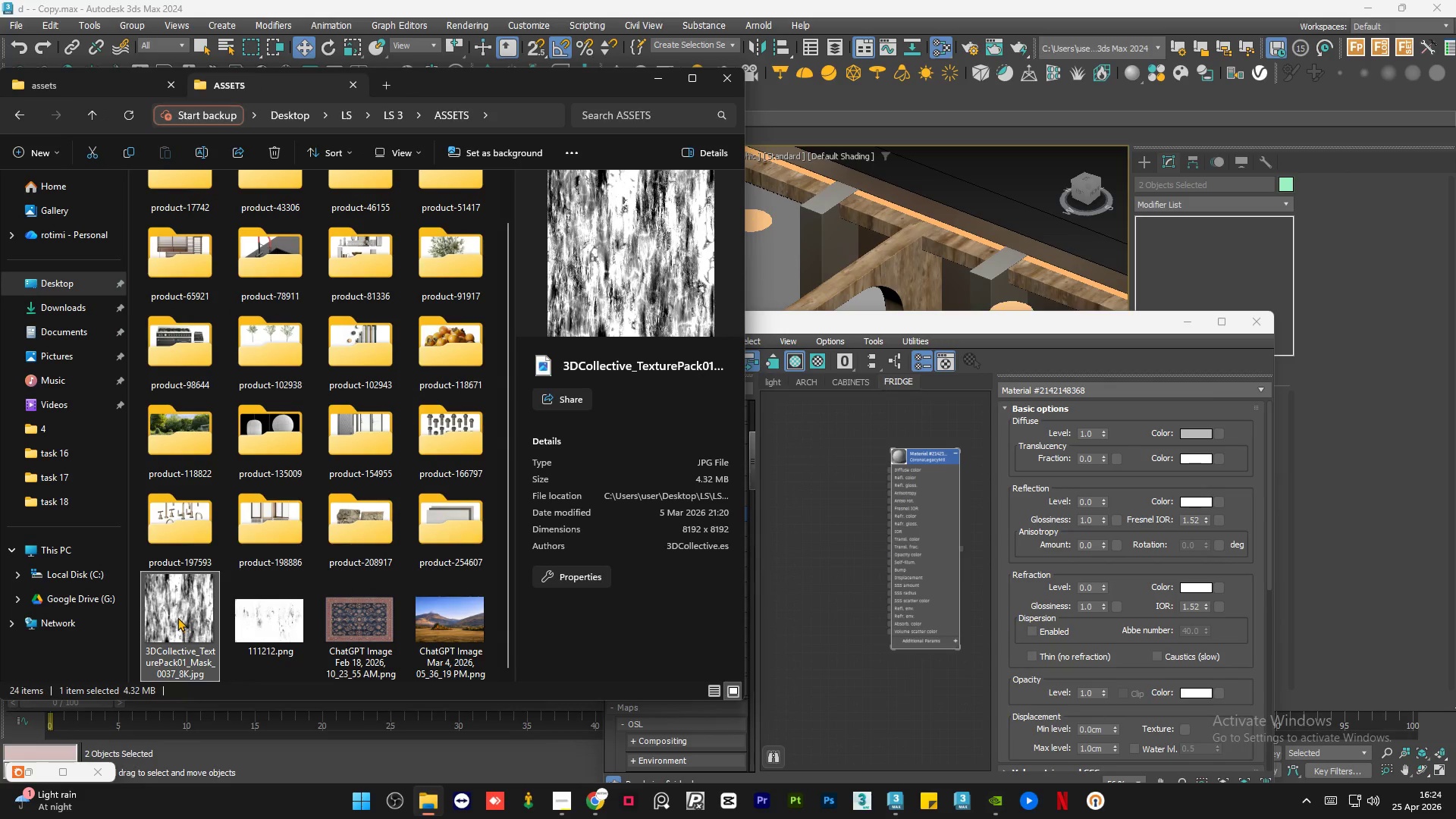 
scroll: coordinate [266, 409], scroll_direction: down, amount: 8.0
 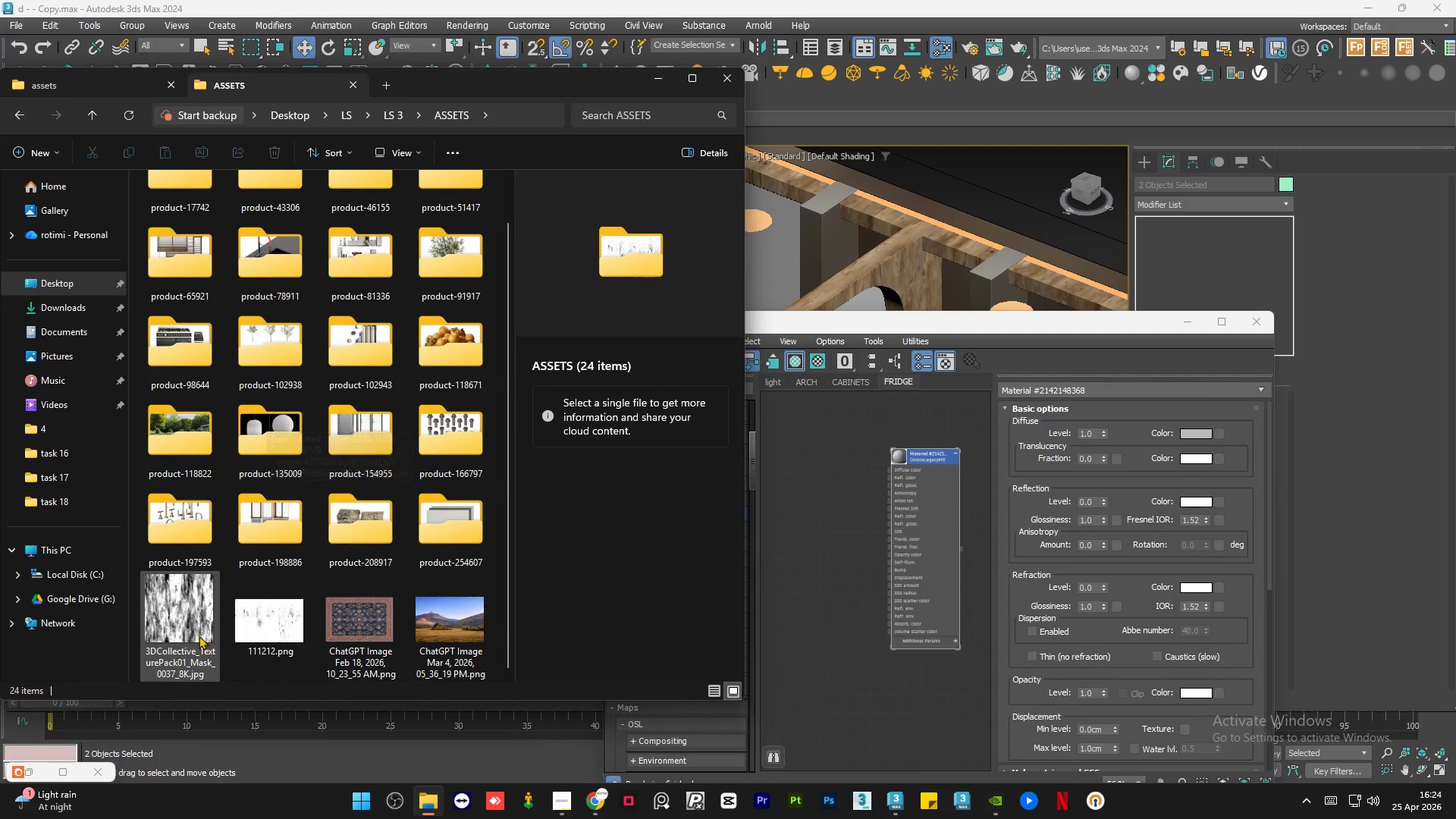 
left_click_drag(start_coordinate=[177, 616], to_coordinate=[839, 491])
 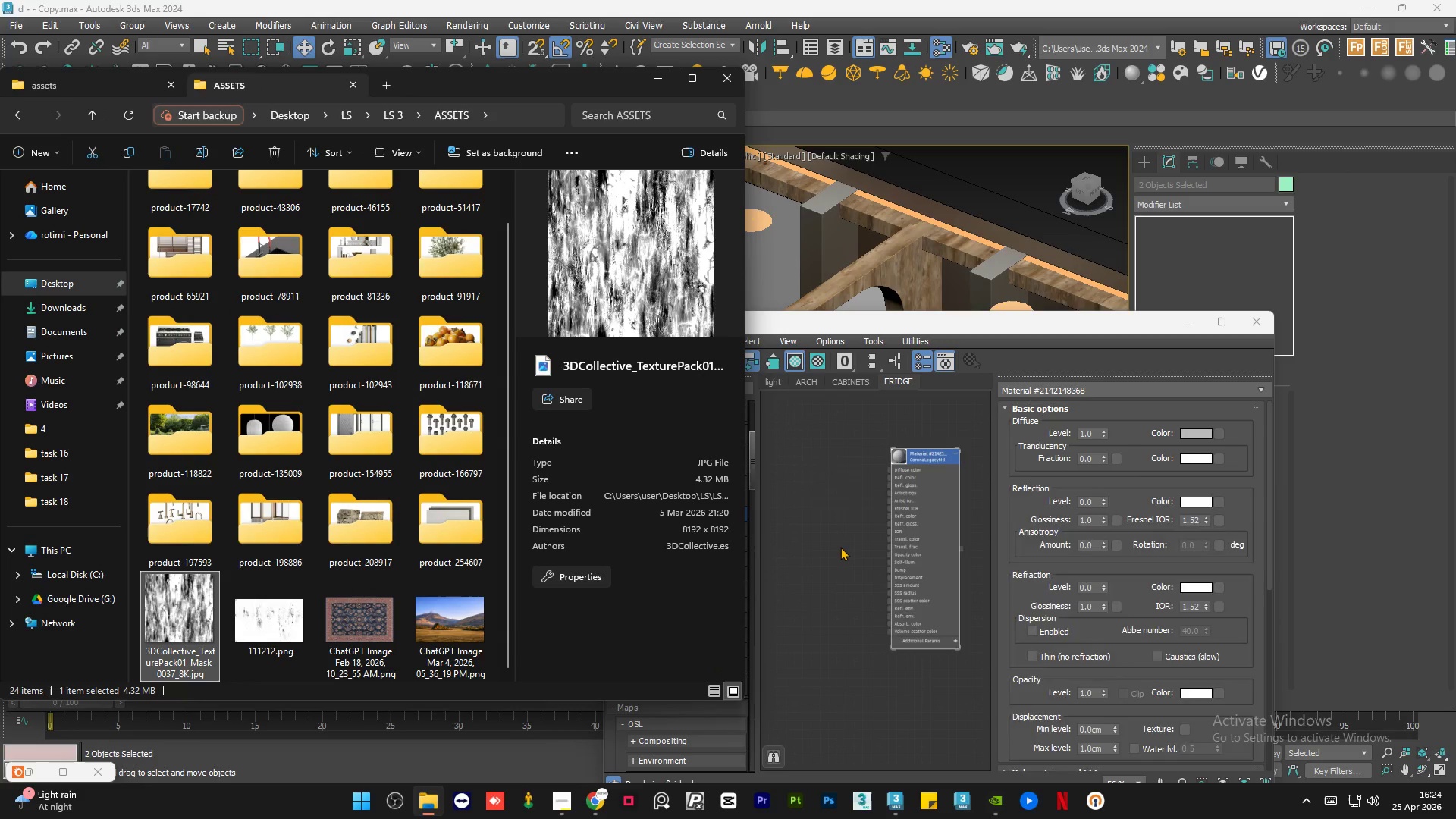 
left_click([840, 547])
 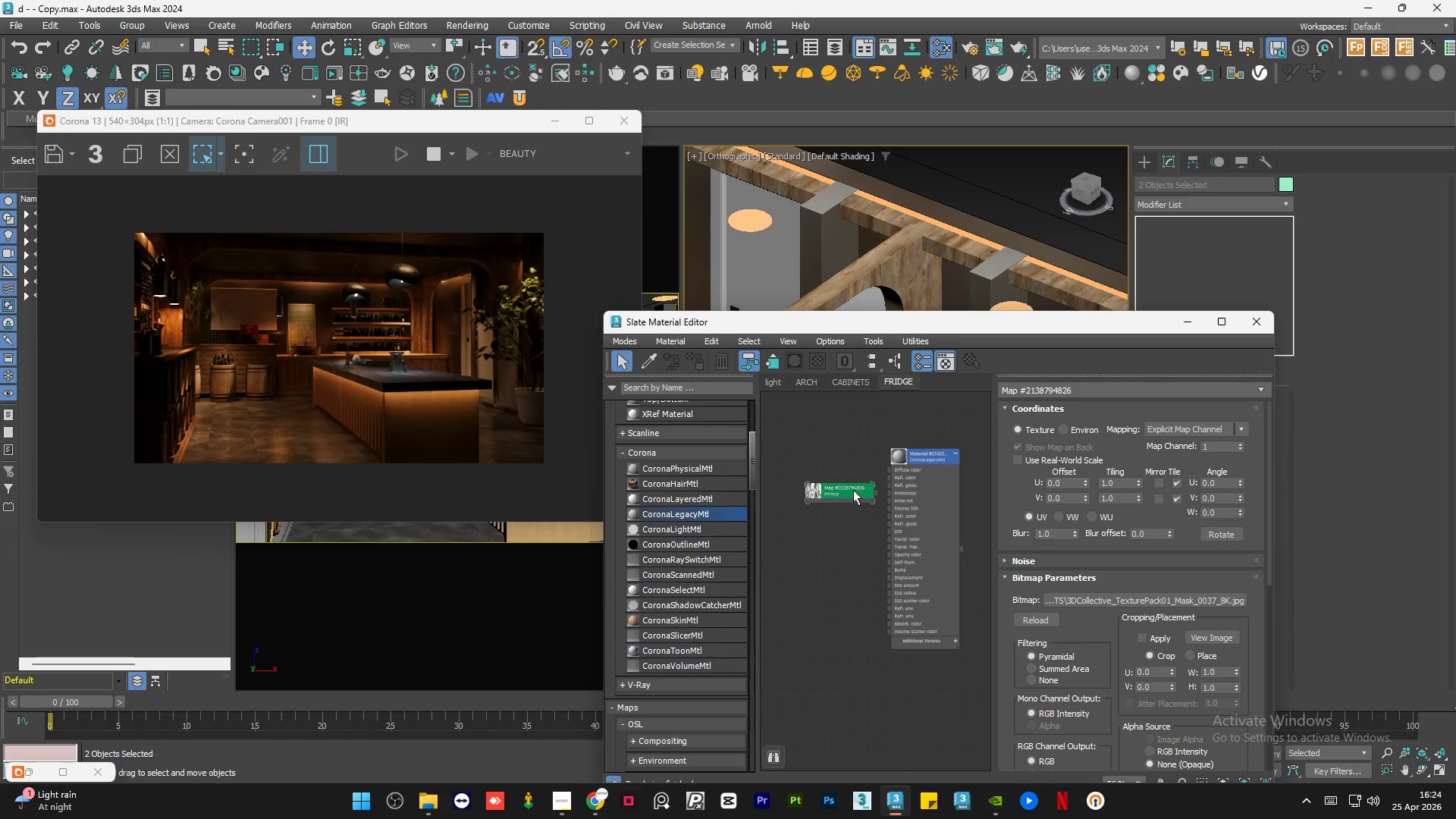 
left_click_drag(start_coordinate=[849, 494], to_coordinate=[833, 478])
 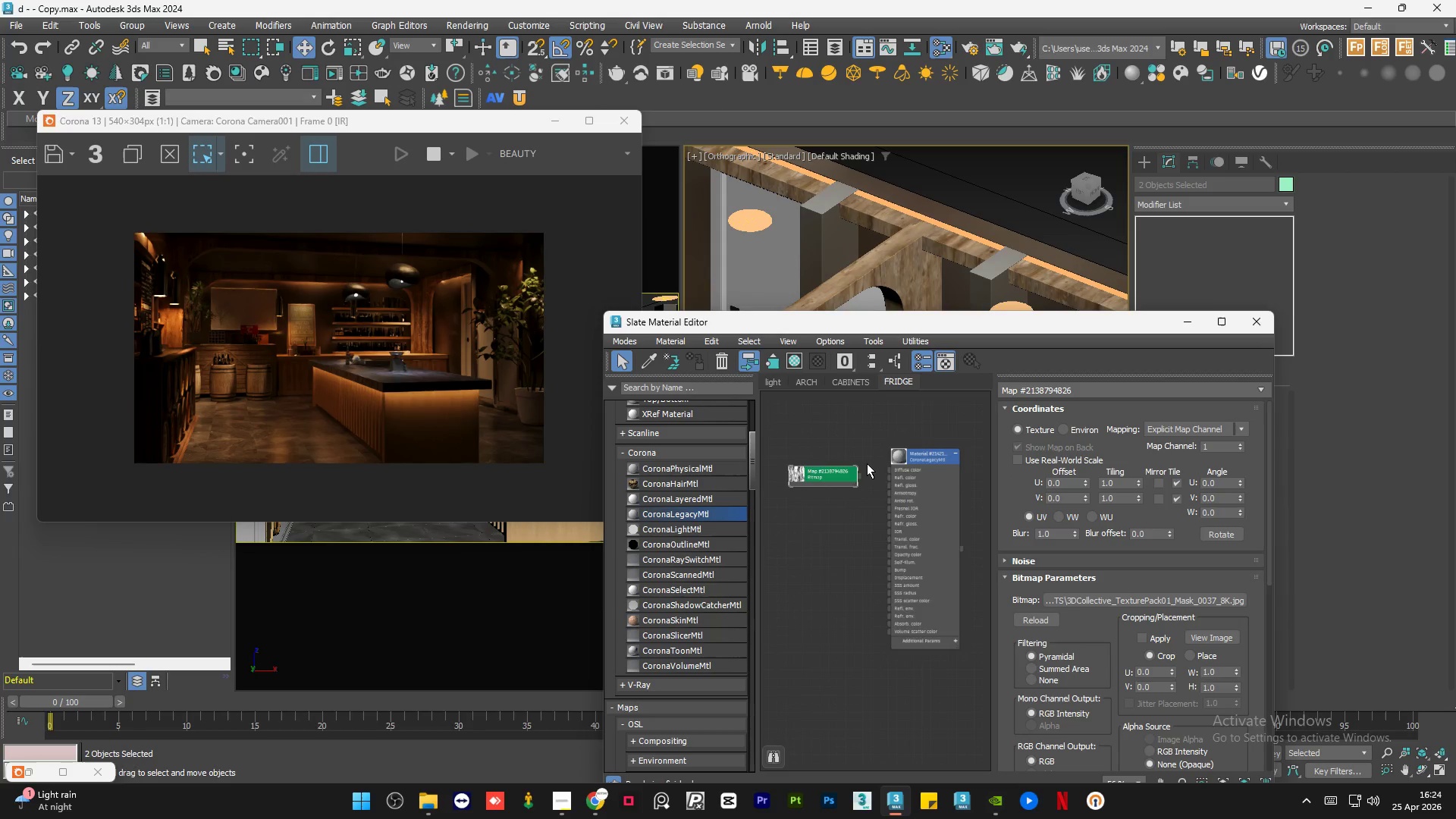 
scroll: coordinate [867, 463], scroll_direction: up, amount: 5.0
 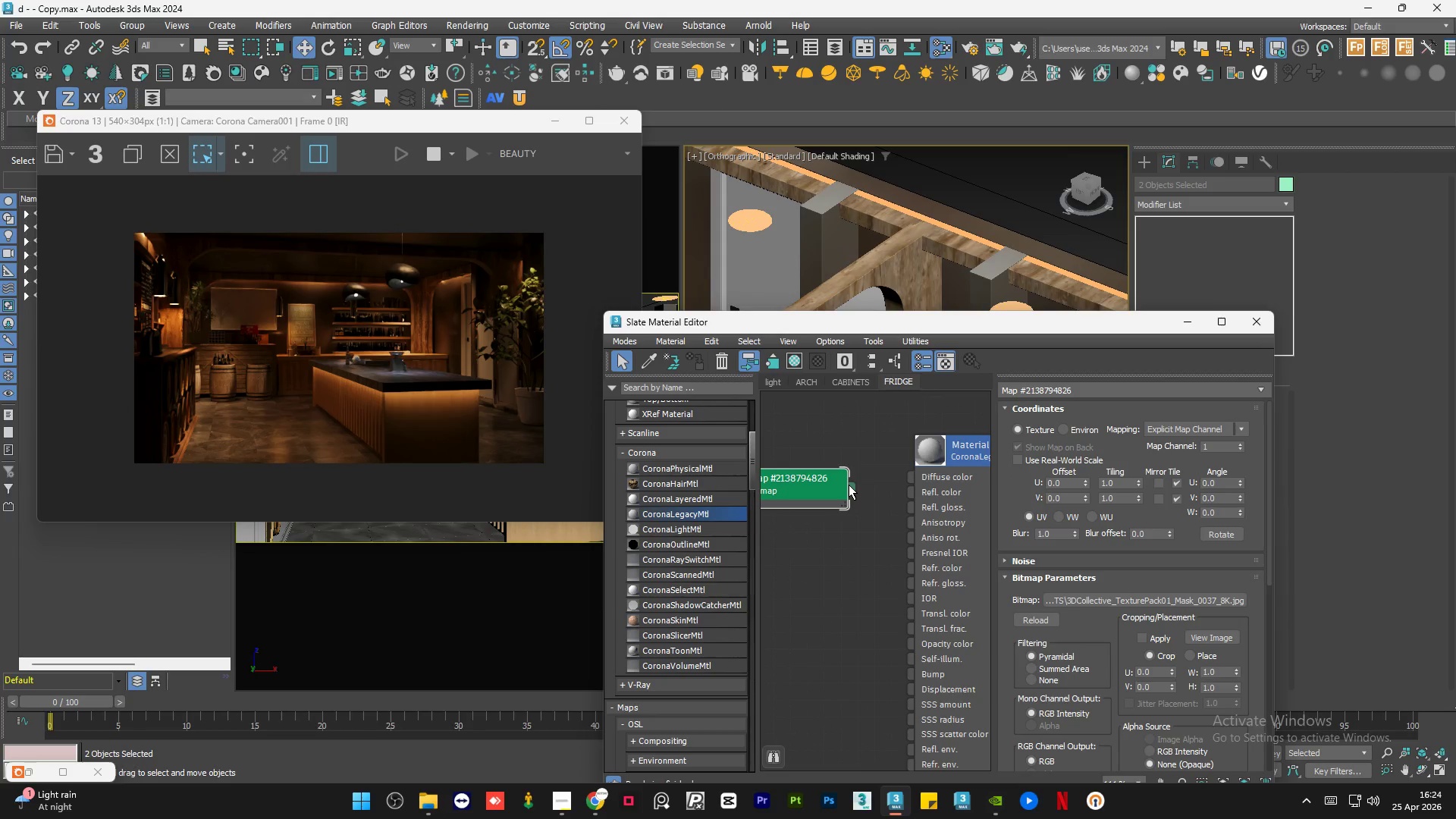 
left_click_drag(start_coordinate=[849, 485], to_coordinate=[909, 479])
 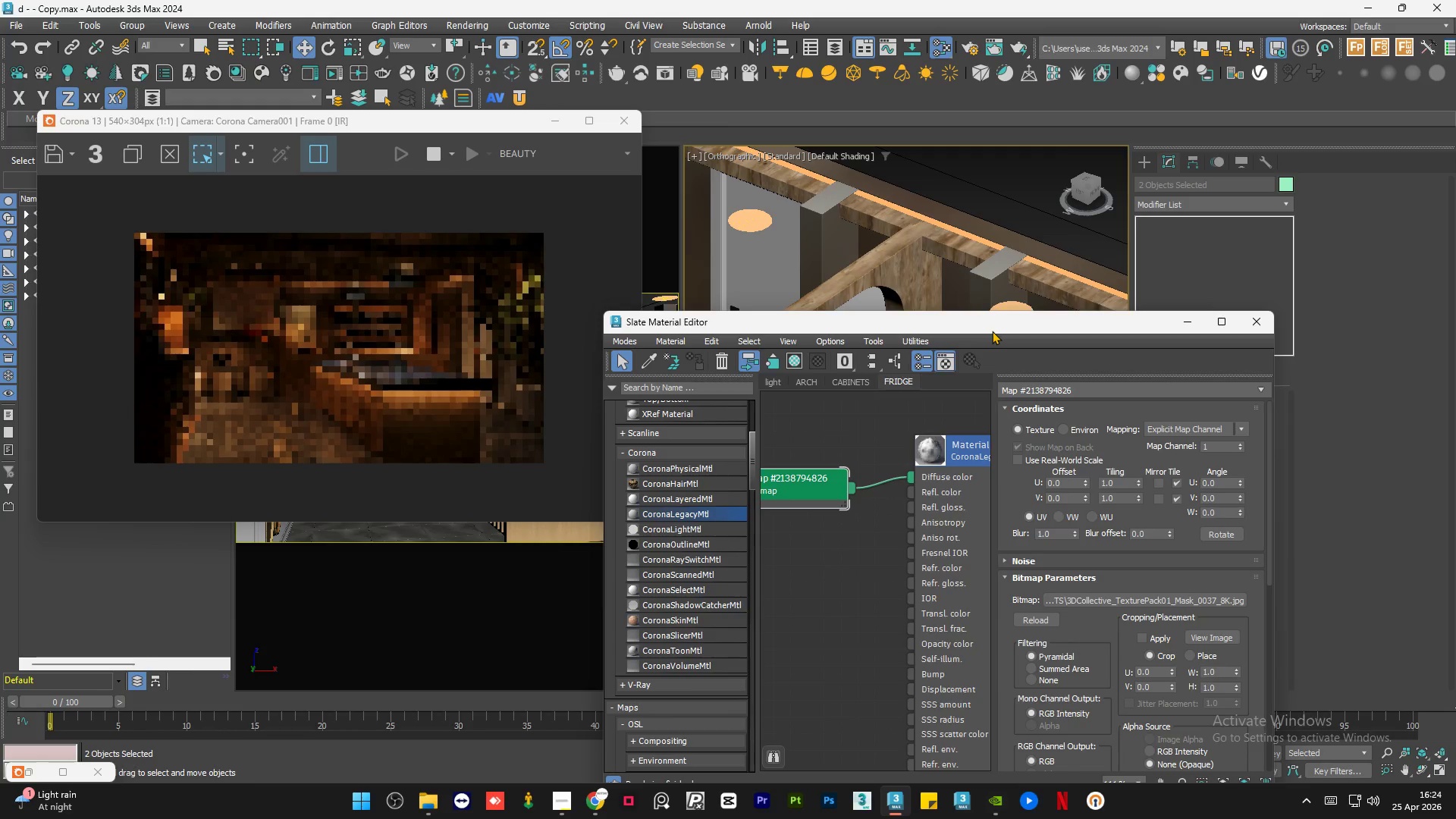 
left_click_drag(start_coordinate=[992, 331], to_coordinate=[535, 286])
 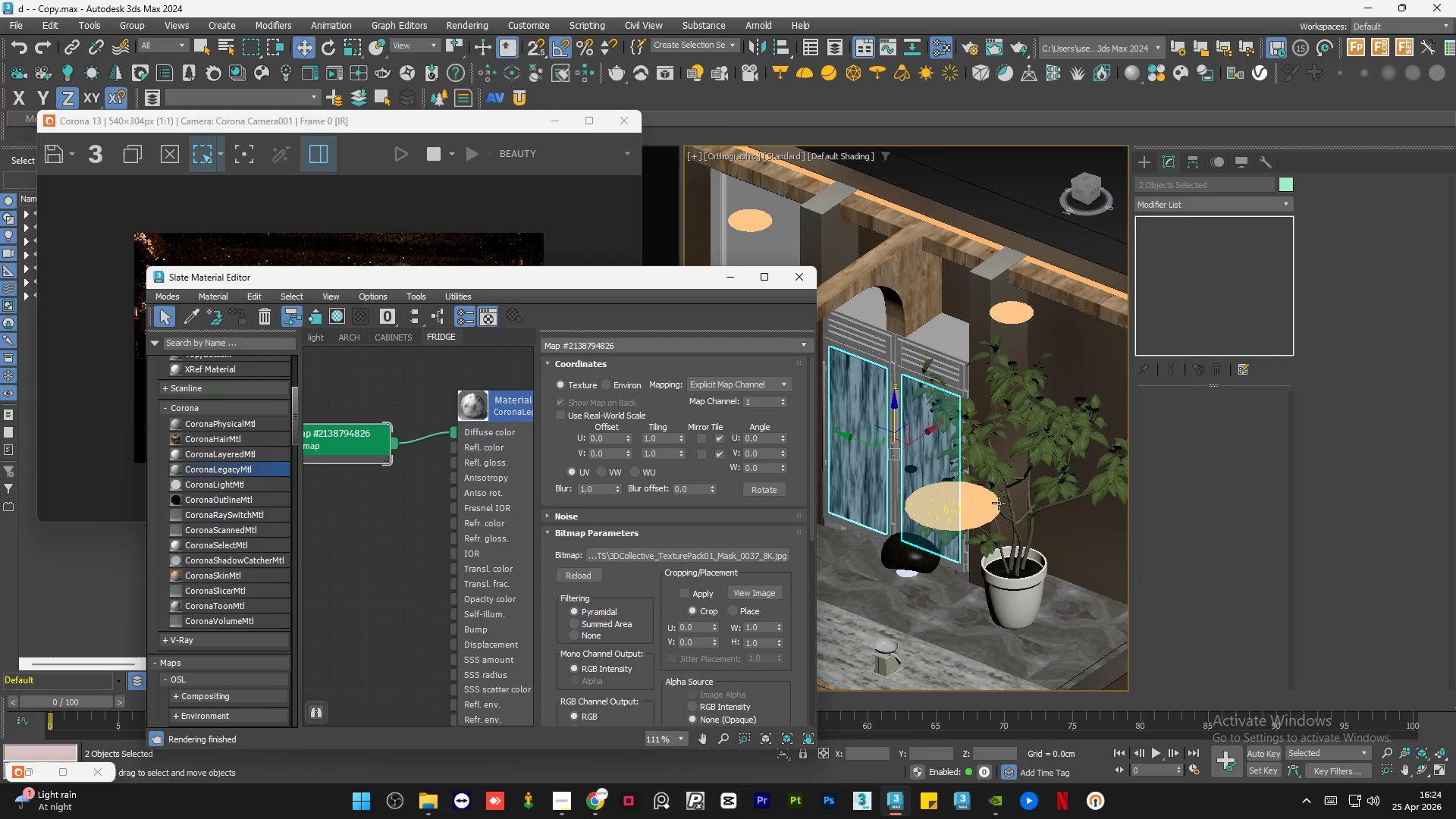 
hold_key(key=AltLeft, duration=1.27)
 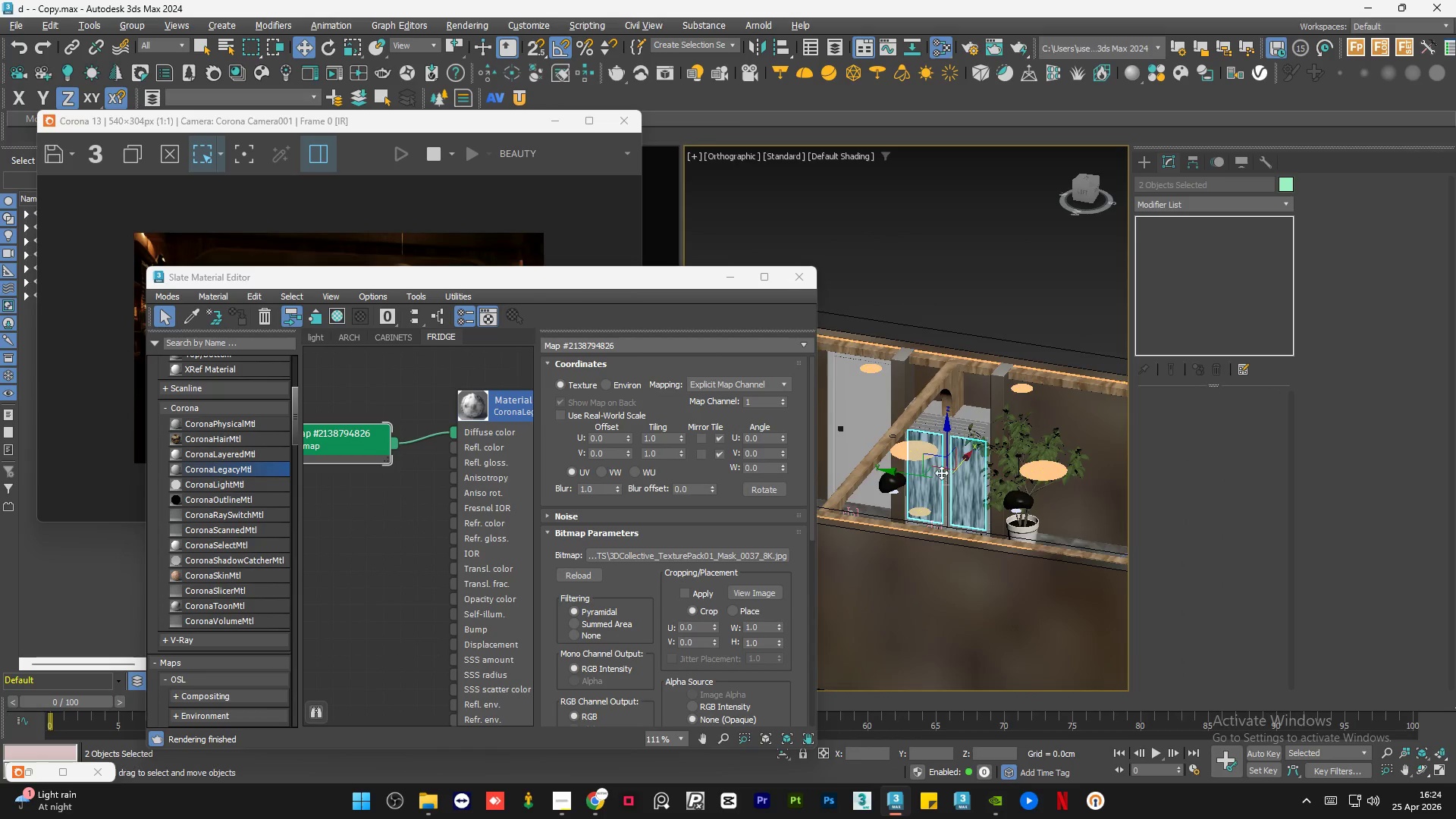 
scroll: coordinate [1000, 504], scroll_direction: down, amount: 2.0
 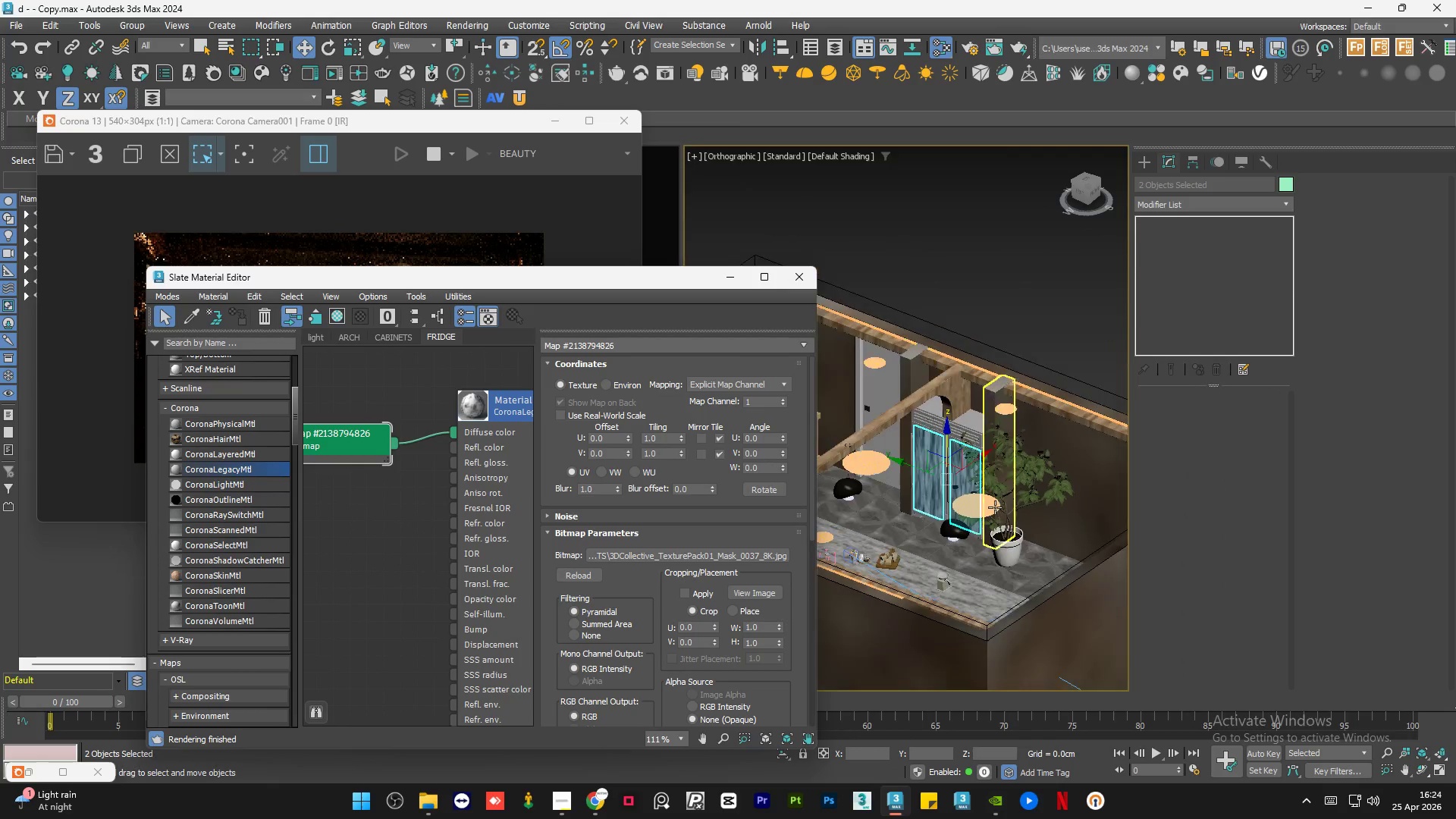 
scroll: coordinate [940, 472], scroll_direction: up, amount: 5.0
 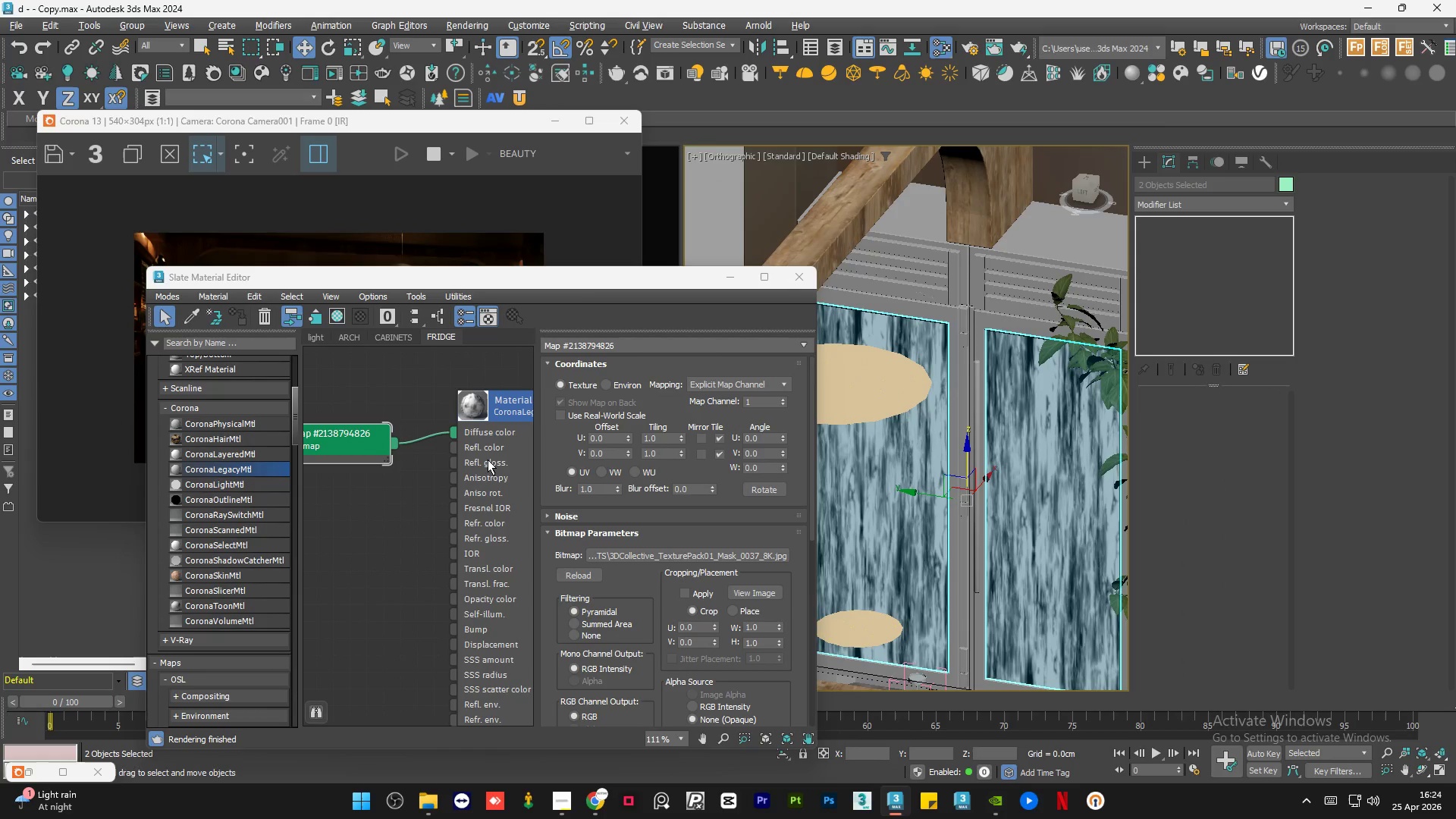 
scroll: coordinate [483, 457], scroll_direction: down, amount: 3.0
 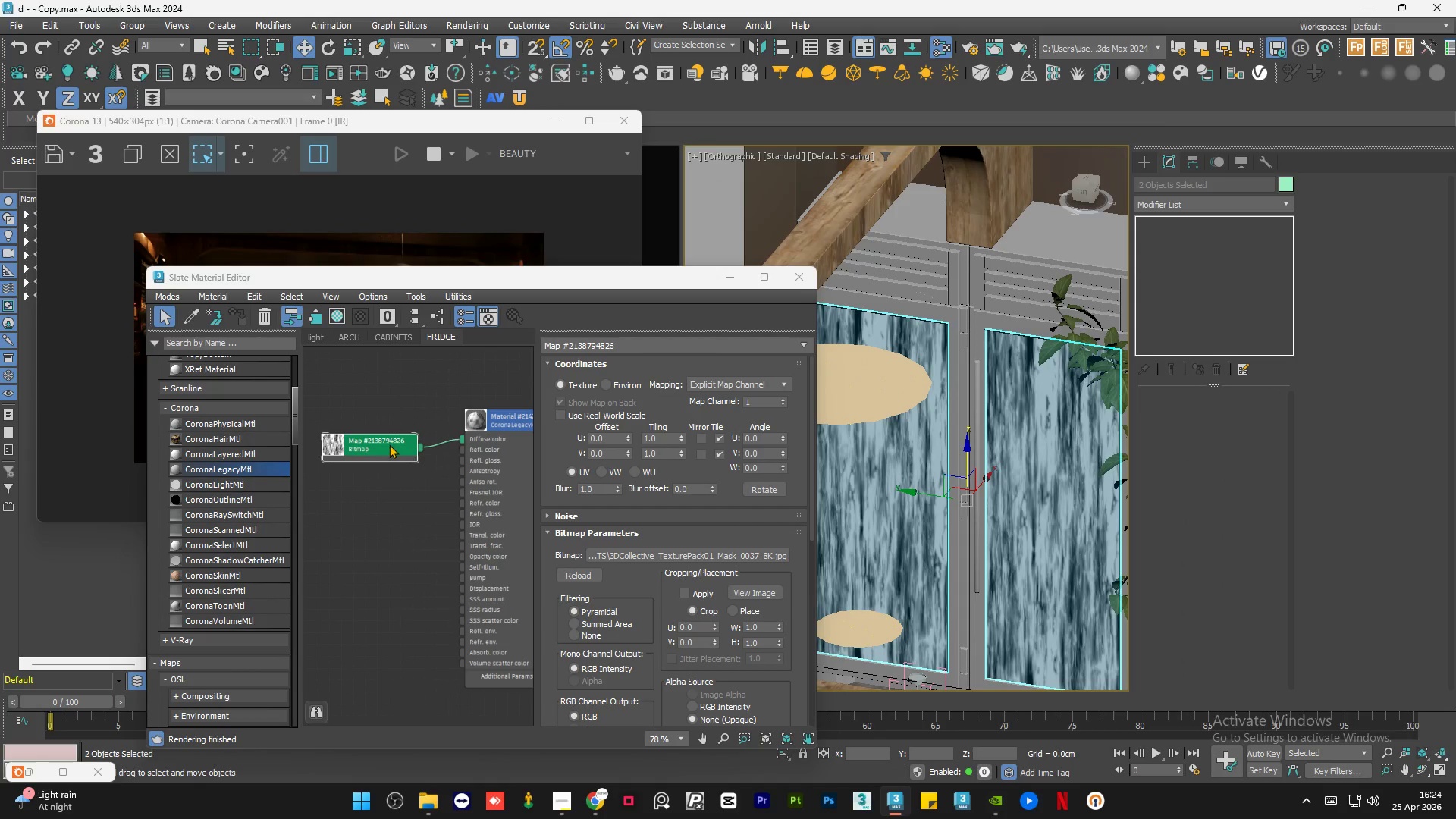 
double_click([389, 444])
 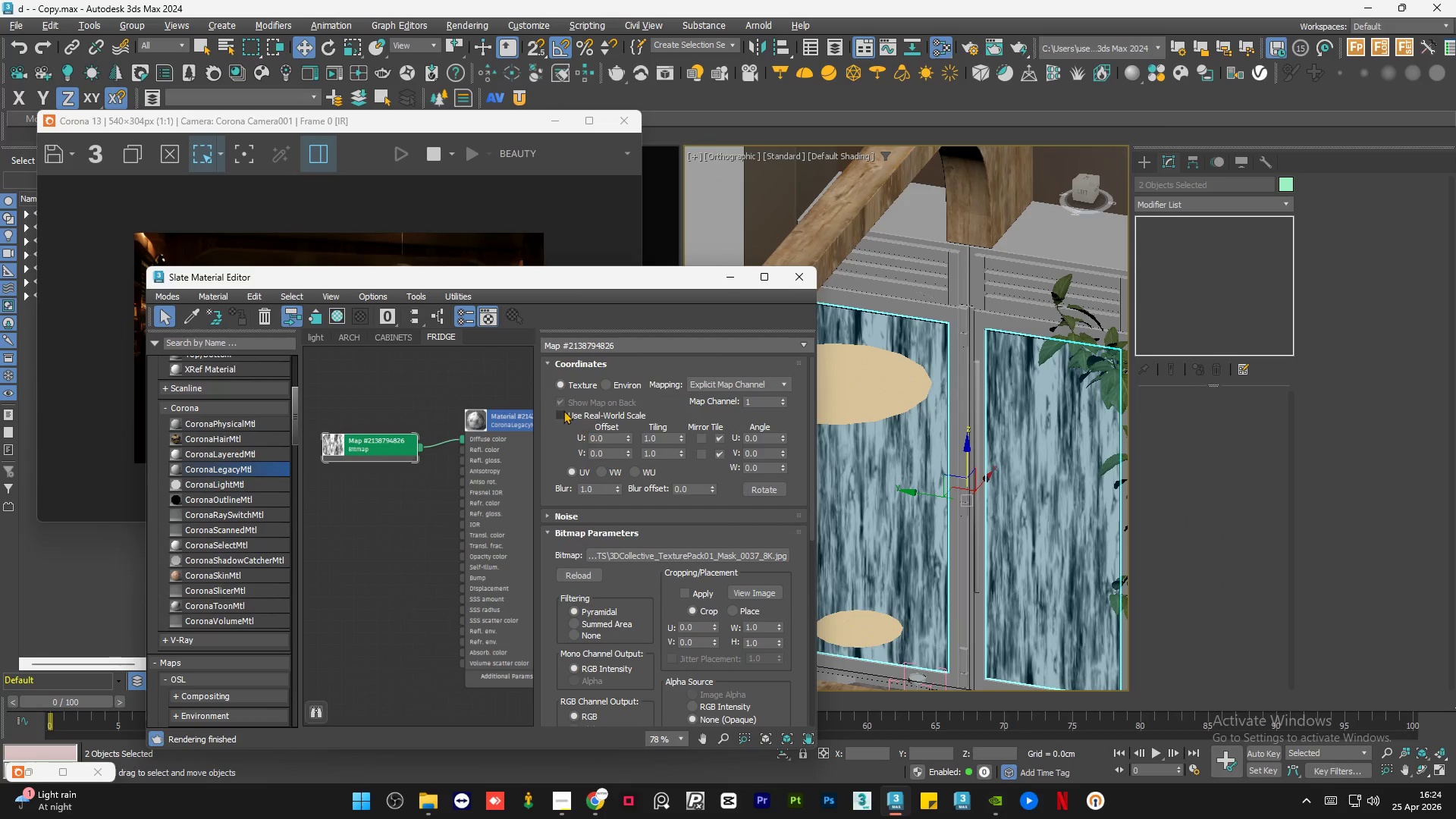 
left_click([563, 410])
 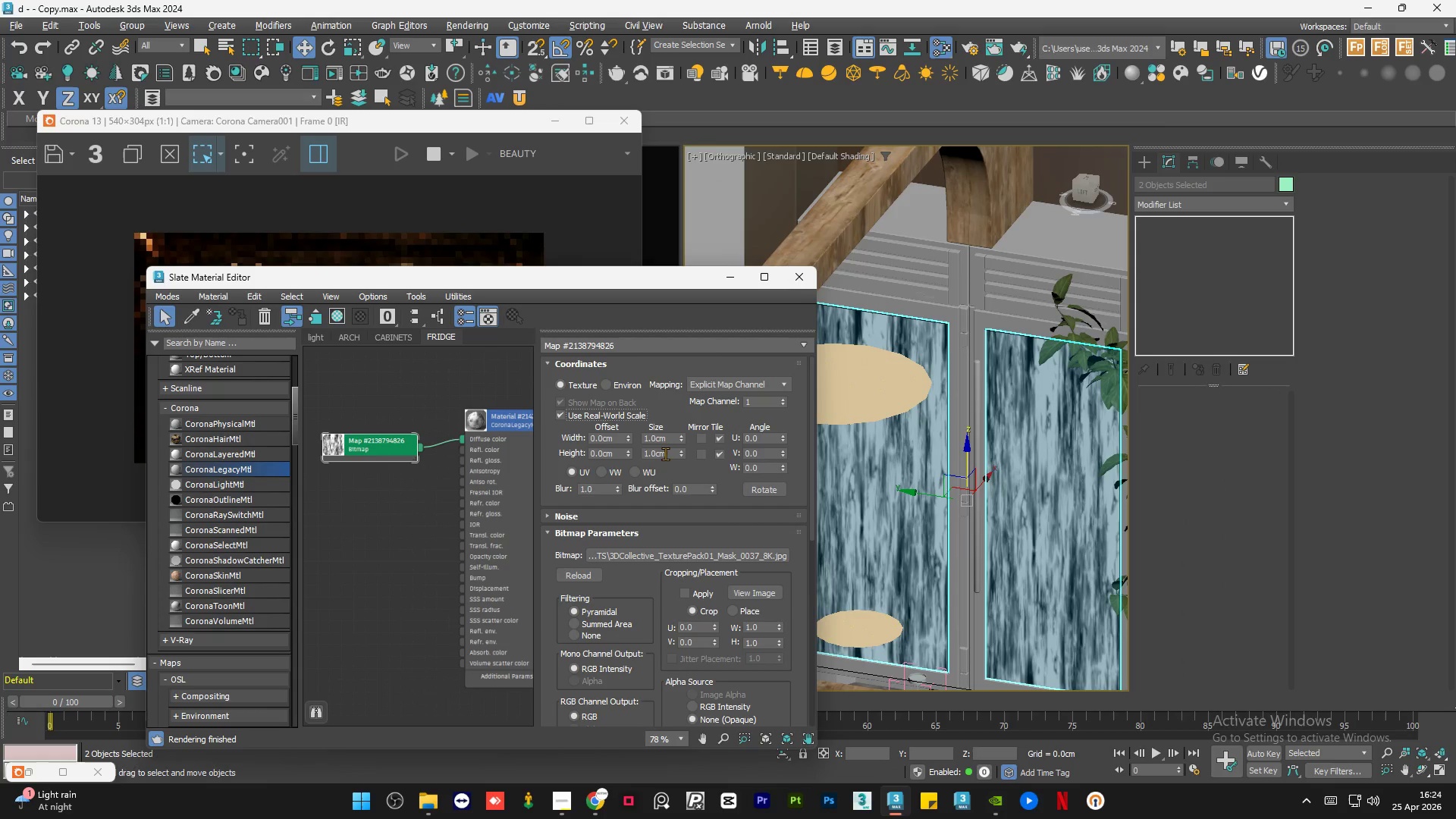 
double_click([665, 453])
 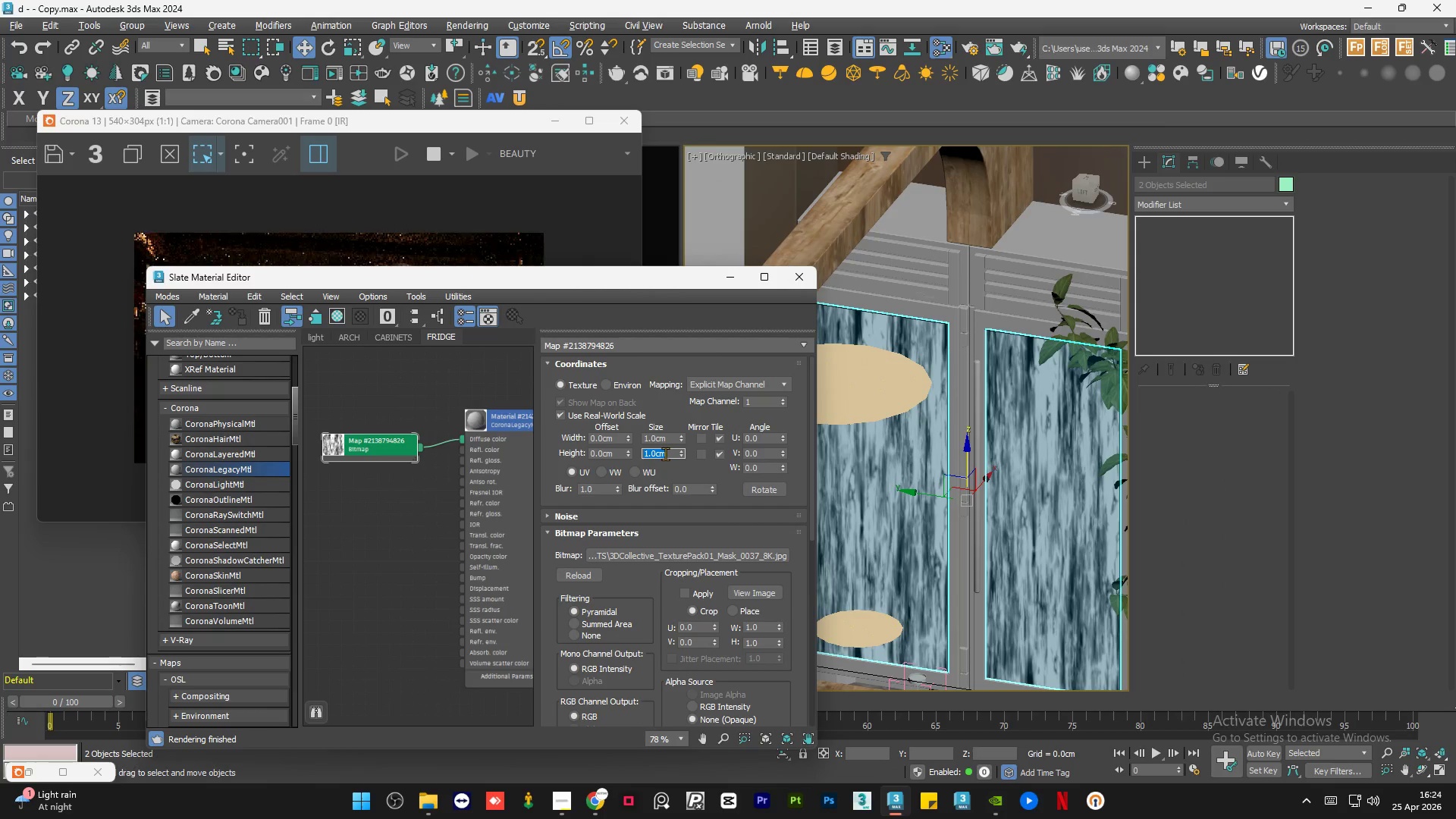 
key(NumpadDecimal)
 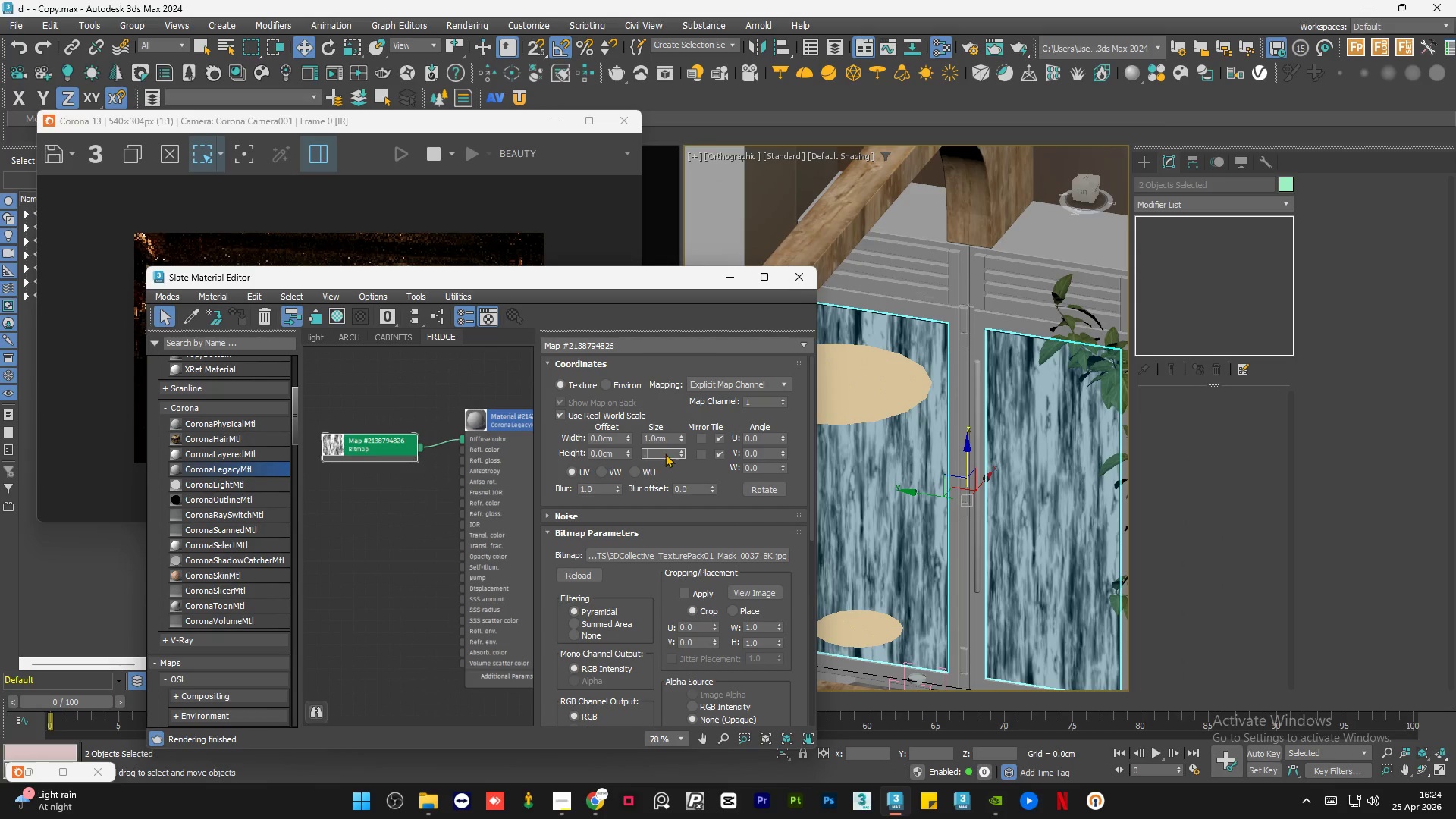 
key(Numpad5)
 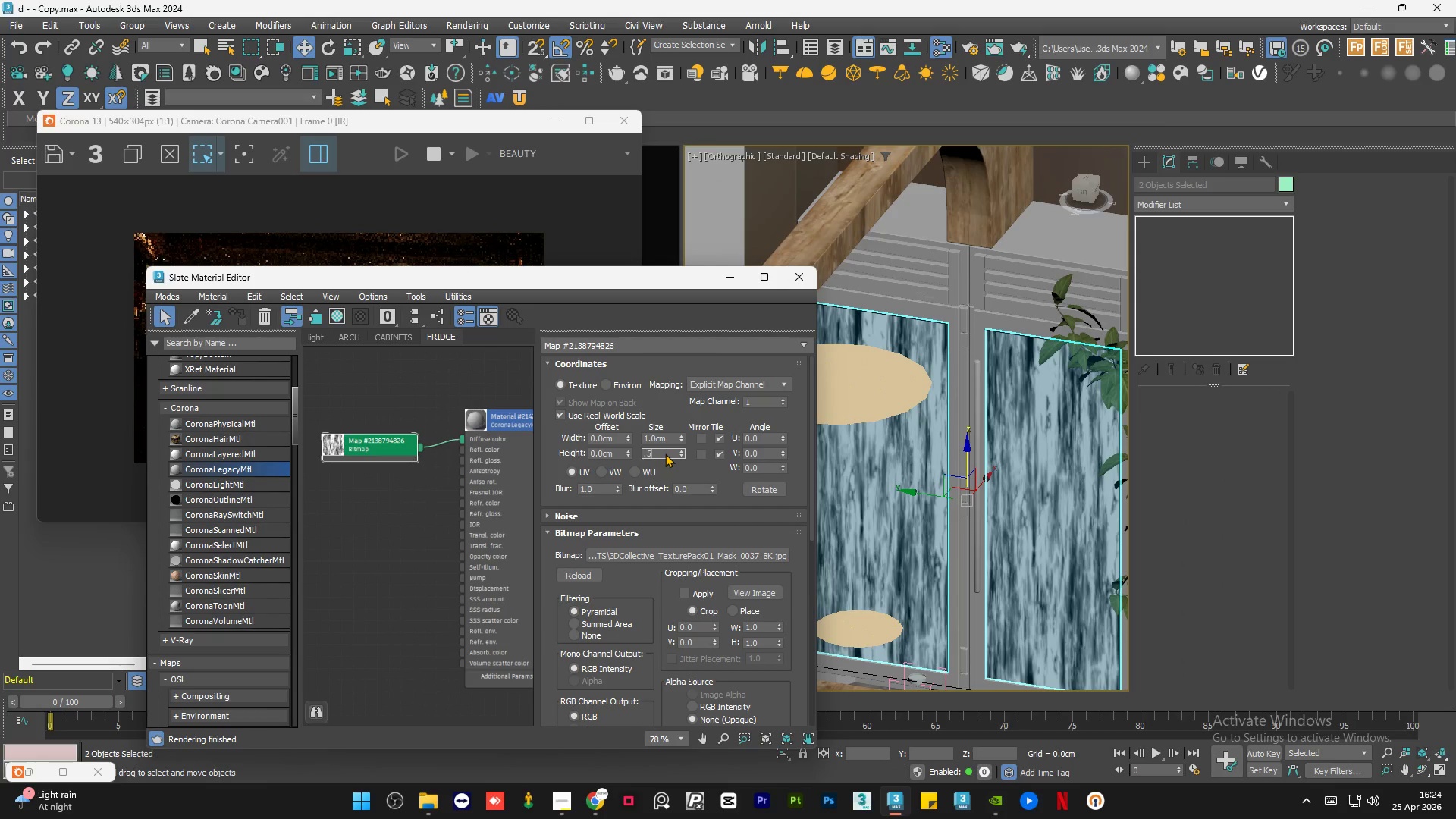 
key(NumpadEnter)
 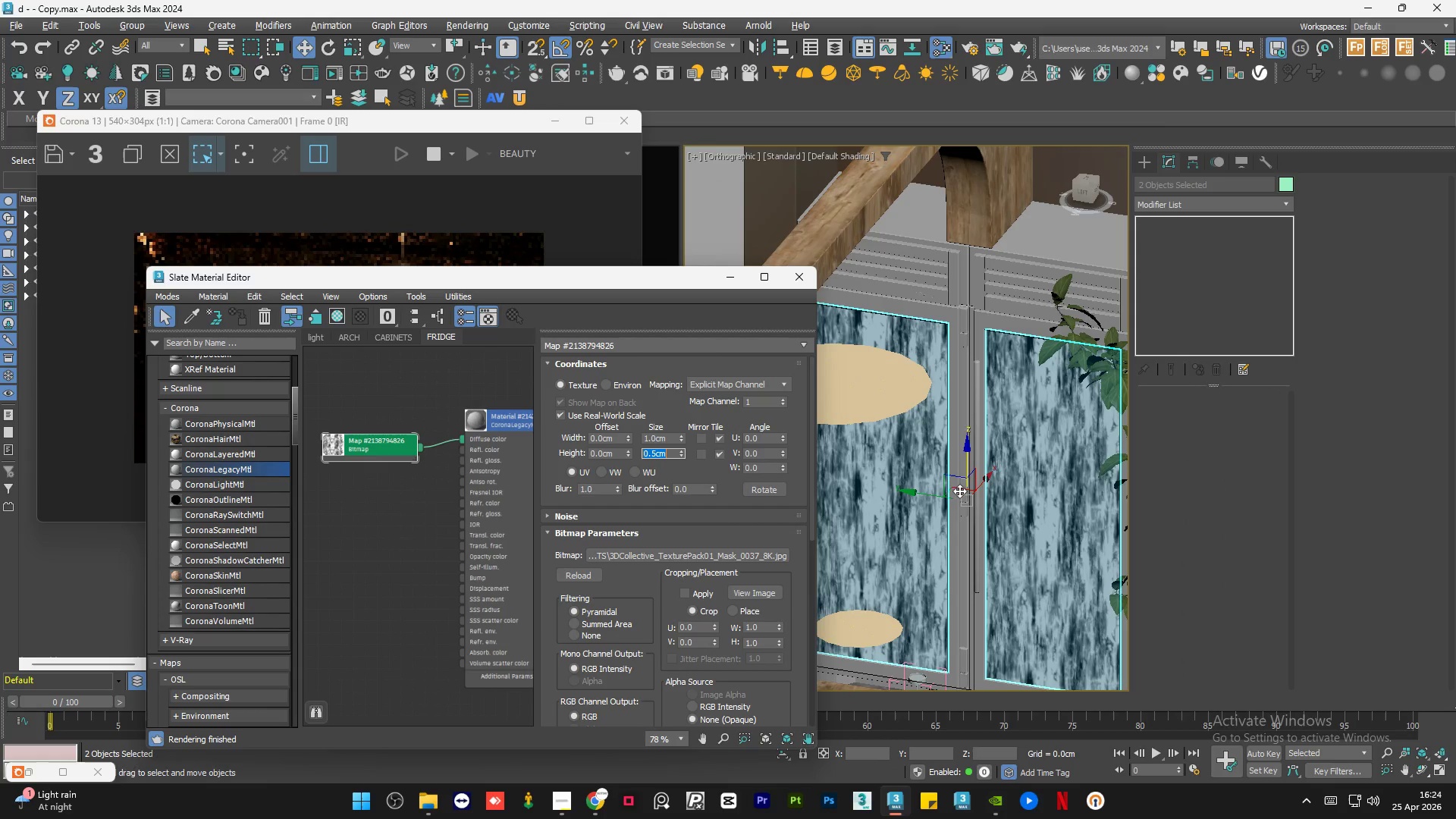 
key(NumpadDecimal)
 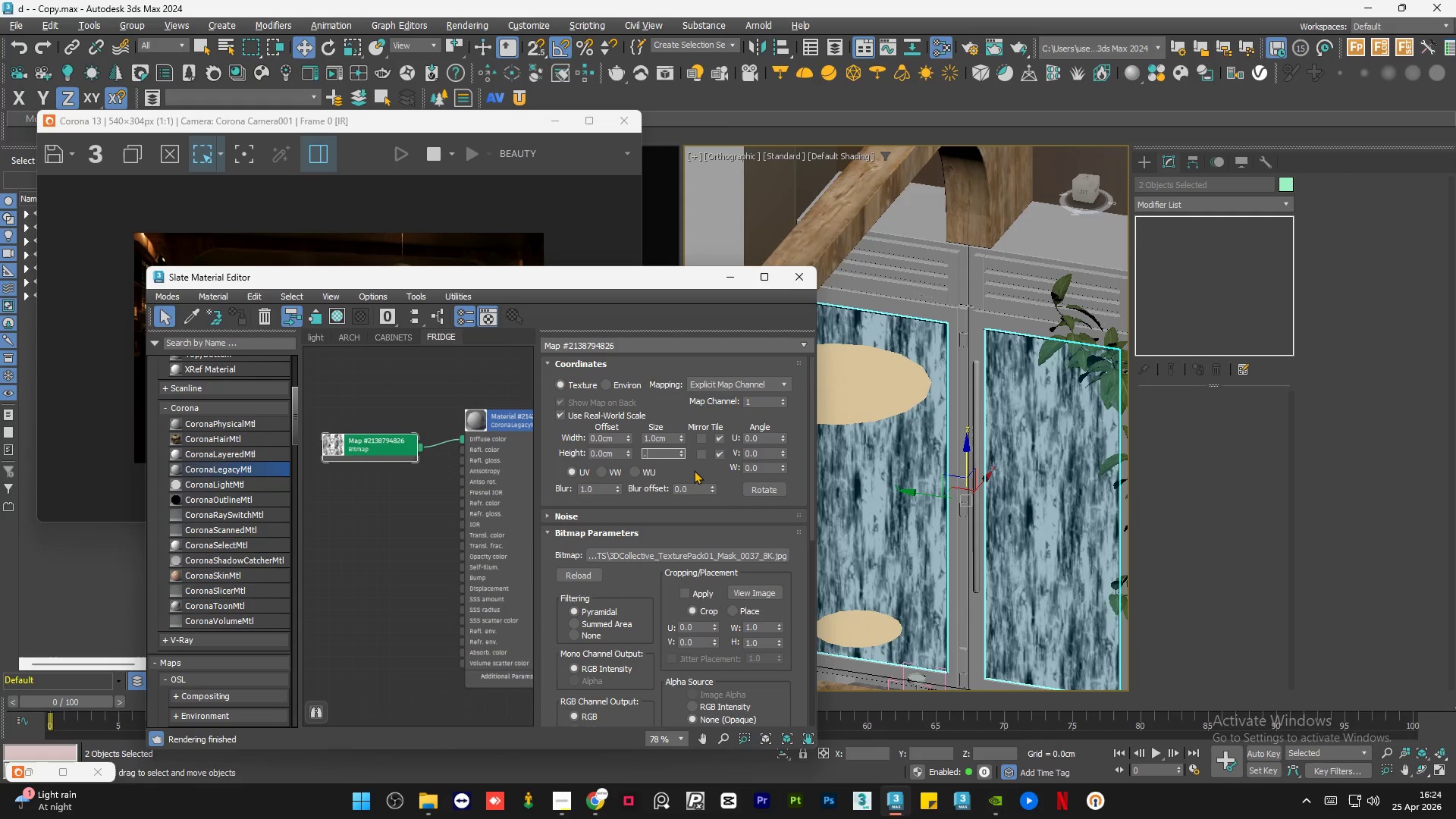 
scroll: coordinate [1043, 490], scroll_direction: up, amount: 1.0
 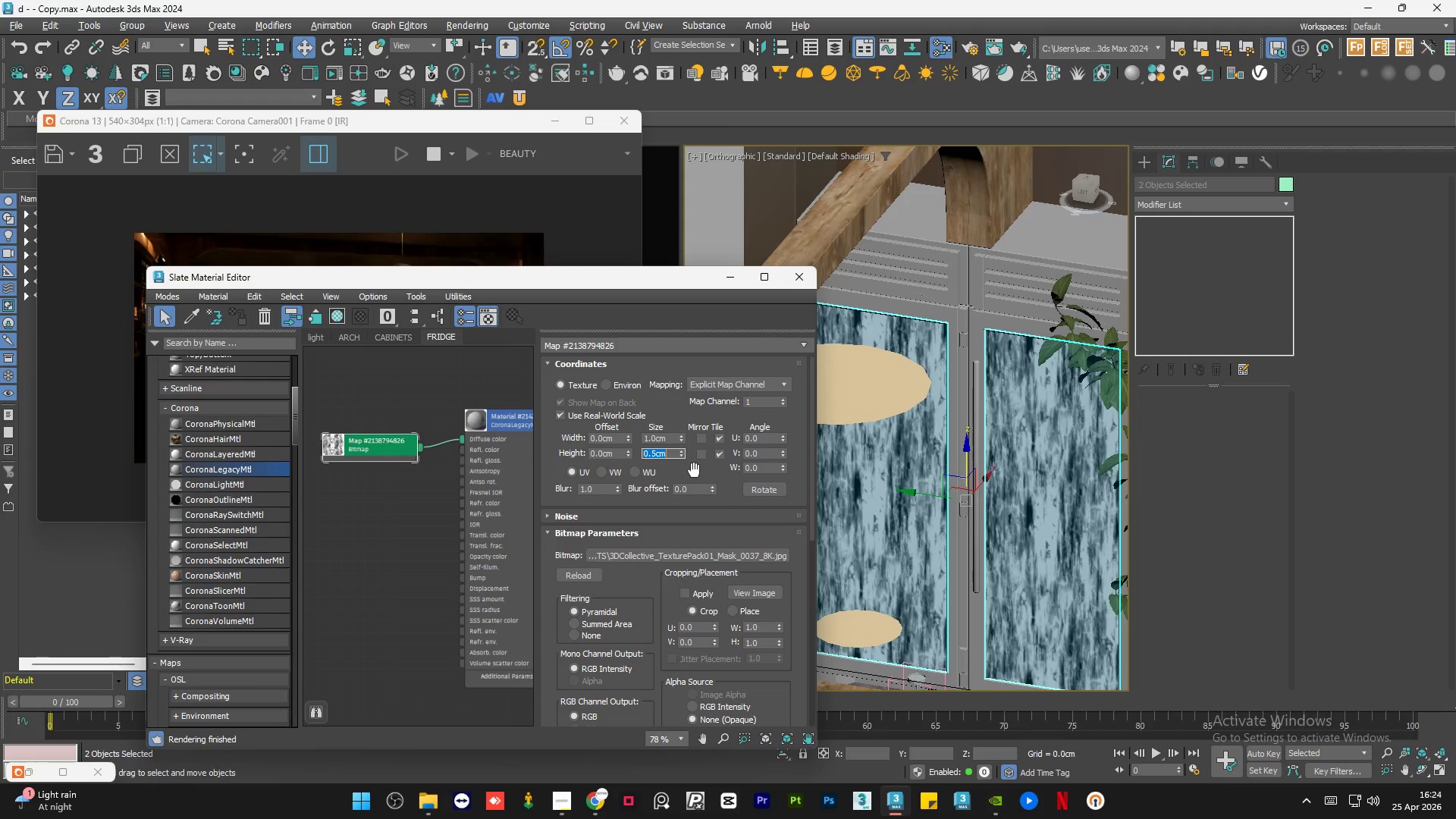 
key(Numpad2)
 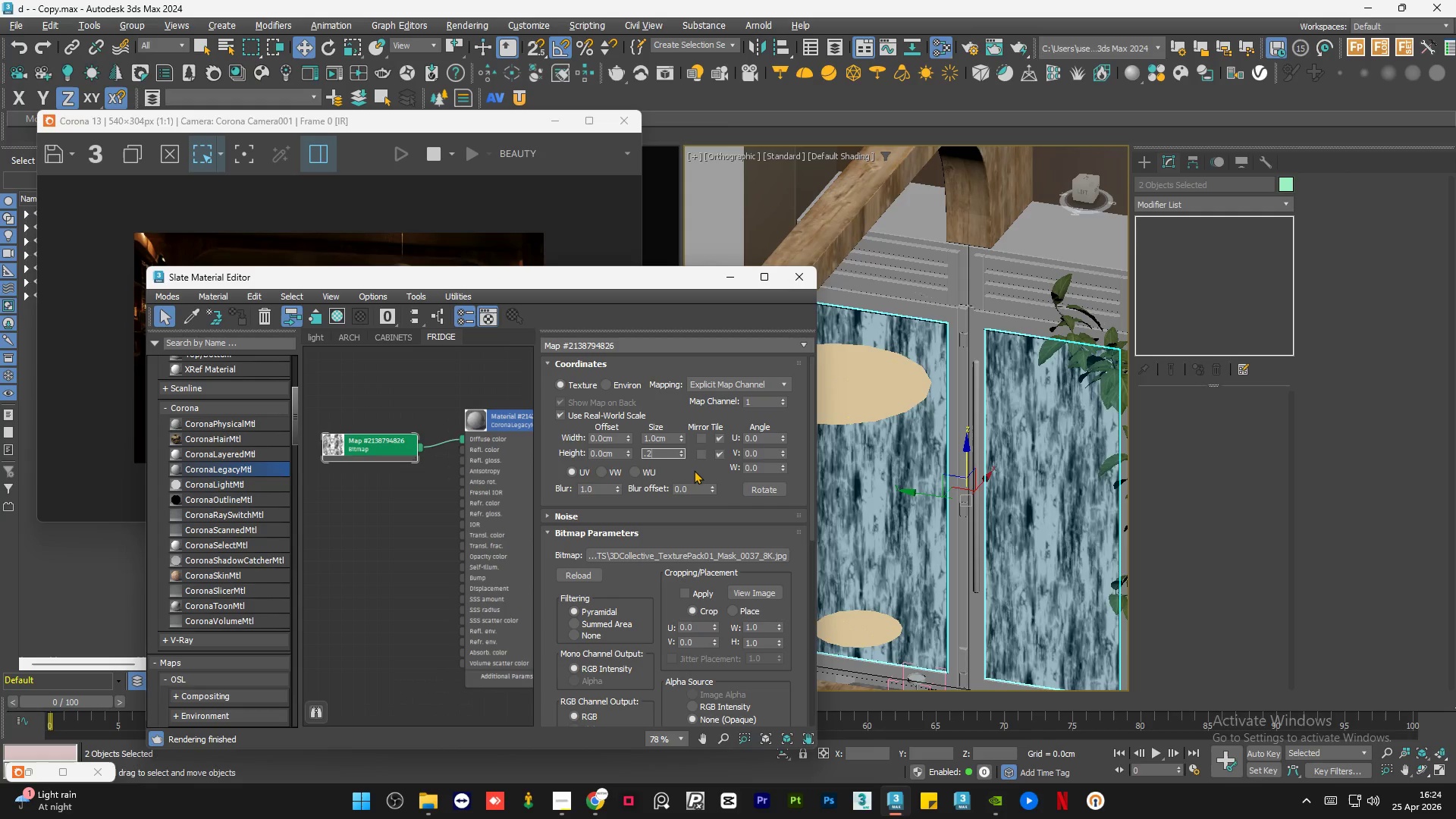 
key(NumpadEnter)
 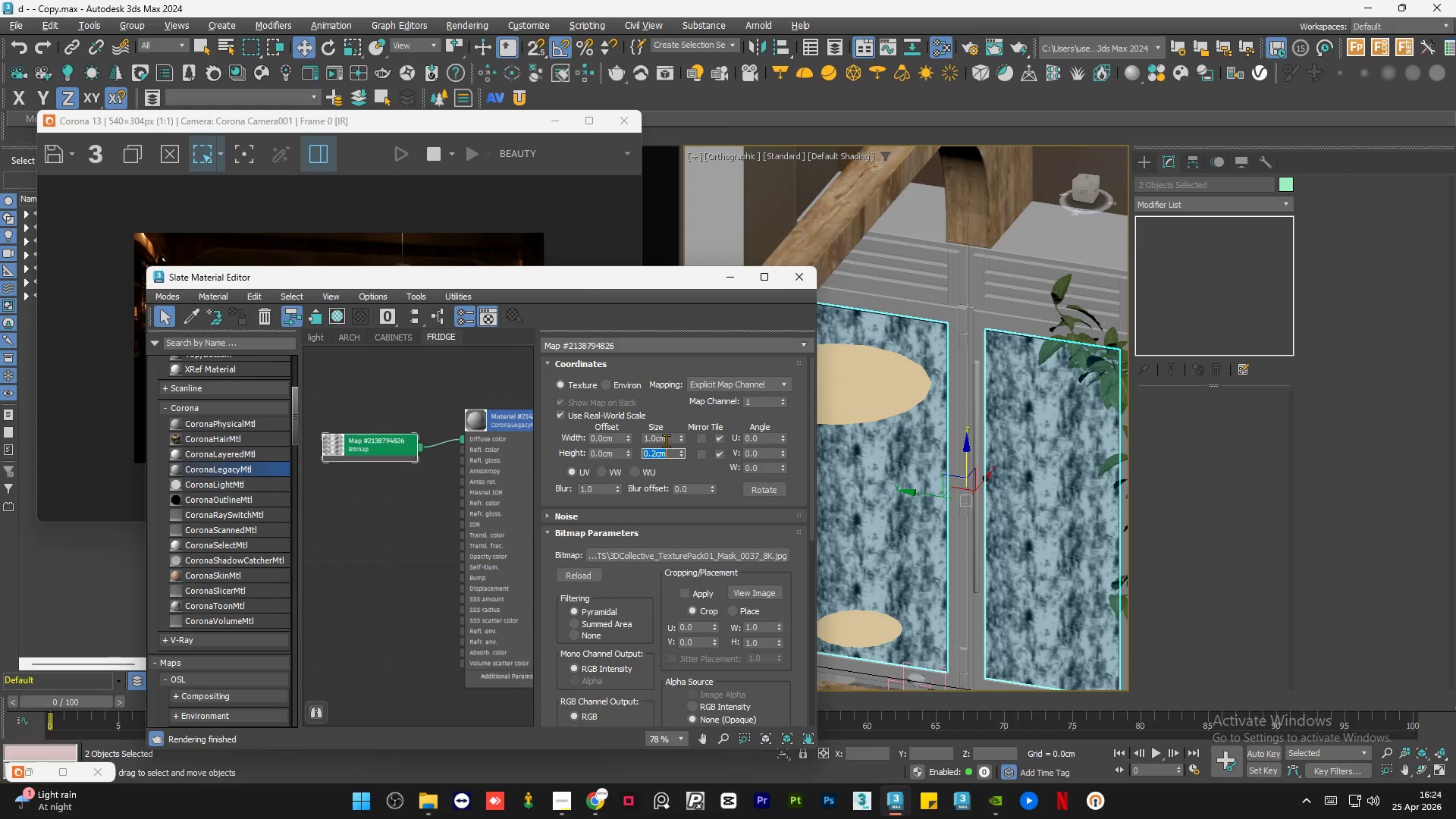 
double_click([666, 440])
 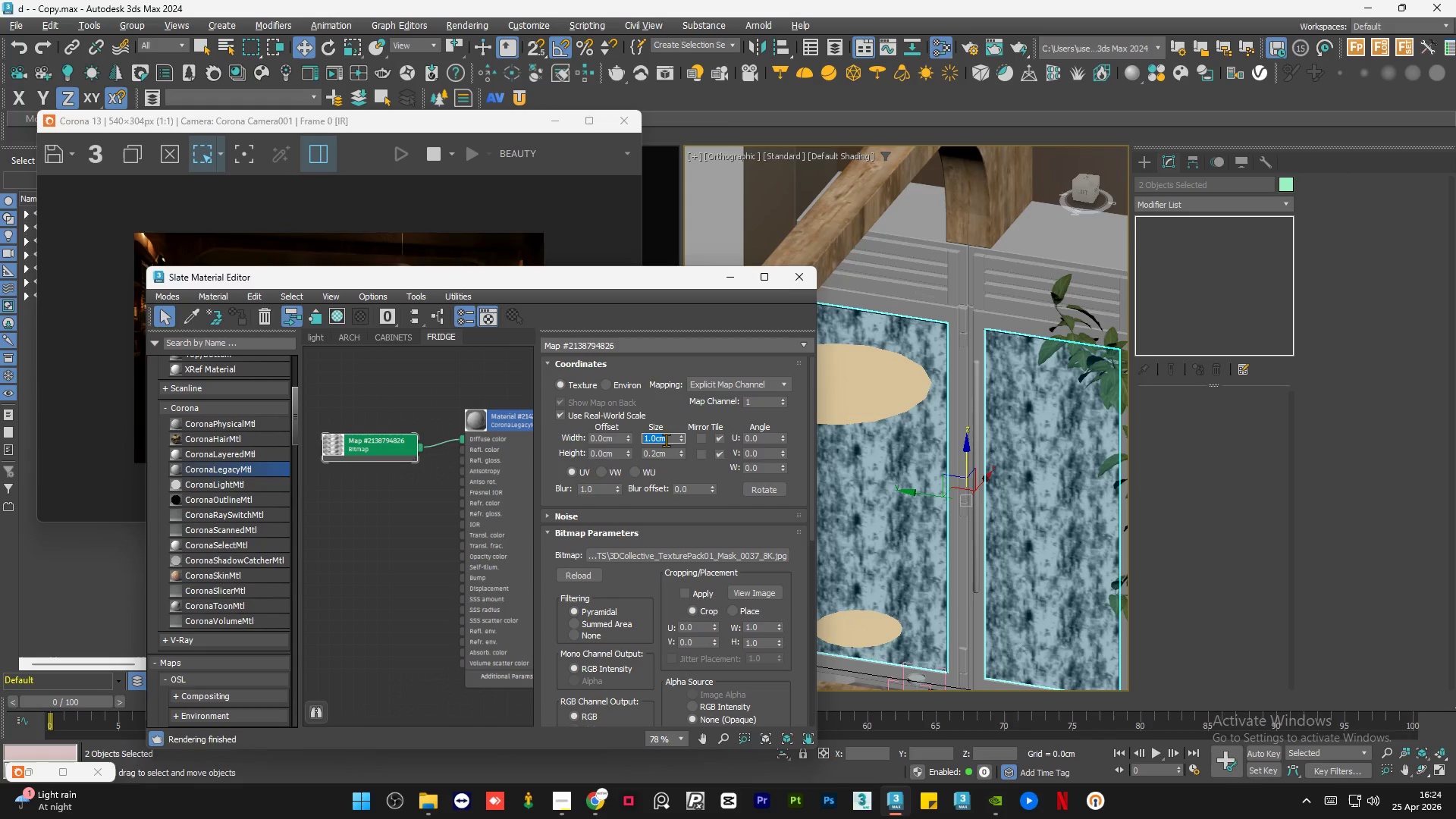 
key(Numpad1)
 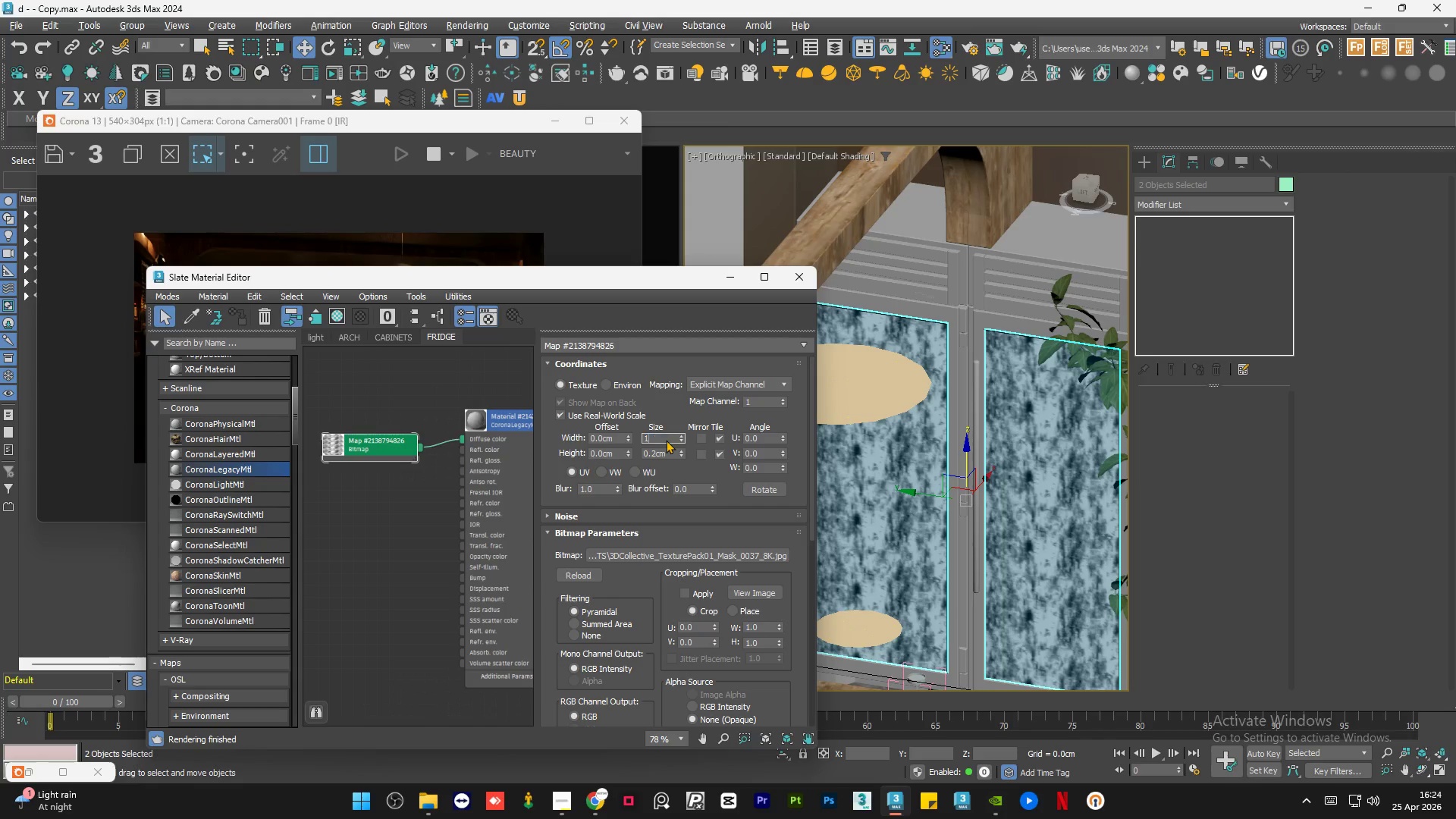 
key(Numpad0)
 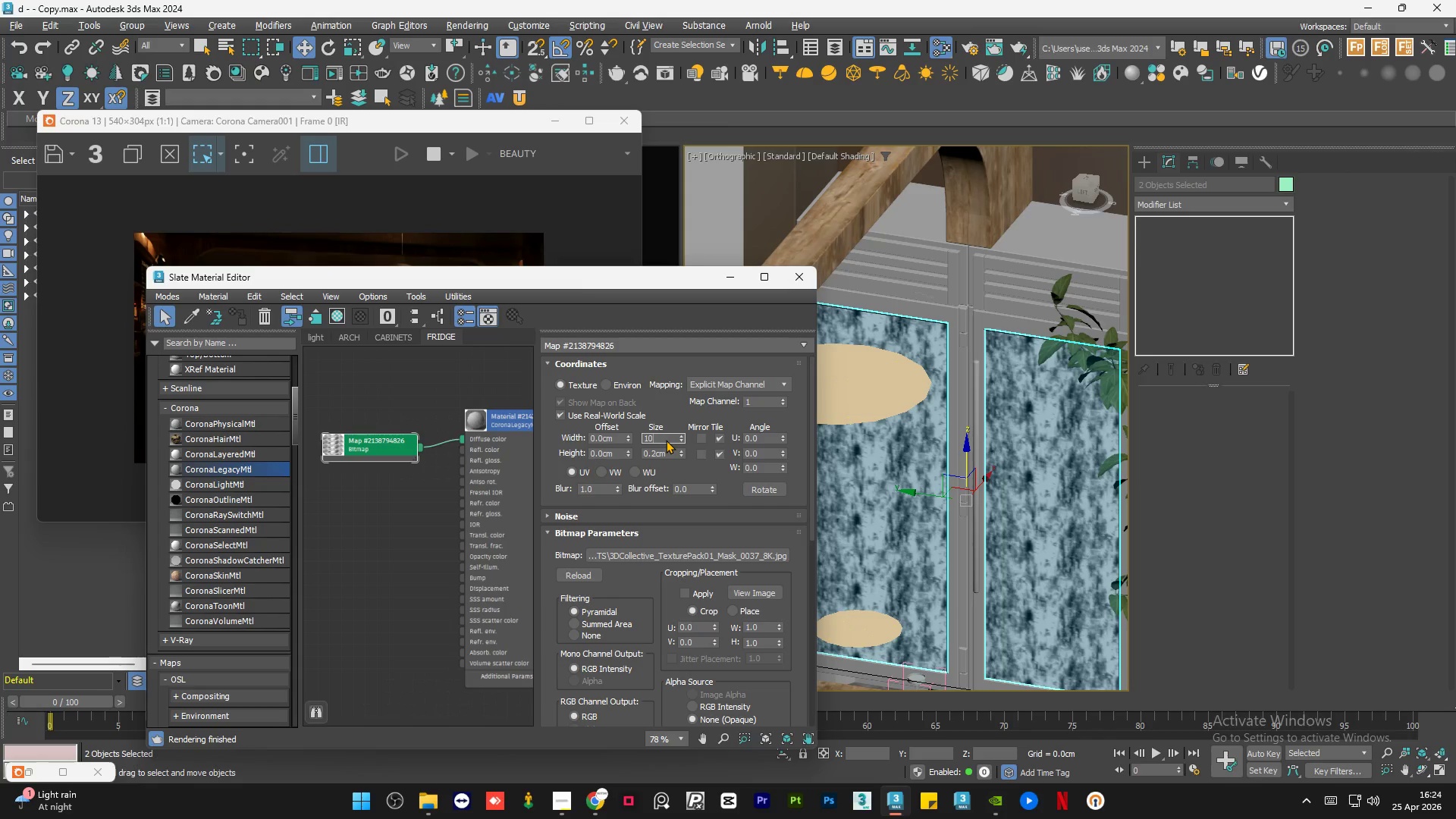 
key(NumpadEnter)
 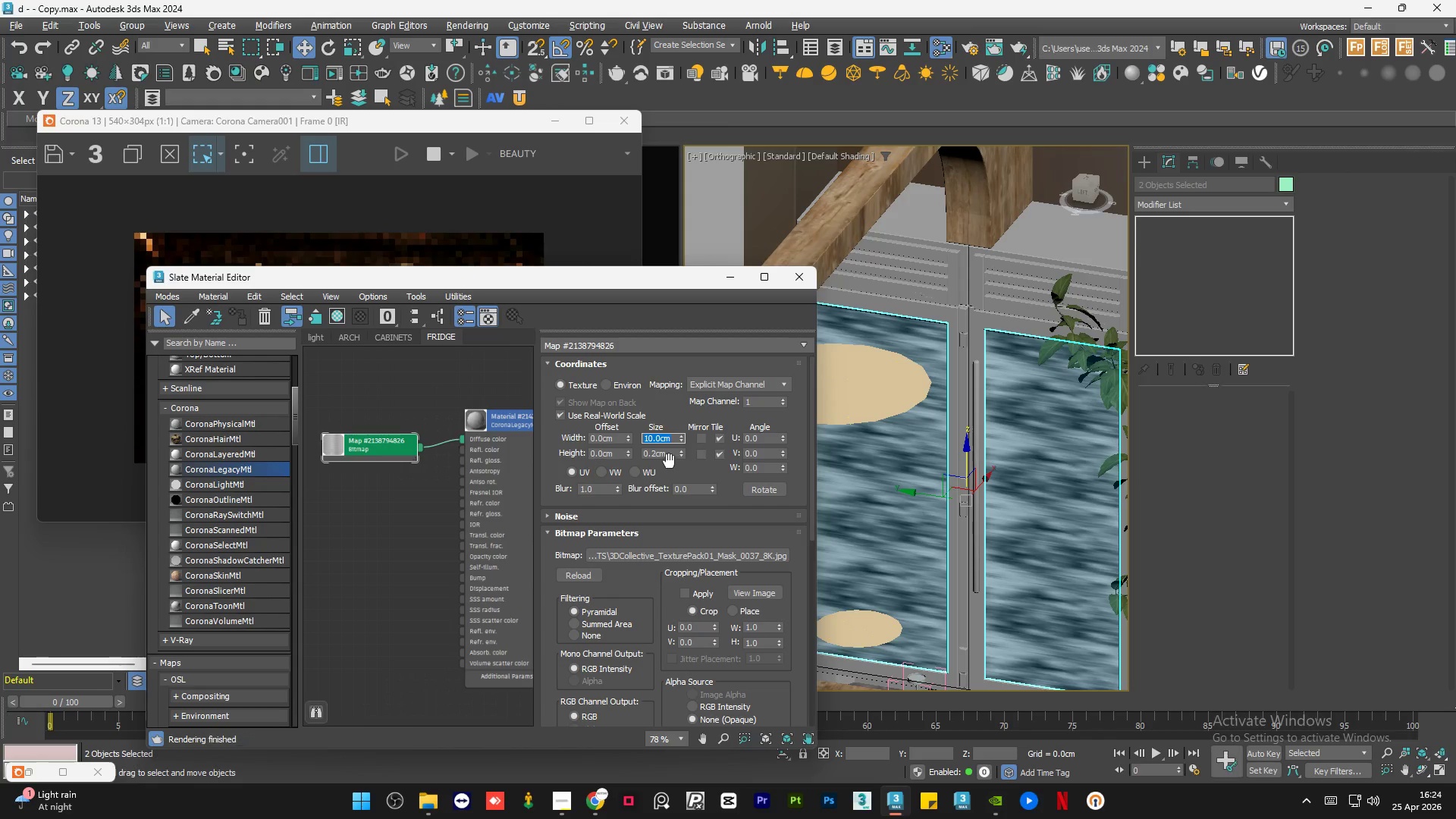 
left_click([669, 459])
 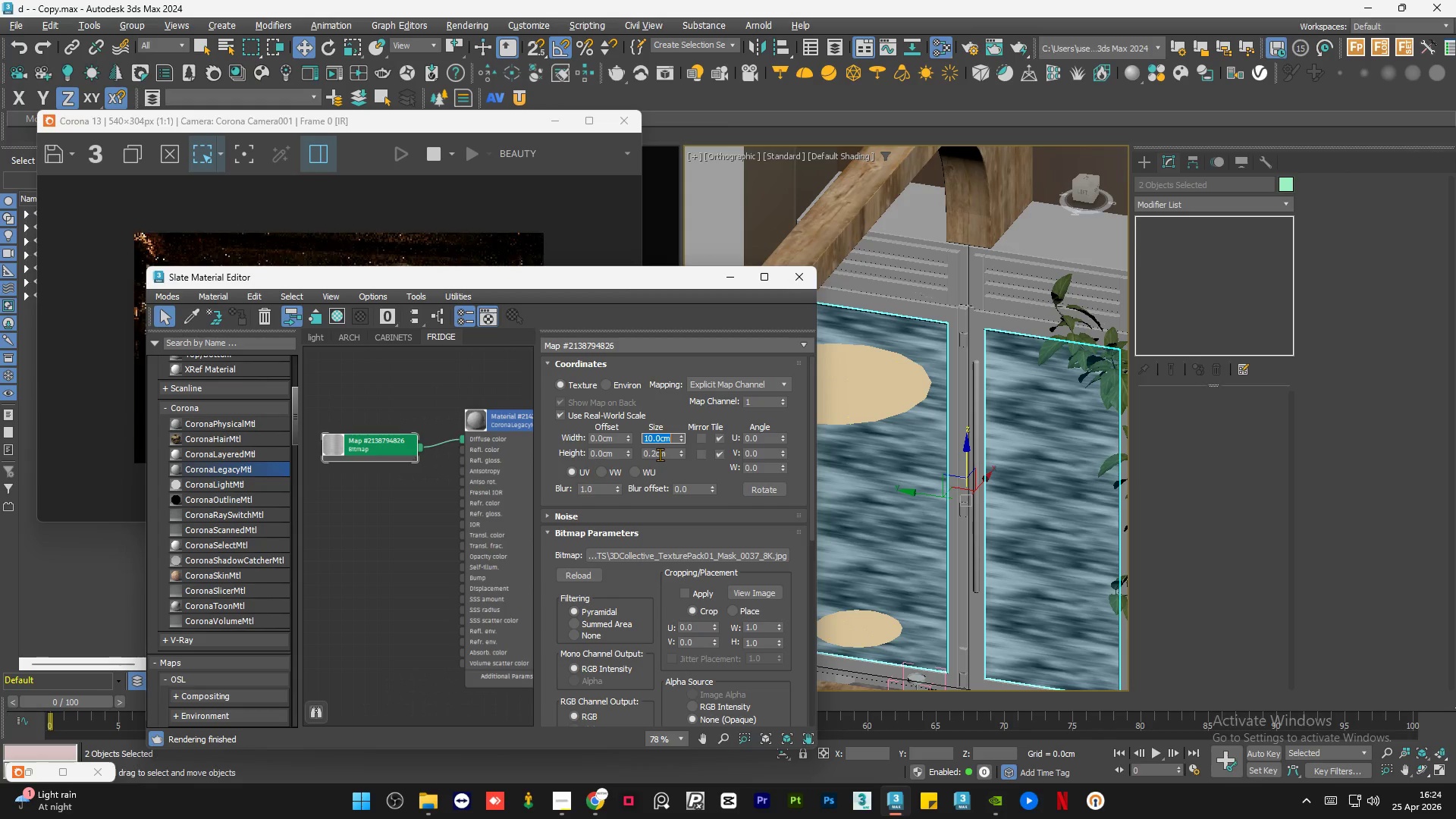 
double_click([660, 454])
 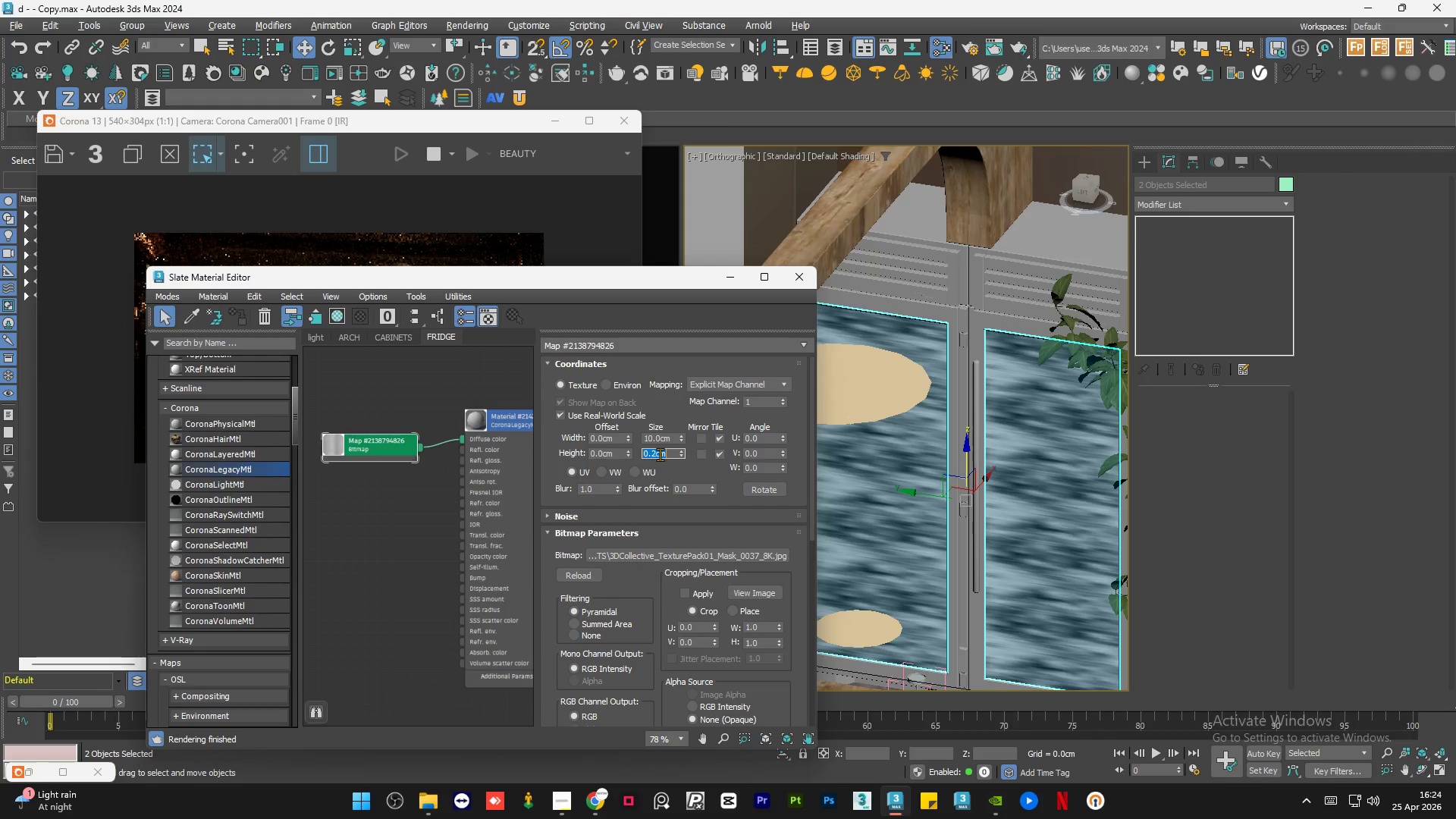 
key(Numpad2)
 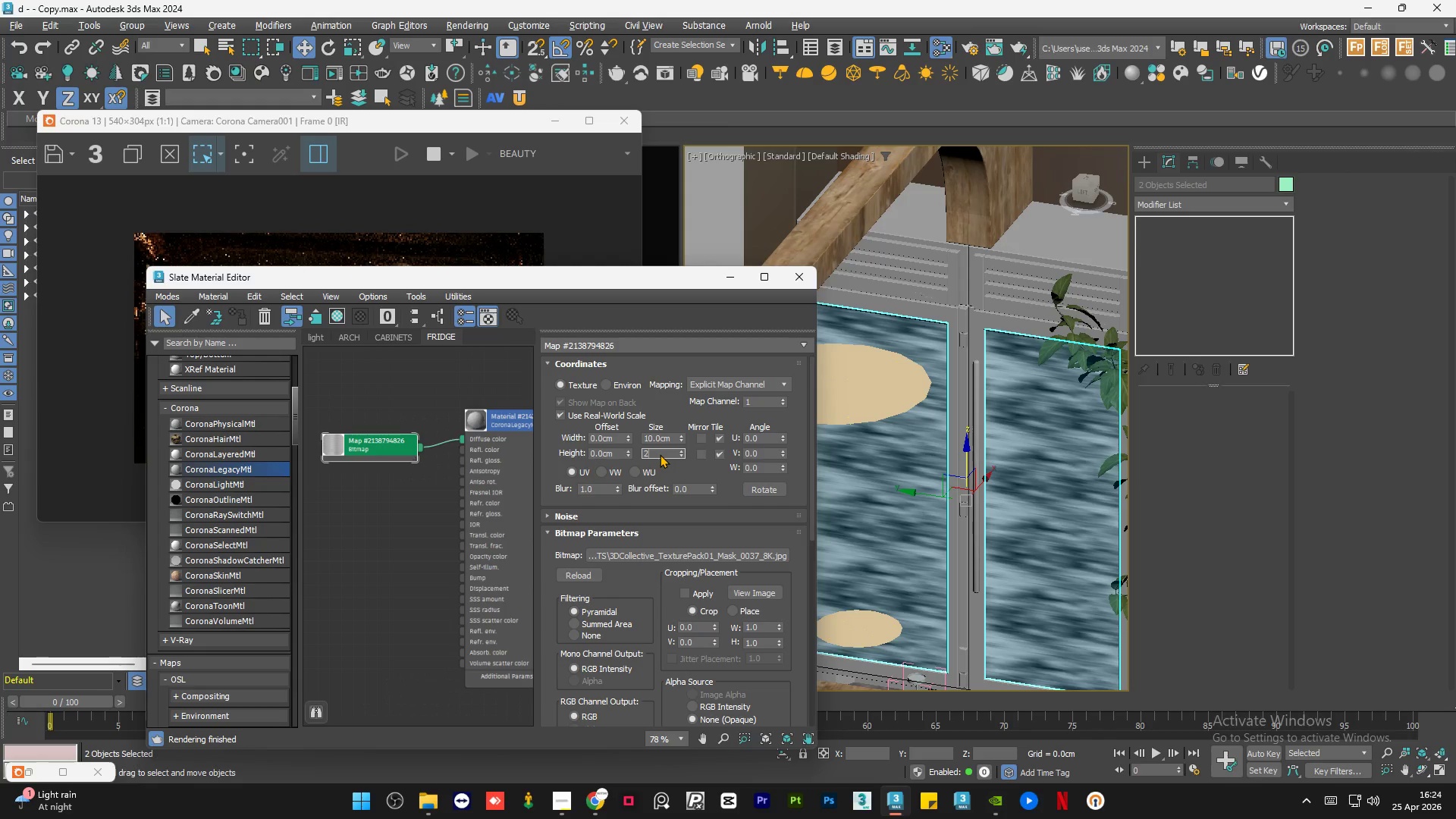 
key(NumpadEnter)
 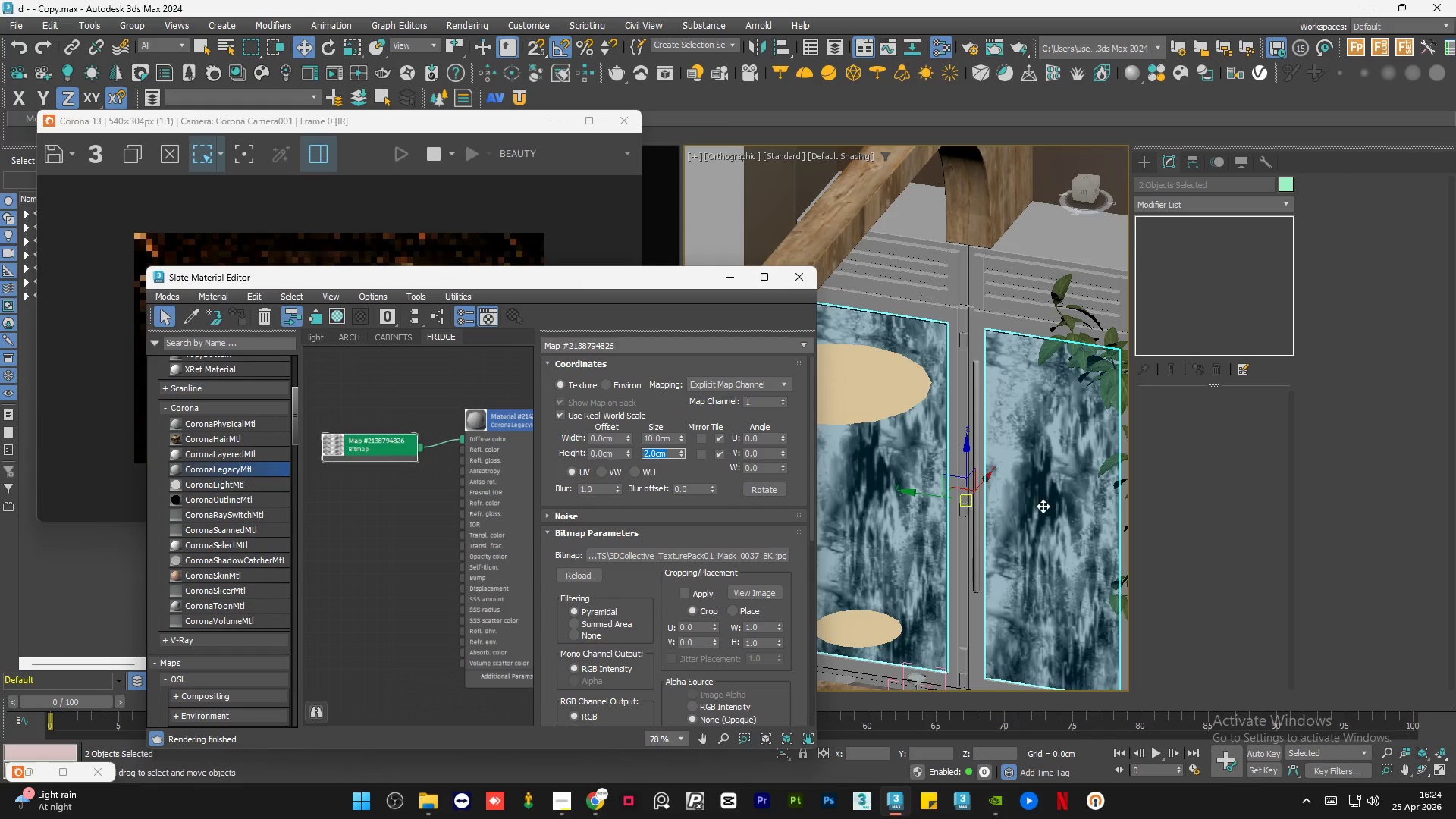 
scroll: coordinate [1050, 507], scroll_direction: down, amount: 1.0
 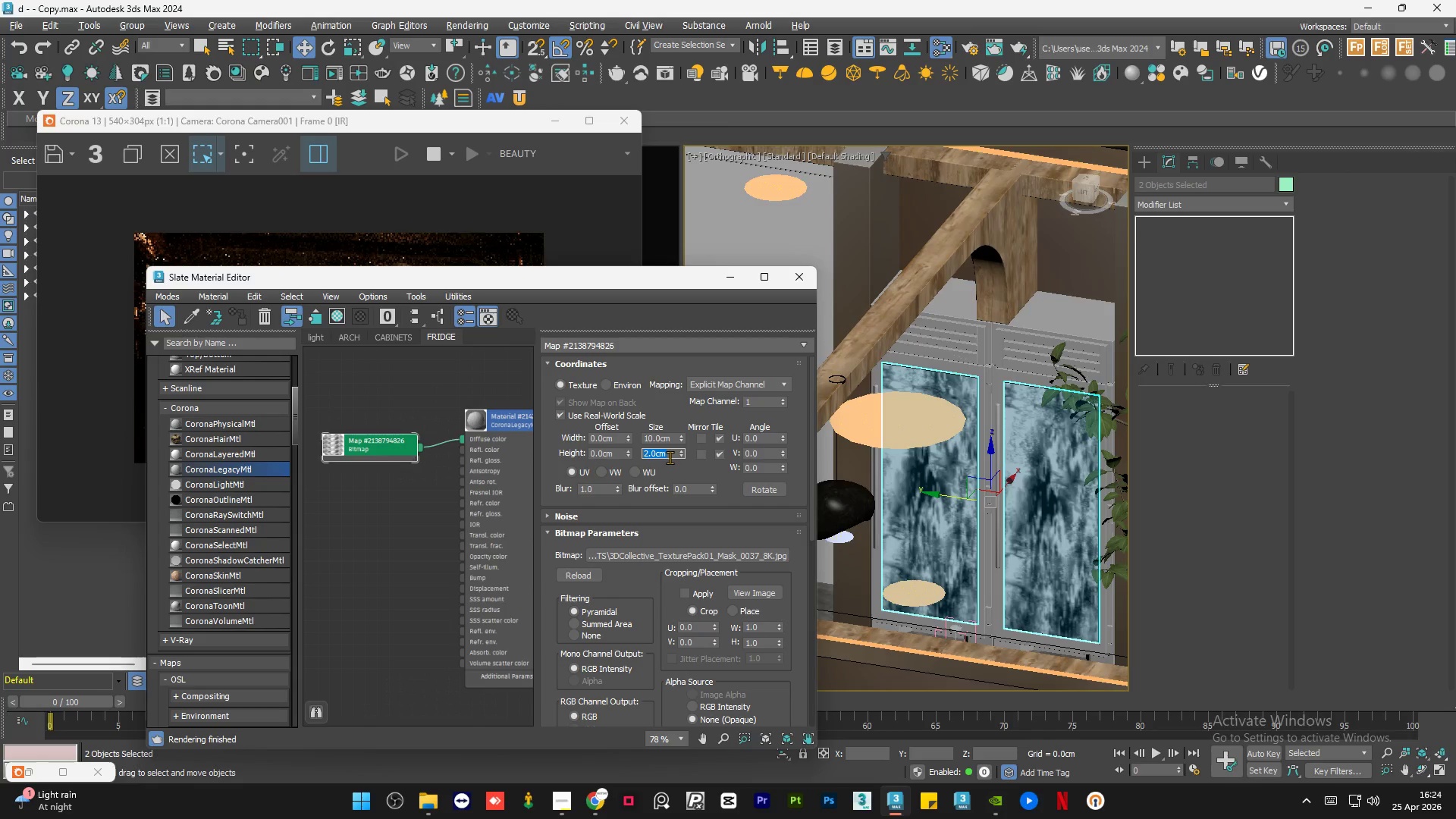 
key(Numpad1)
 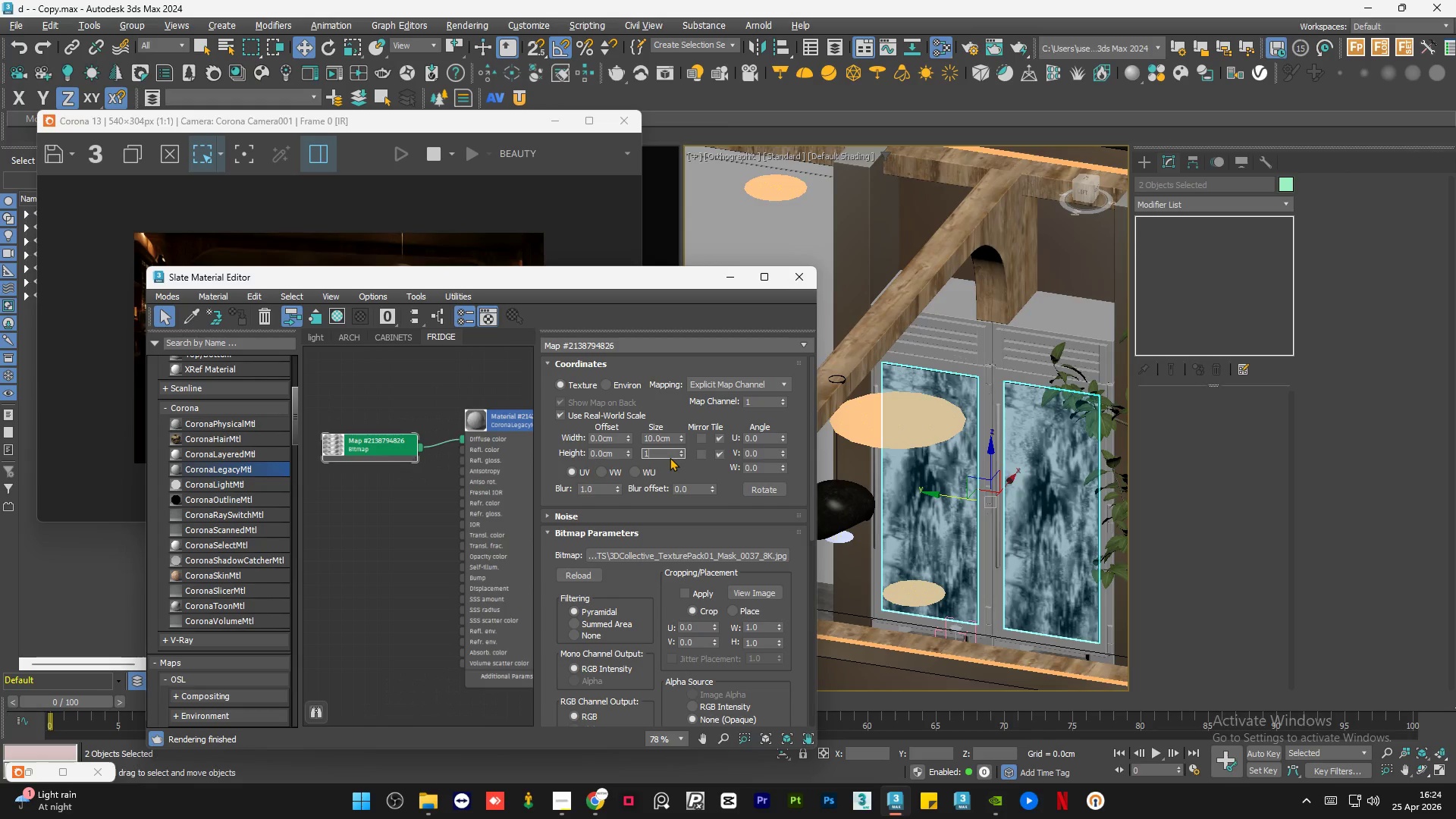 
key(NumpadEnter)
 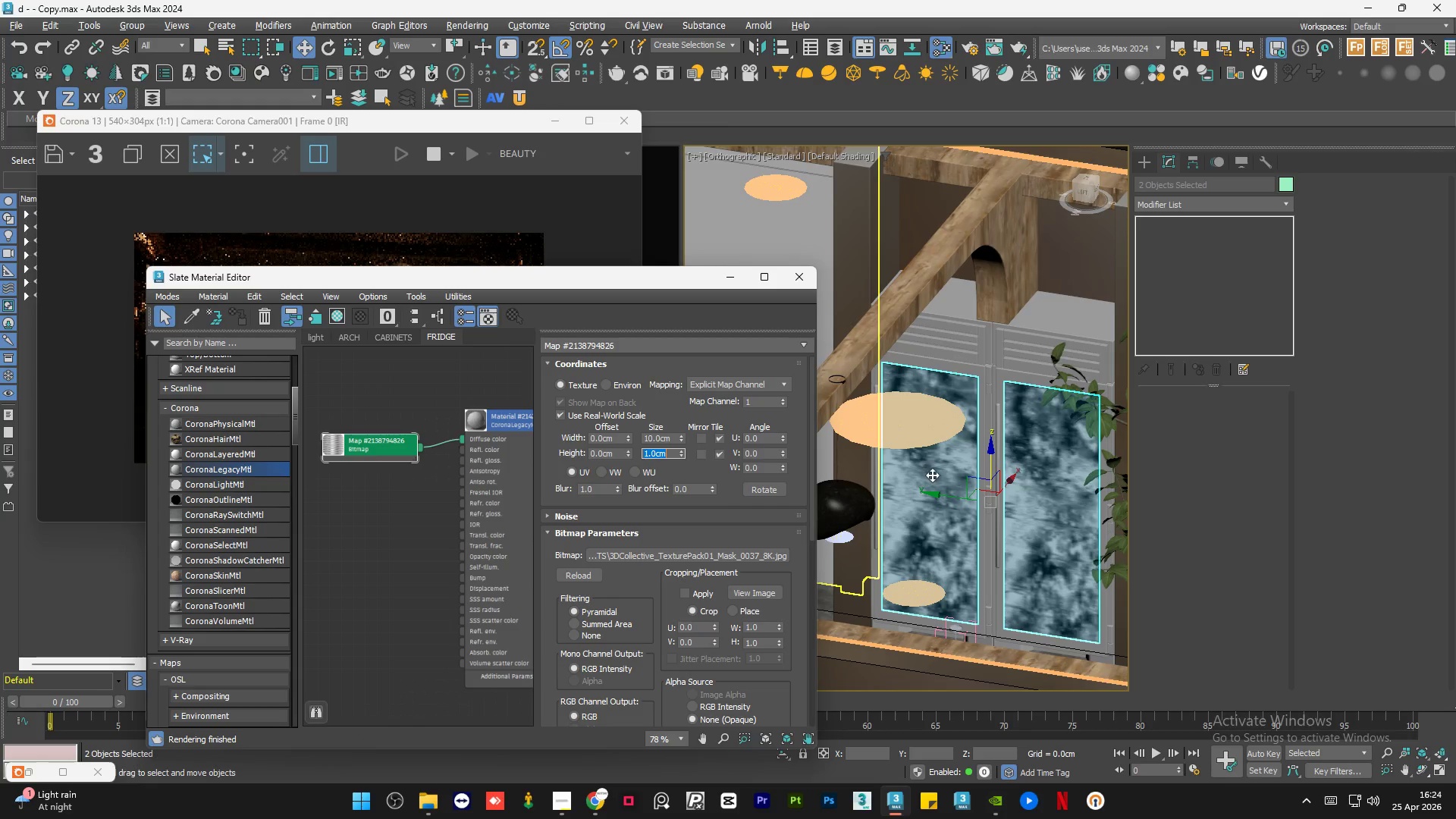 
left_click([919, 476])
 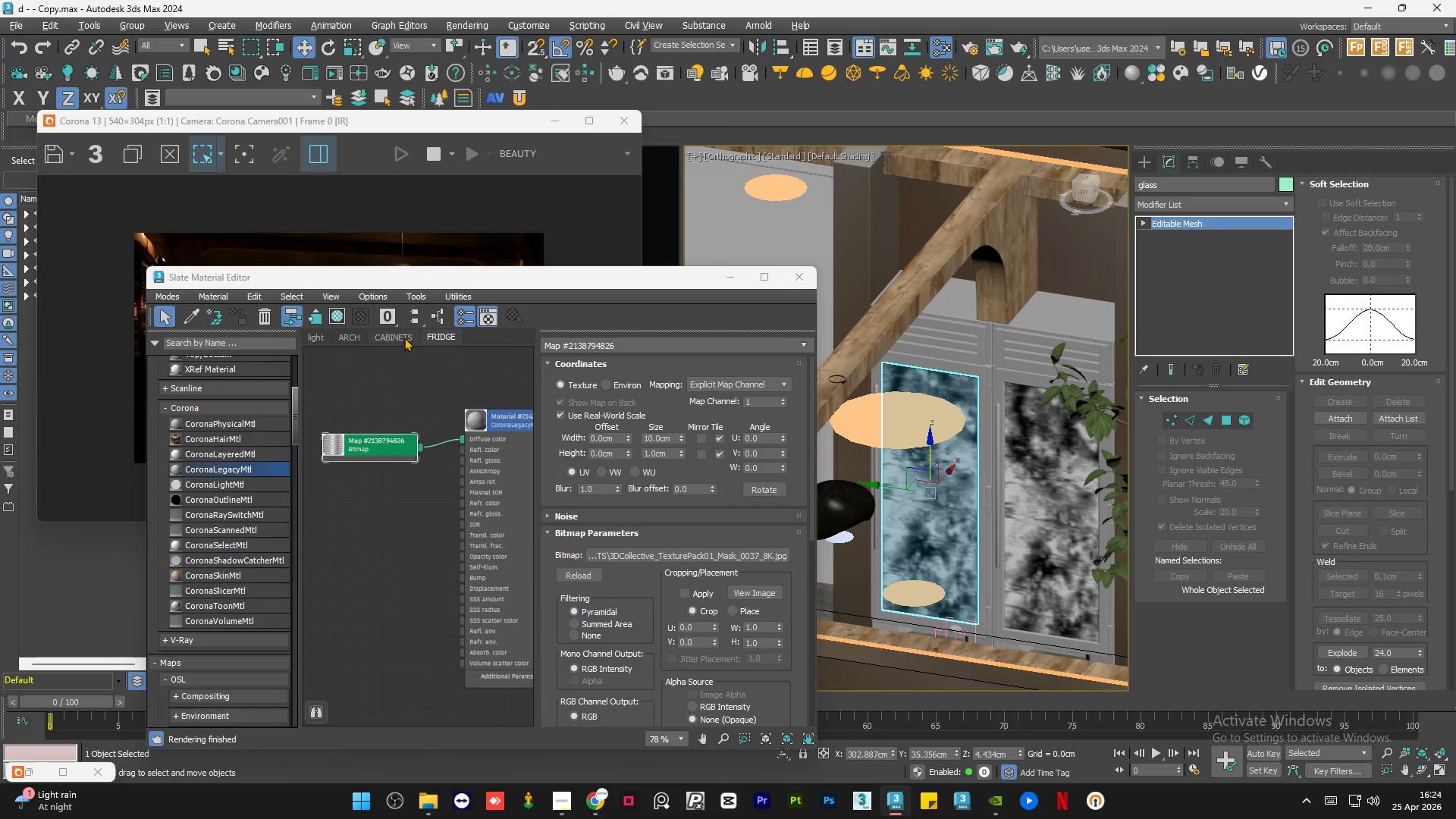 
left_click_drag(start_coordinate=[405, 284], to_coordinate=[461, 197])
 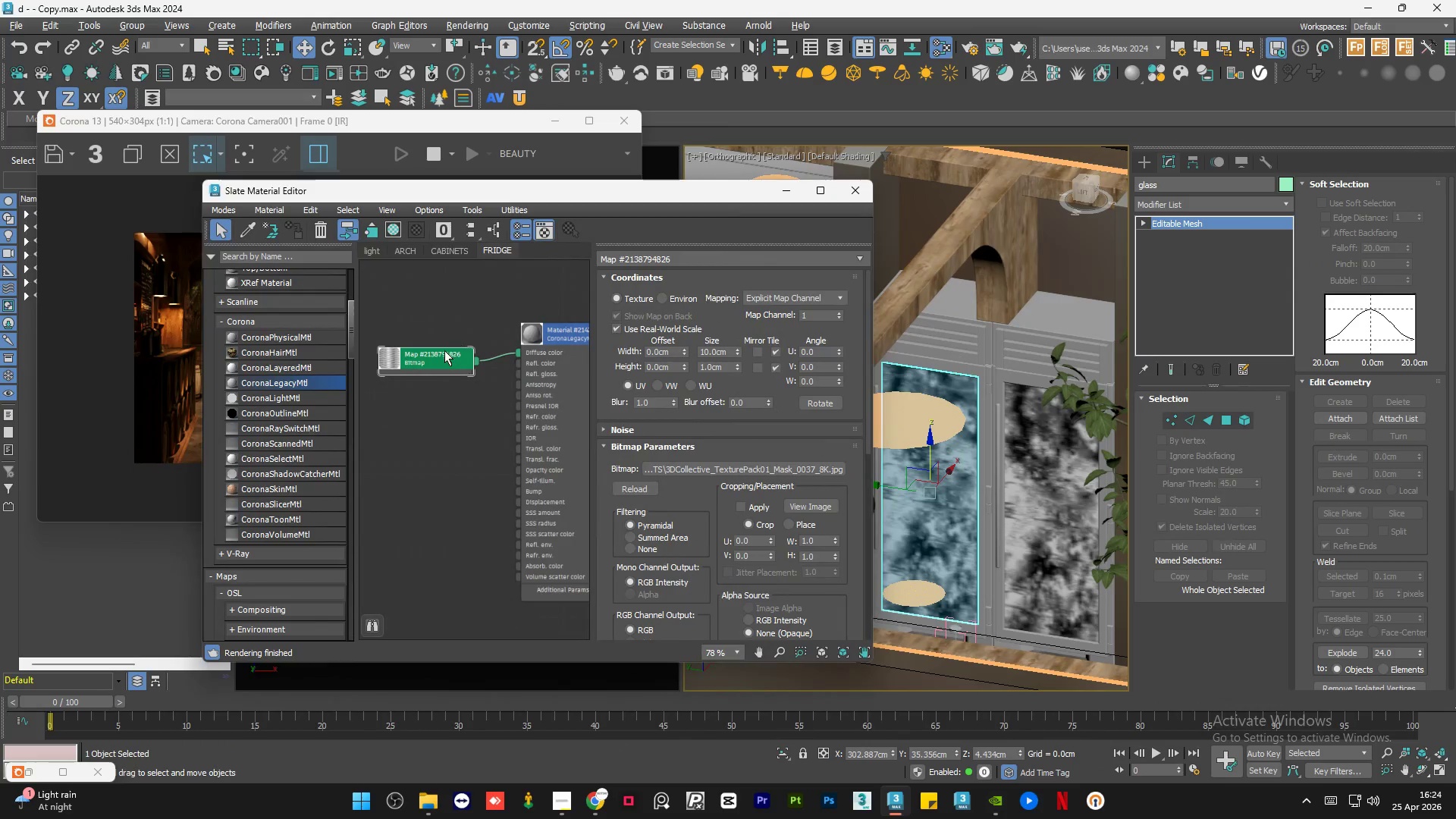 
left_click_drag(start_coordinate=[441, 356], to_coordinate=[431, 413])
 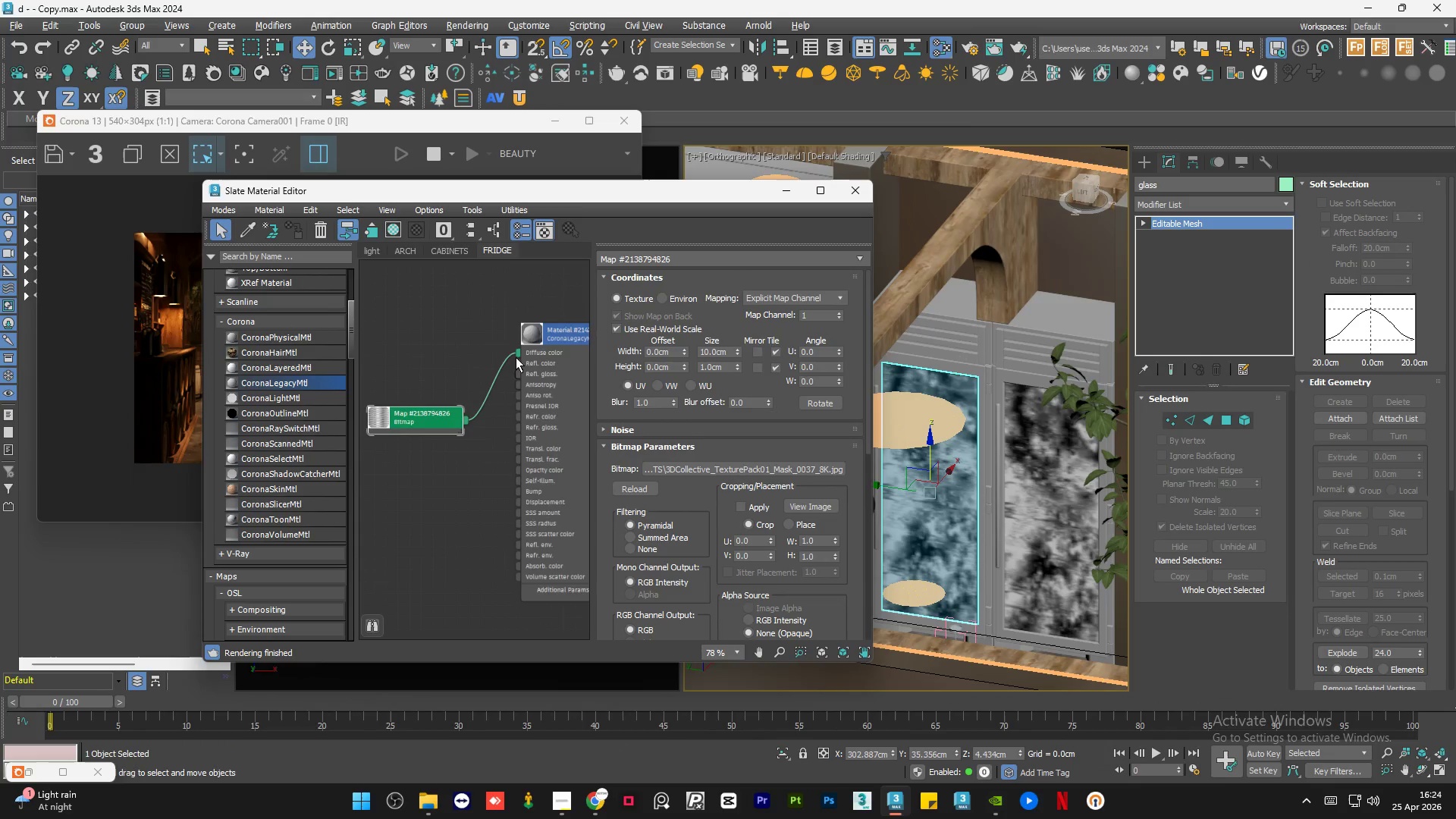 
left_click_drag(start_coordinate=[518, 350], to_coordinate=[520, 381])
 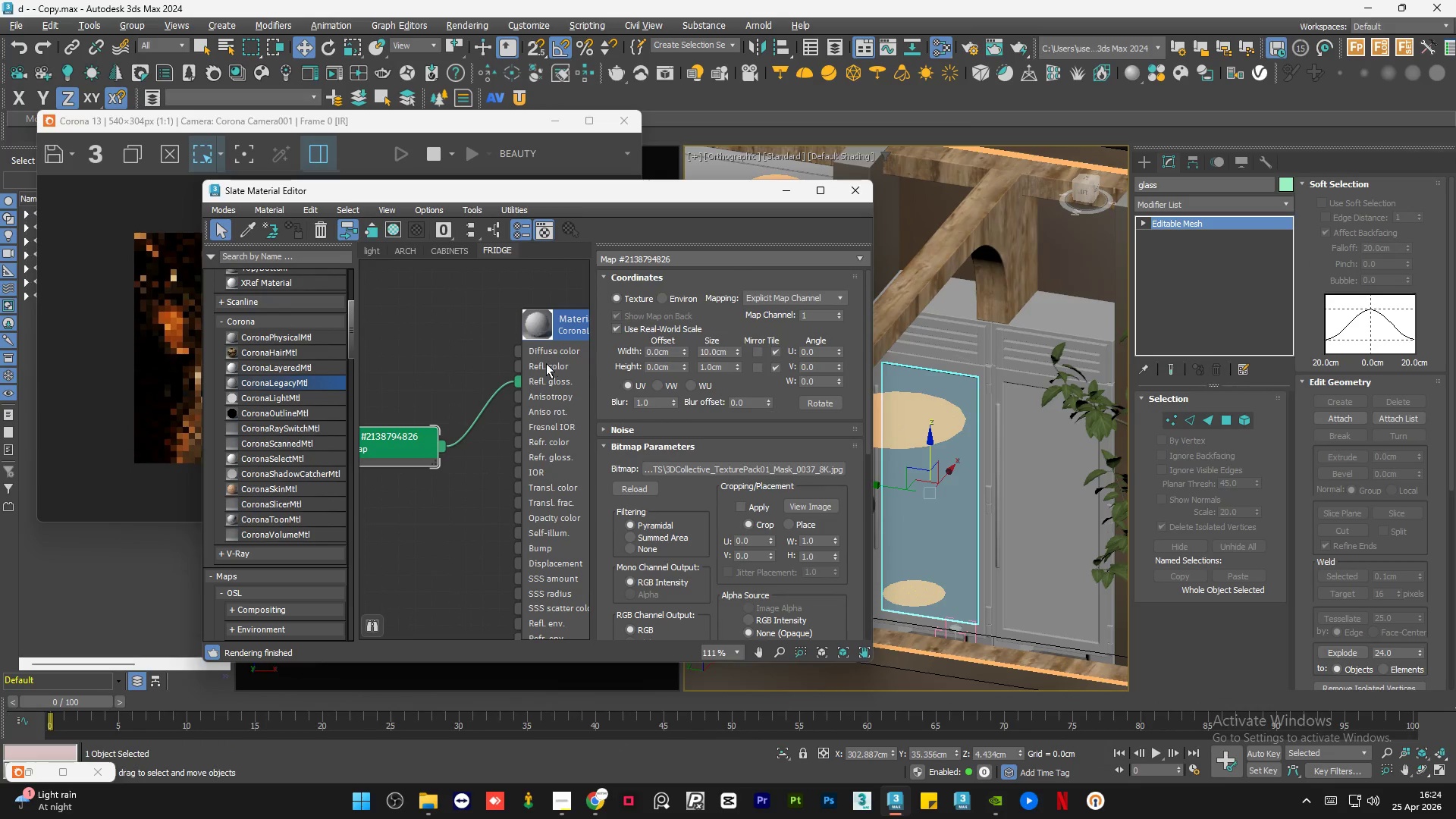 
scroll: coordinate [518, 357], scroll_direction: up, amount: 3.0
 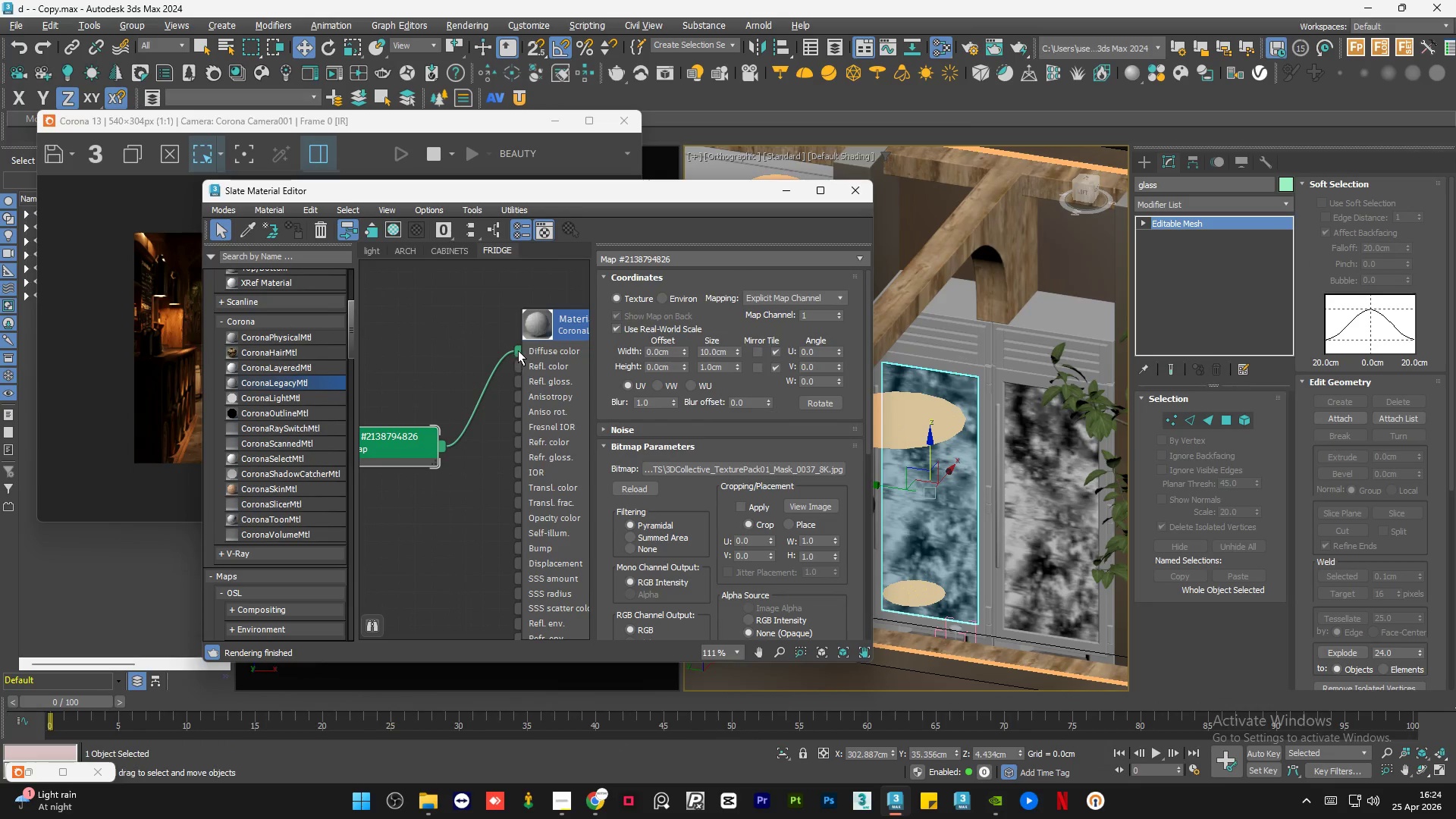 
double_click([545, 363])
 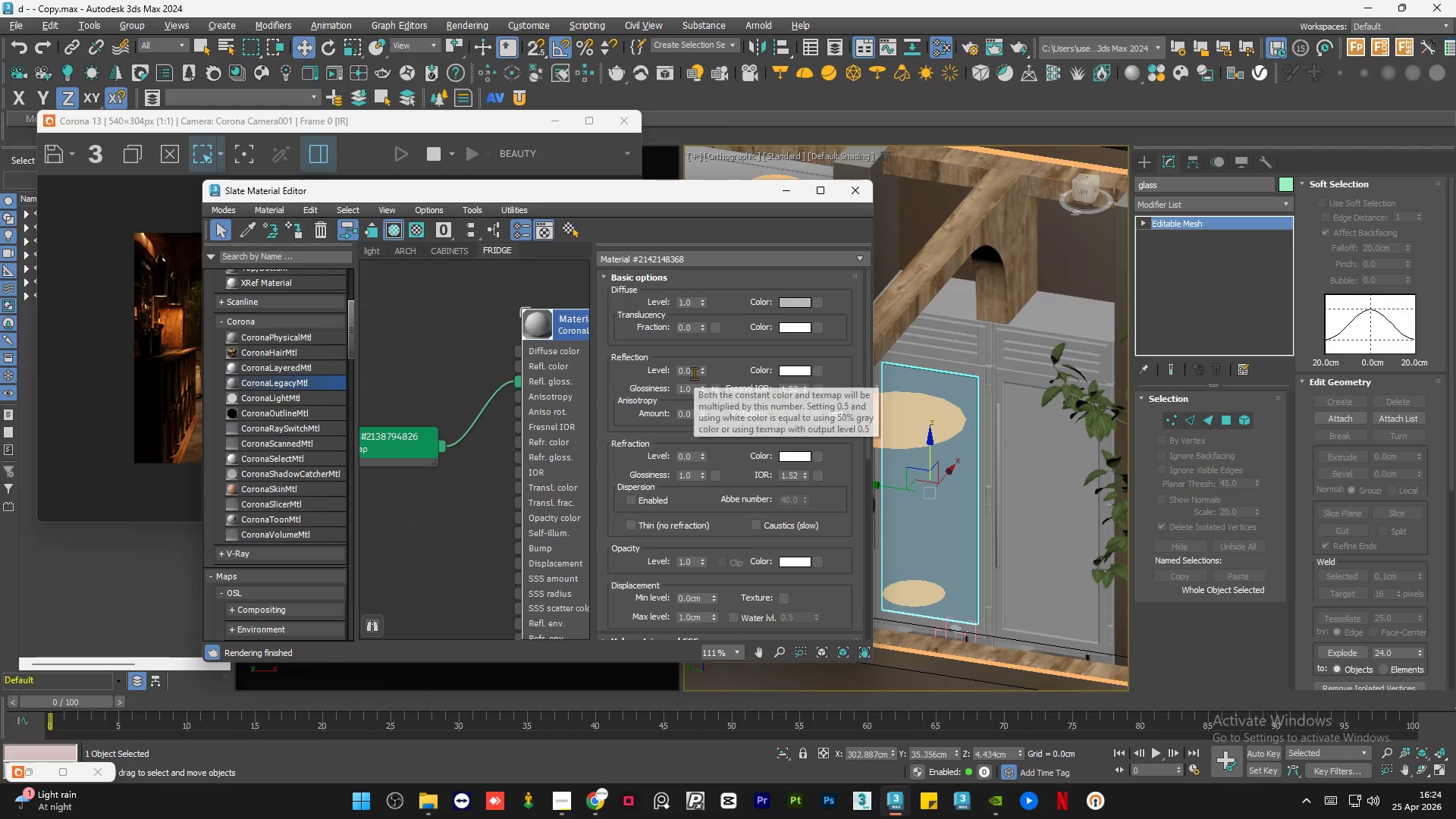 
double_click([691, 372])
 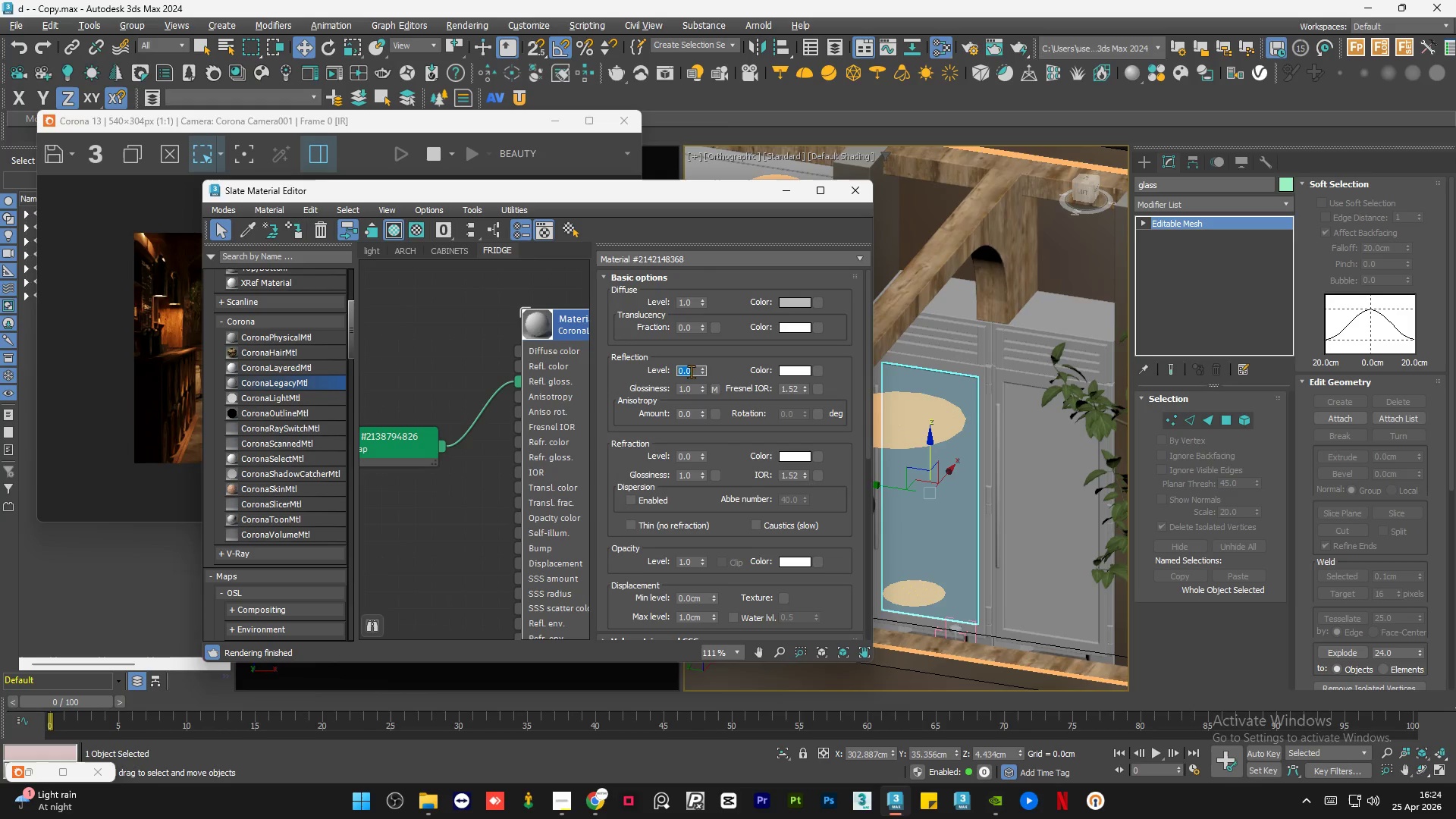 
key(Numpad1)
 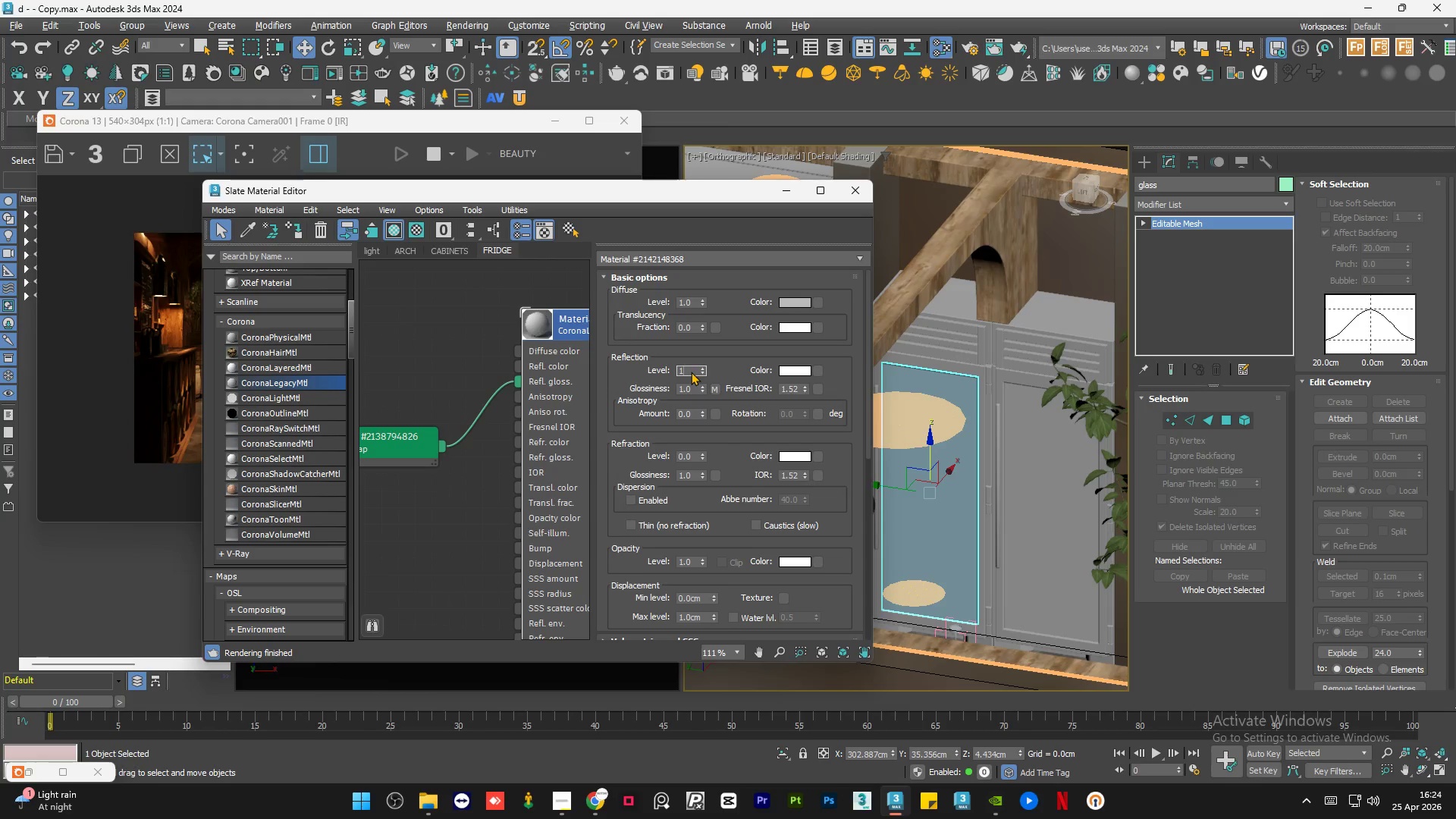 
key(NumpadEnter)
 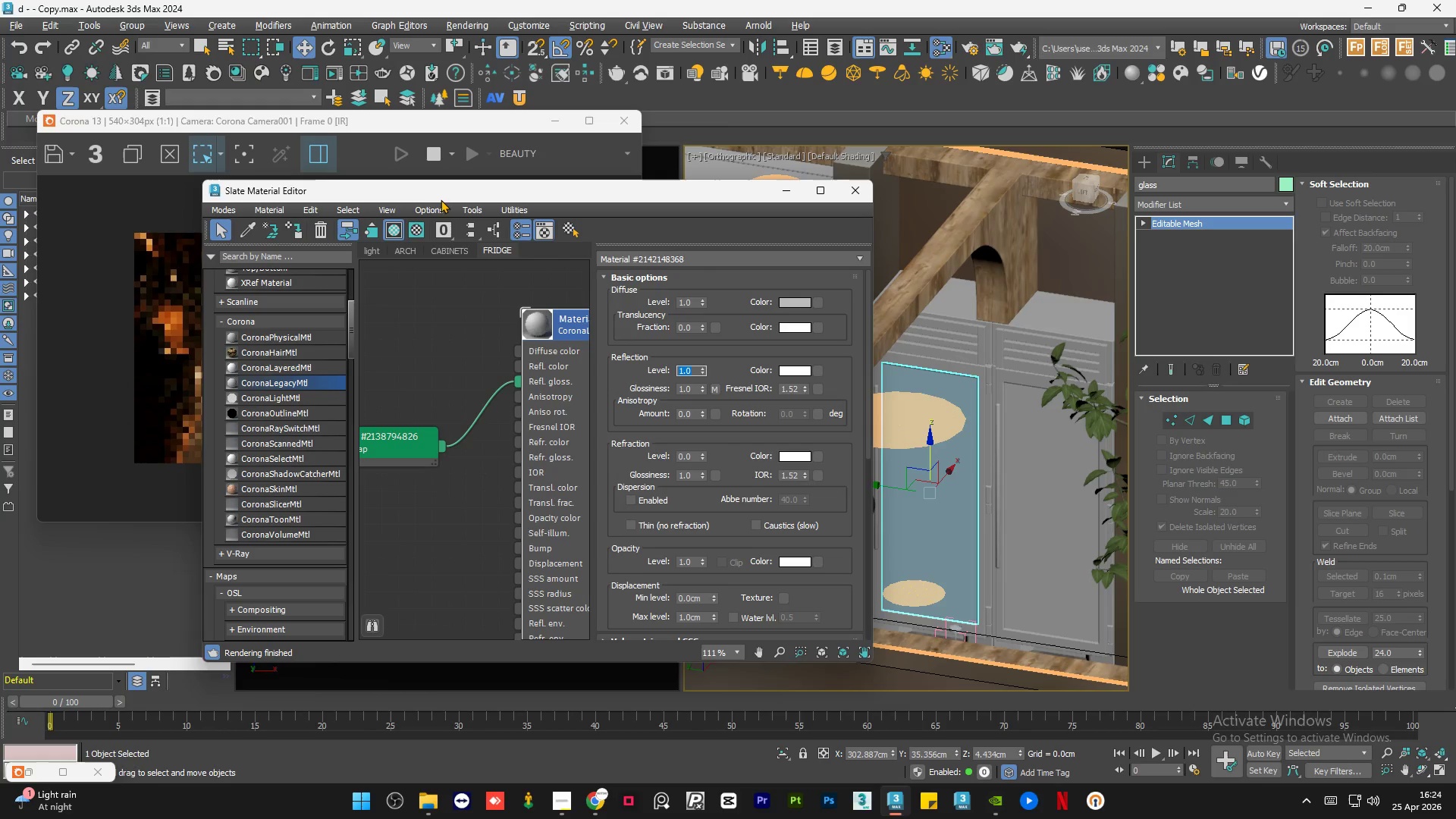 
left_click_drag(start_coordinate=[435, 199], to_coordinate=[830, 174])
 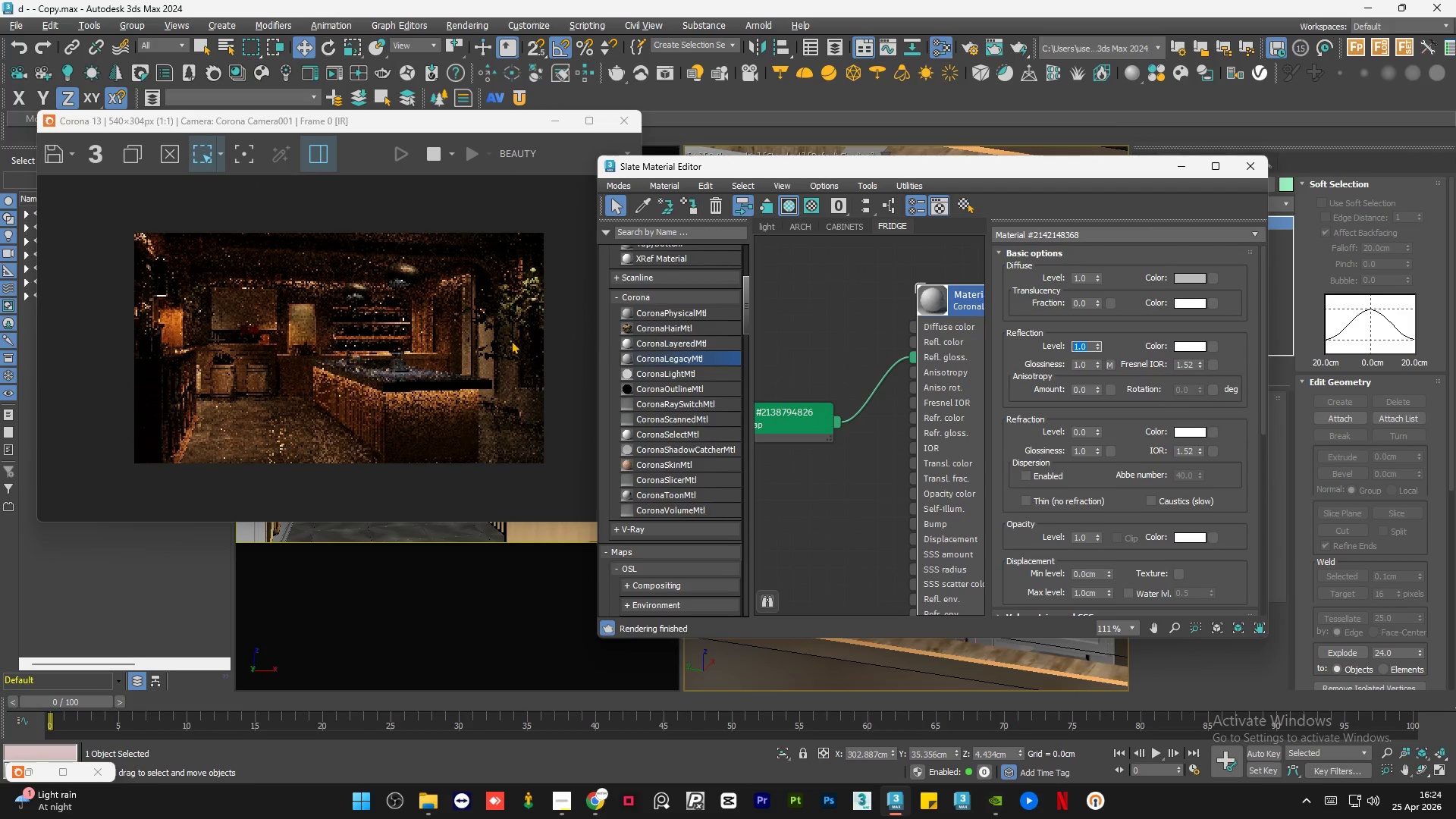 
scroll: coordinate [943, 292], scroll_direction: up, amount: 14.0
 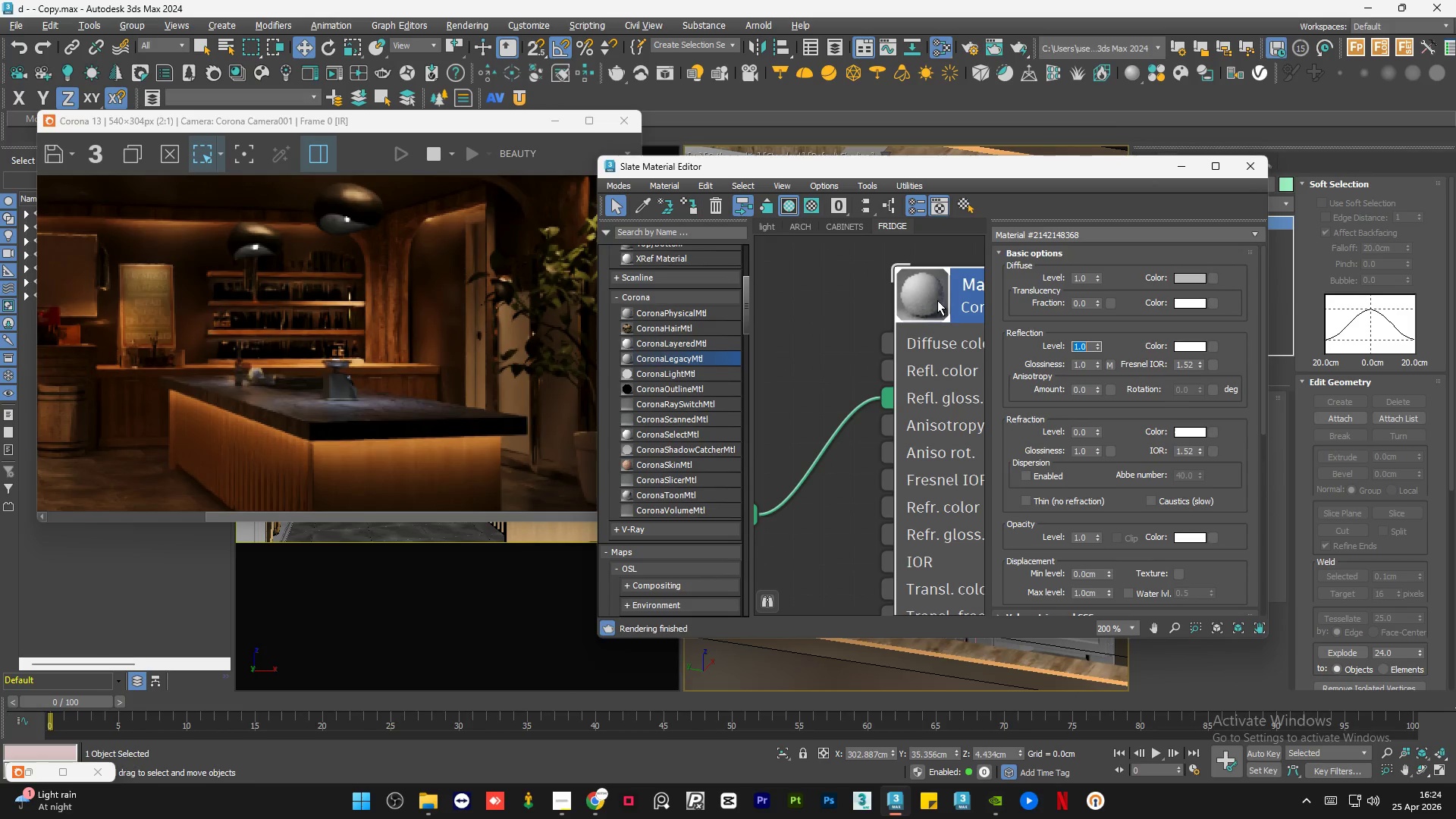 
scroll: coordinate [912, 342], scroll_direction: down, amount: 4.0
 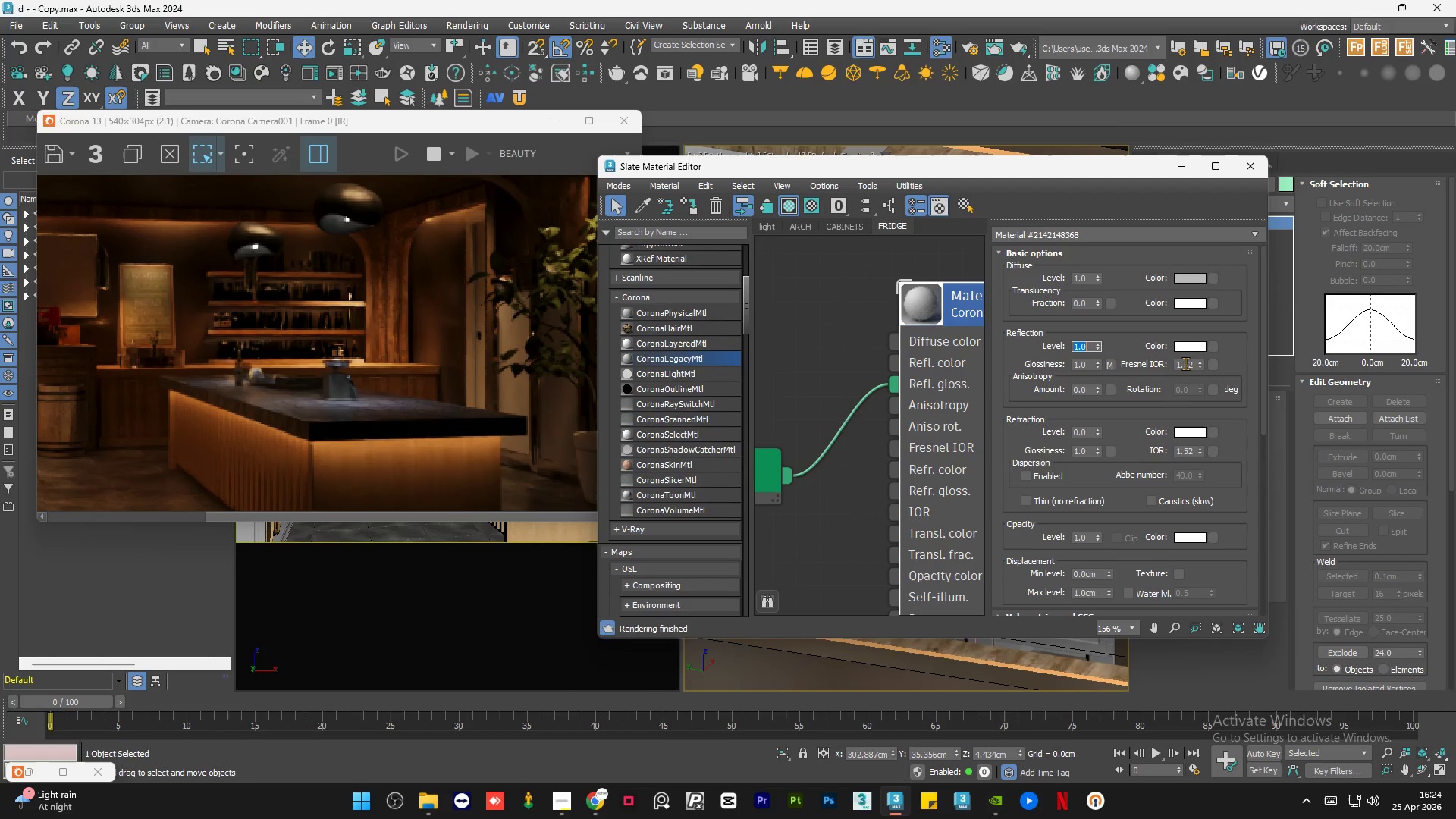 
double_click([1187, 362])
 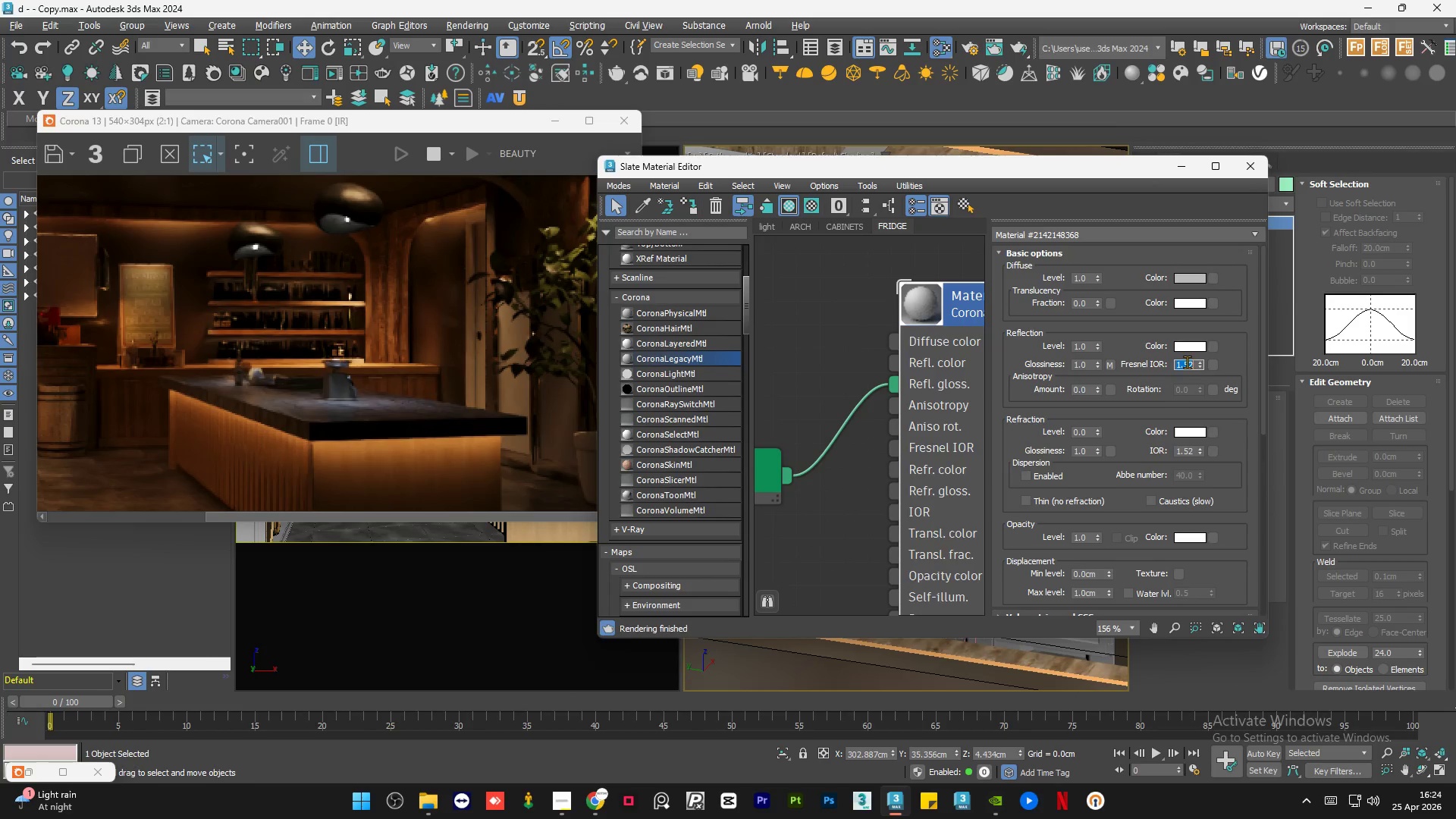 
key(Numpad1)
 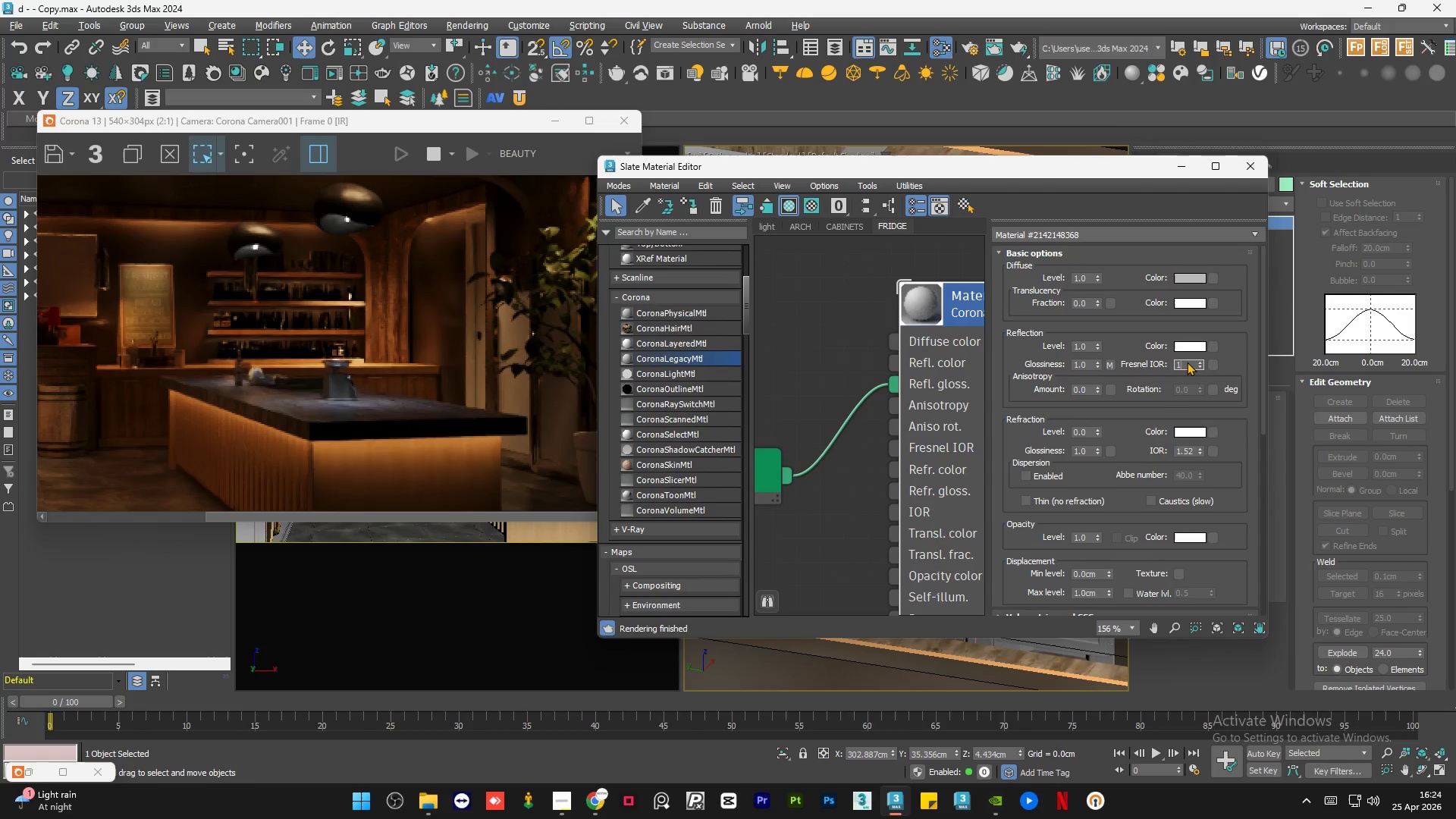 
key(Numpad0)
 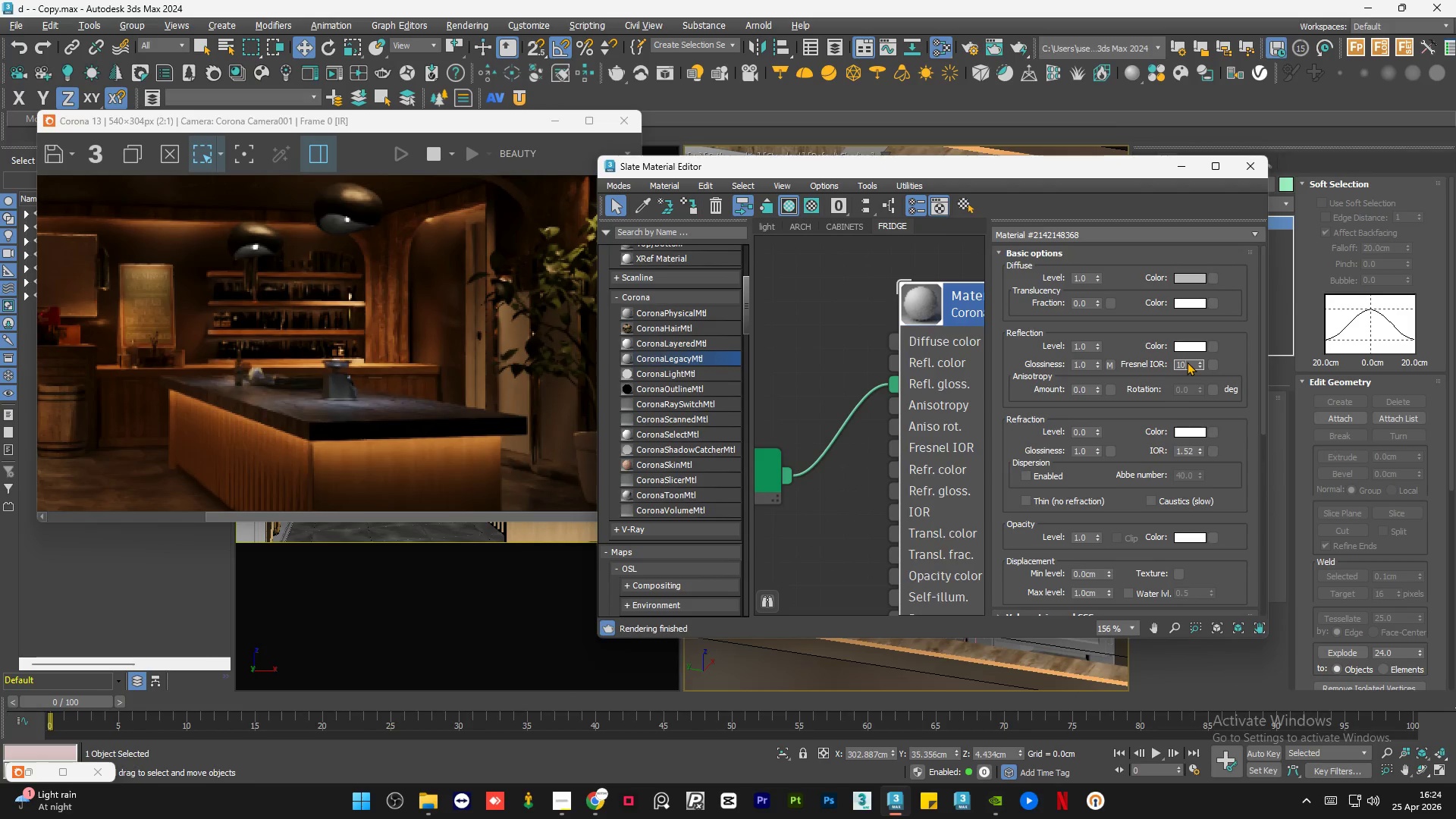 
key(NumpadEnter)
 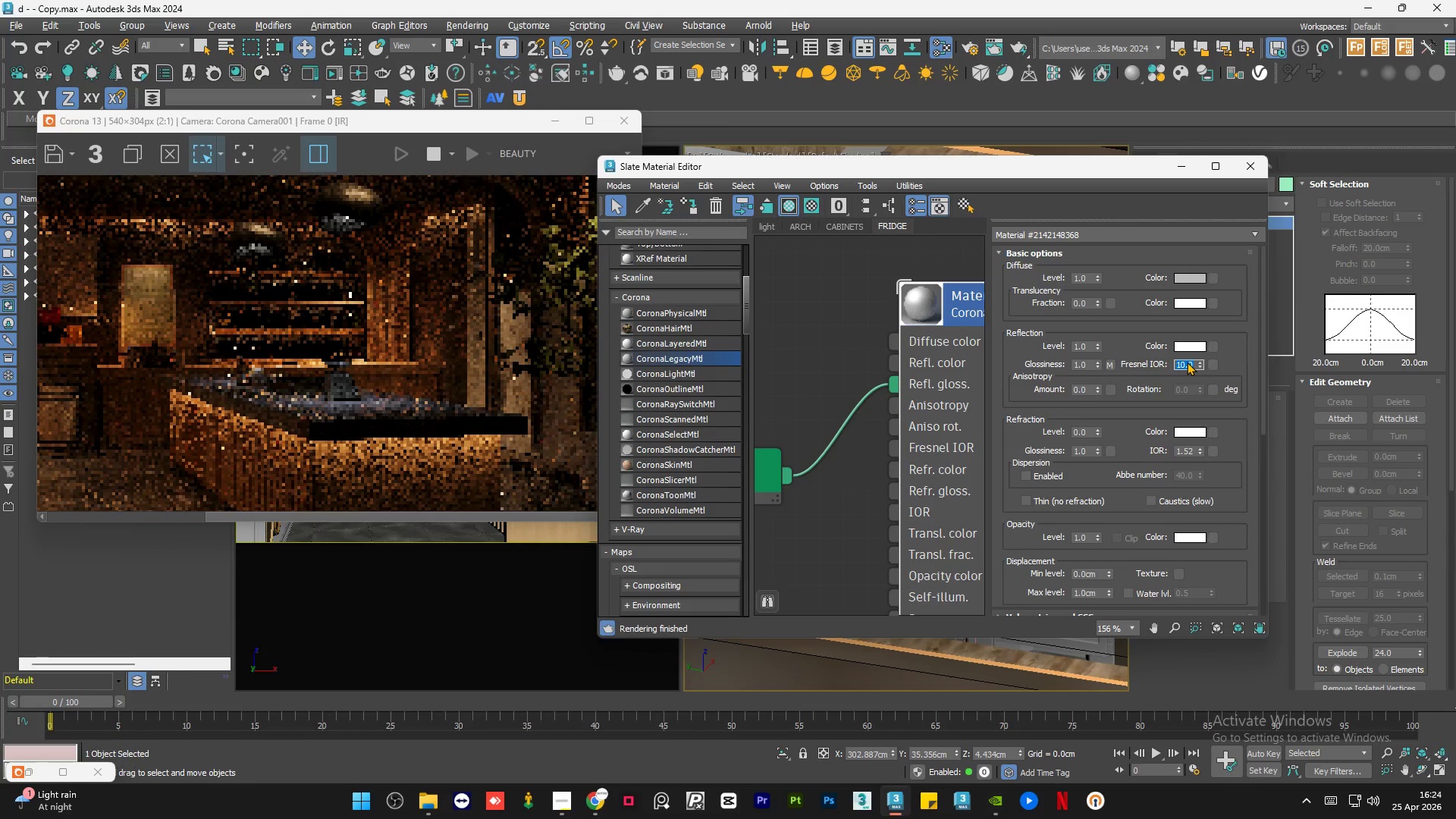 
key(Numpad2)
 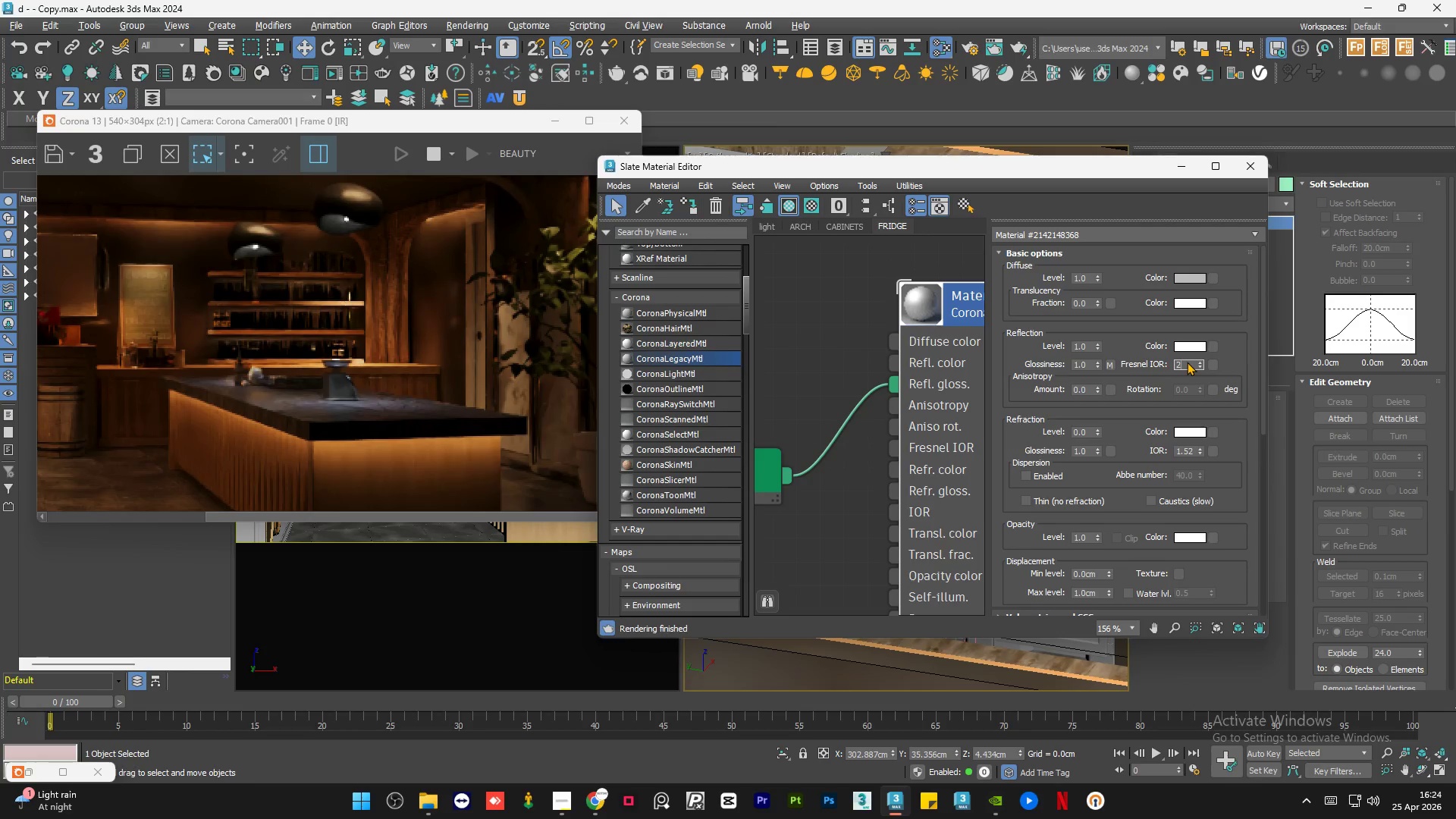 
key(NumpadEnter)
 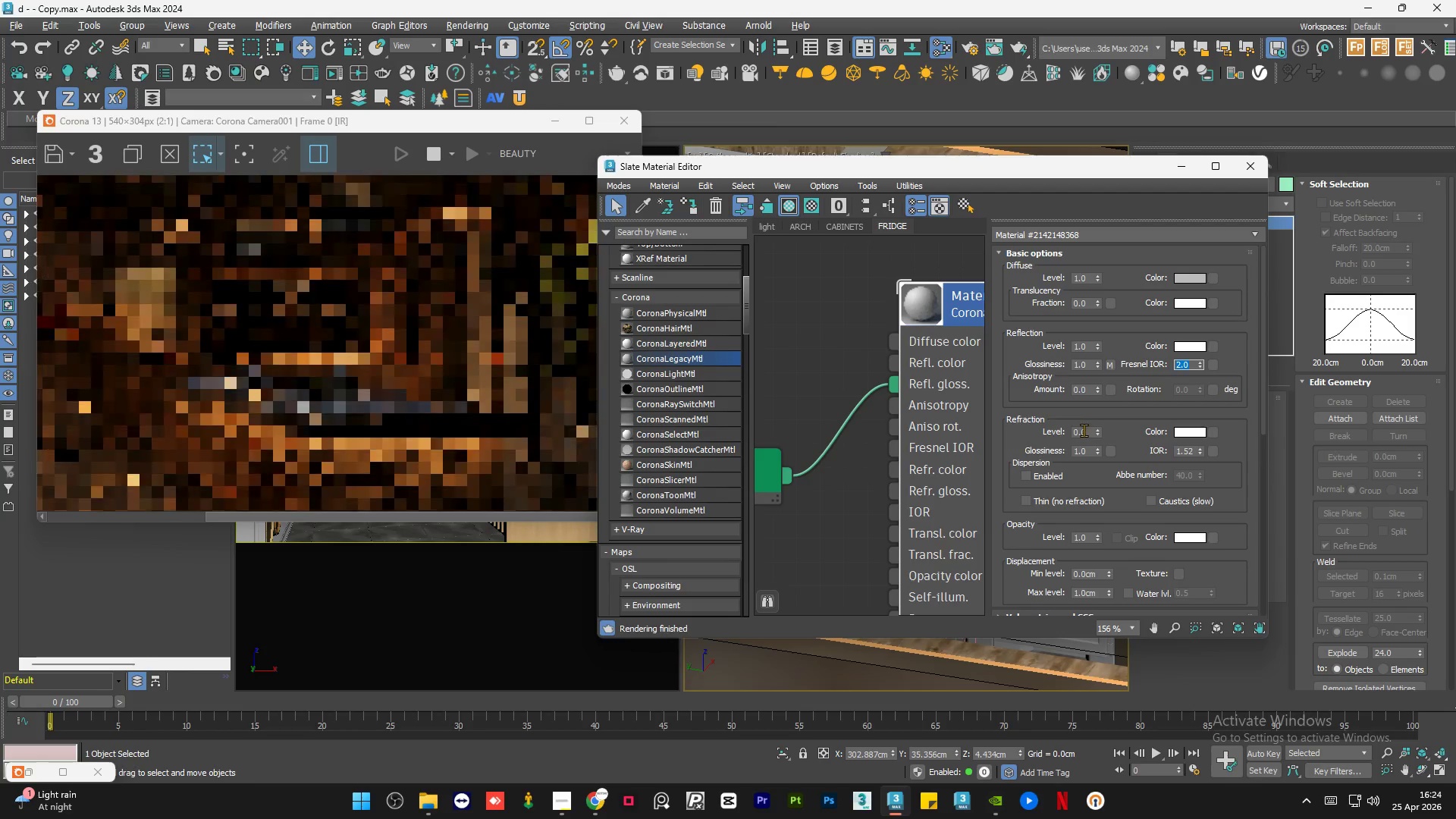 
double_click([1084, 430])
 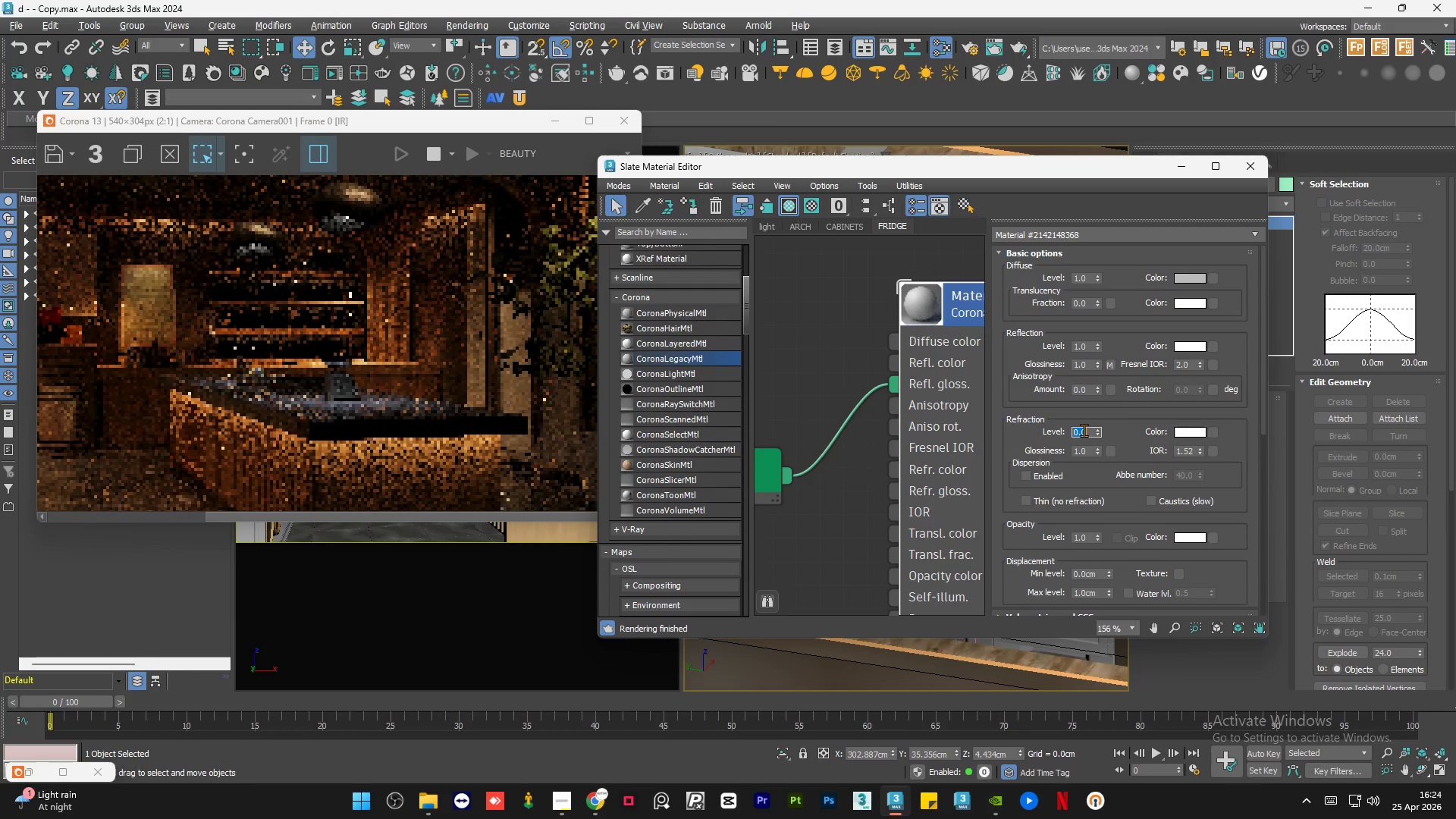 
key(Numpad1)
 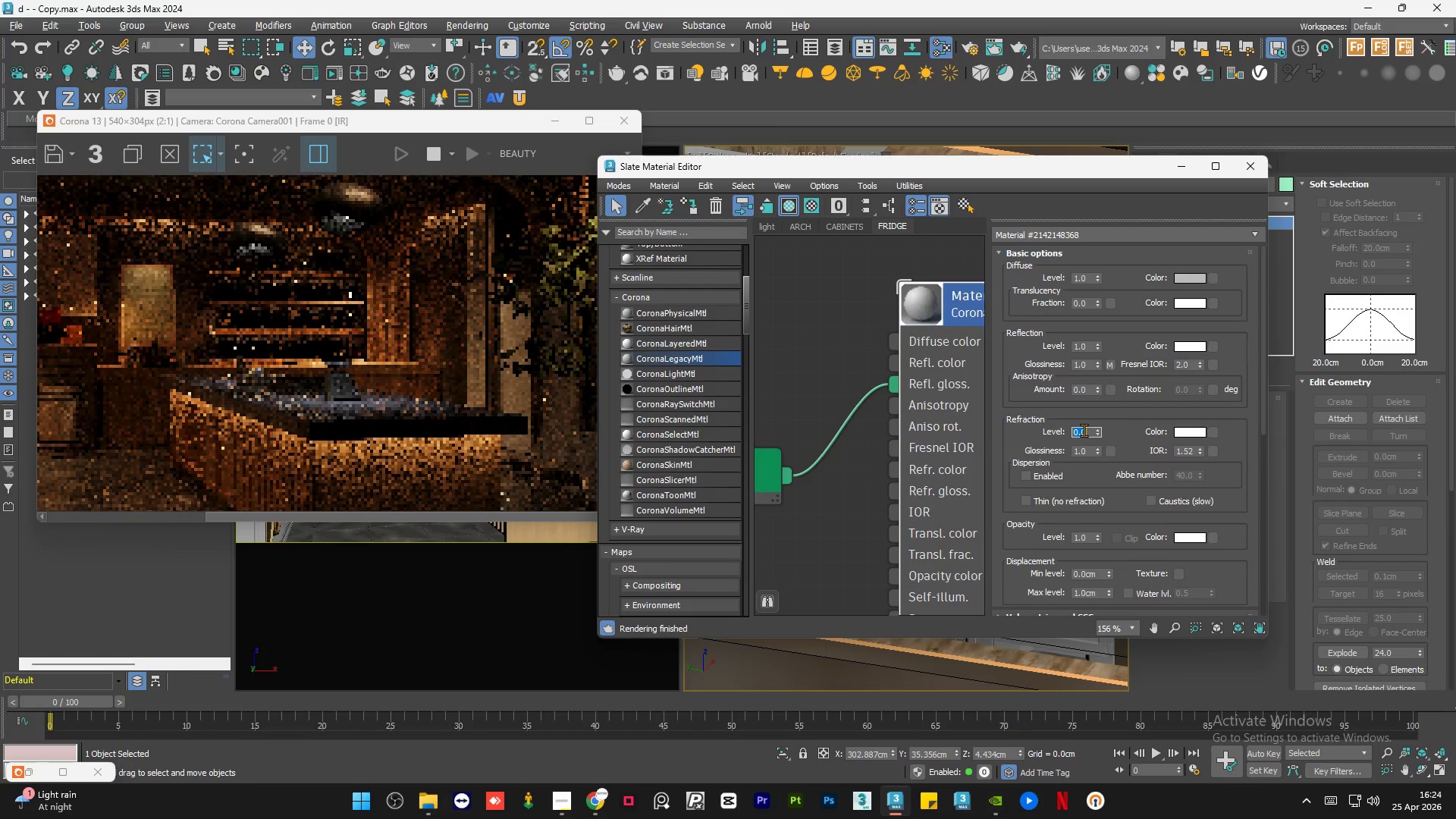 
key(NumpadEnter)
 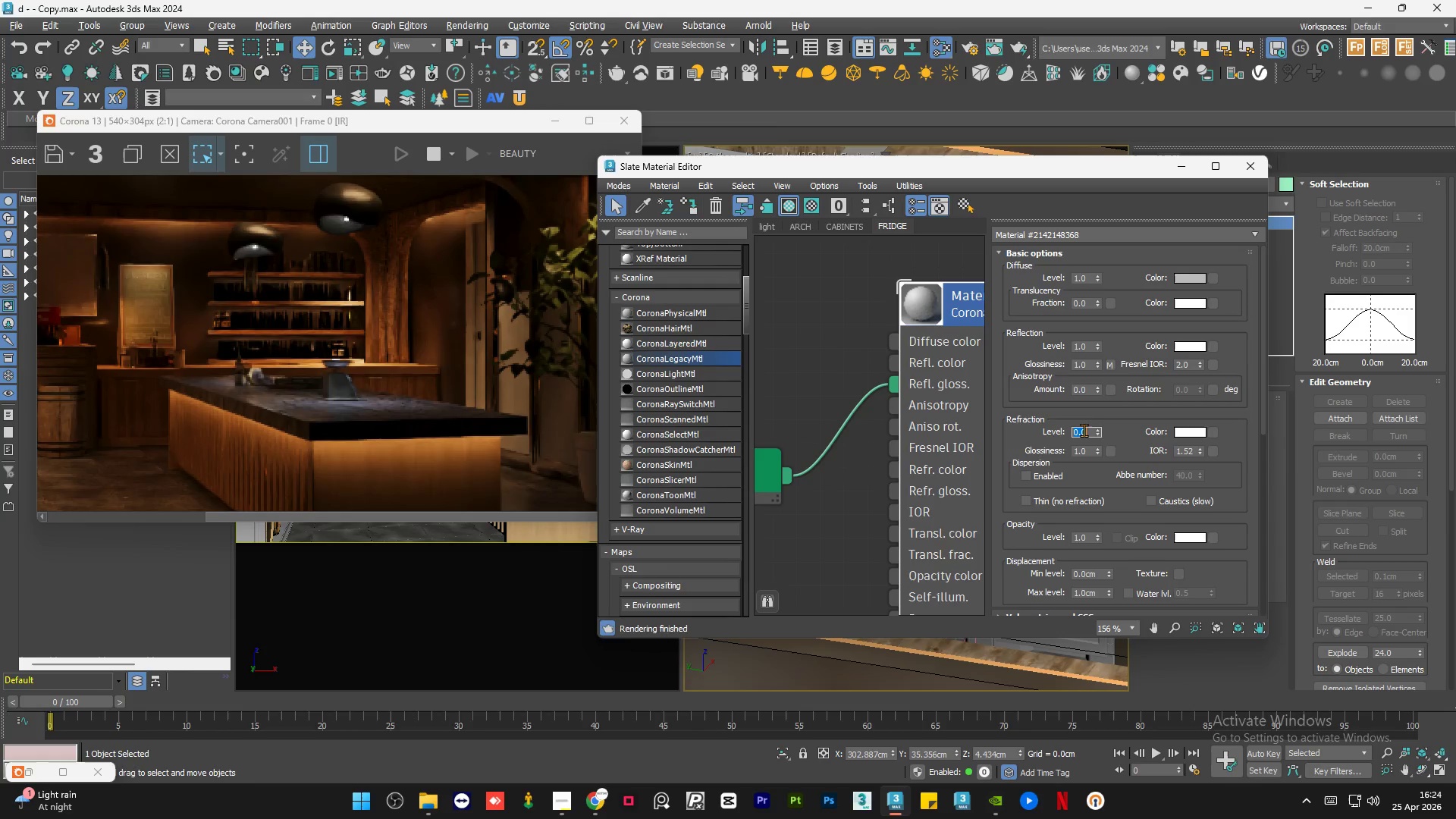 
key(Numpad1)
 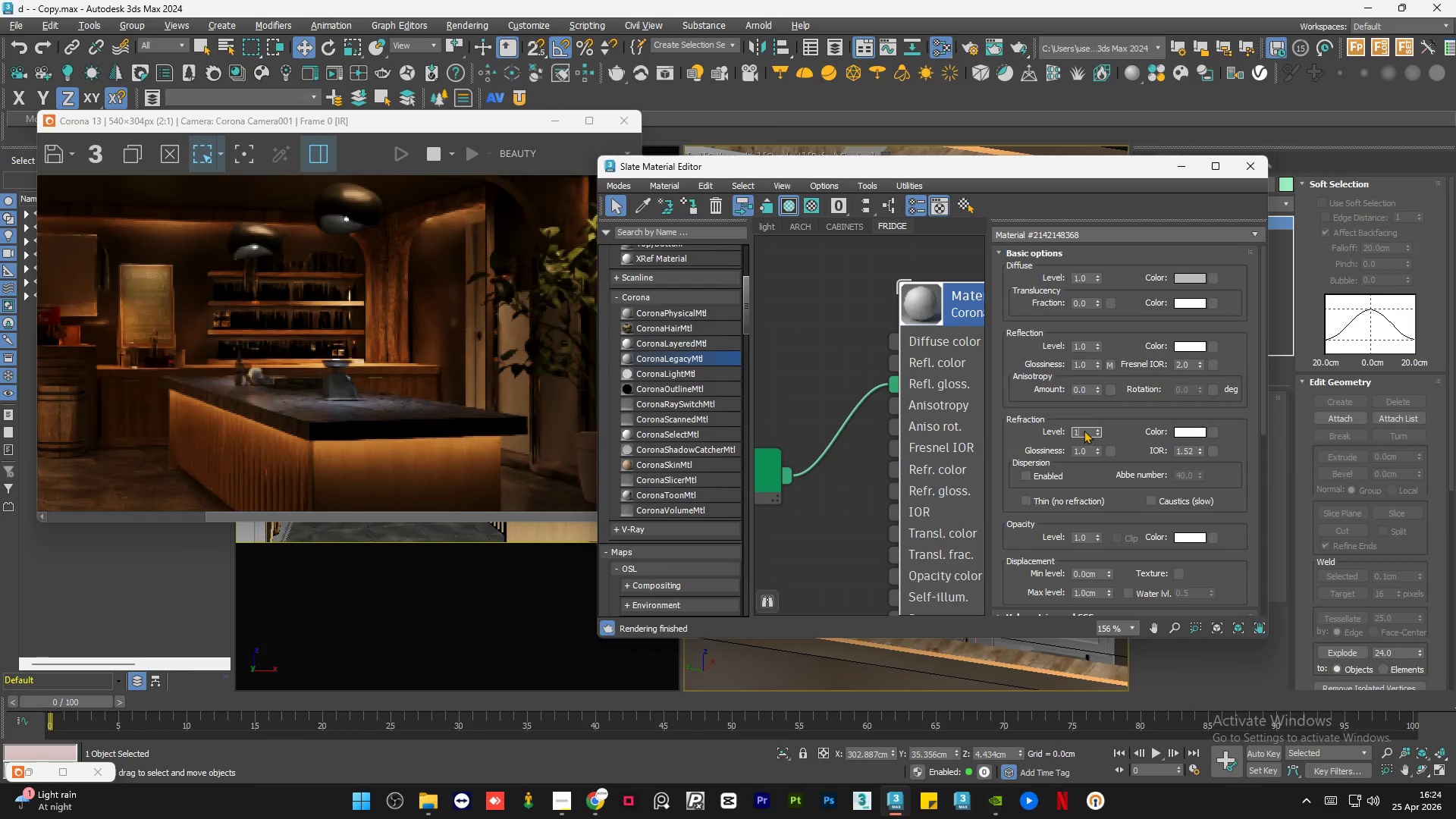 
key(NumpadEnter)
 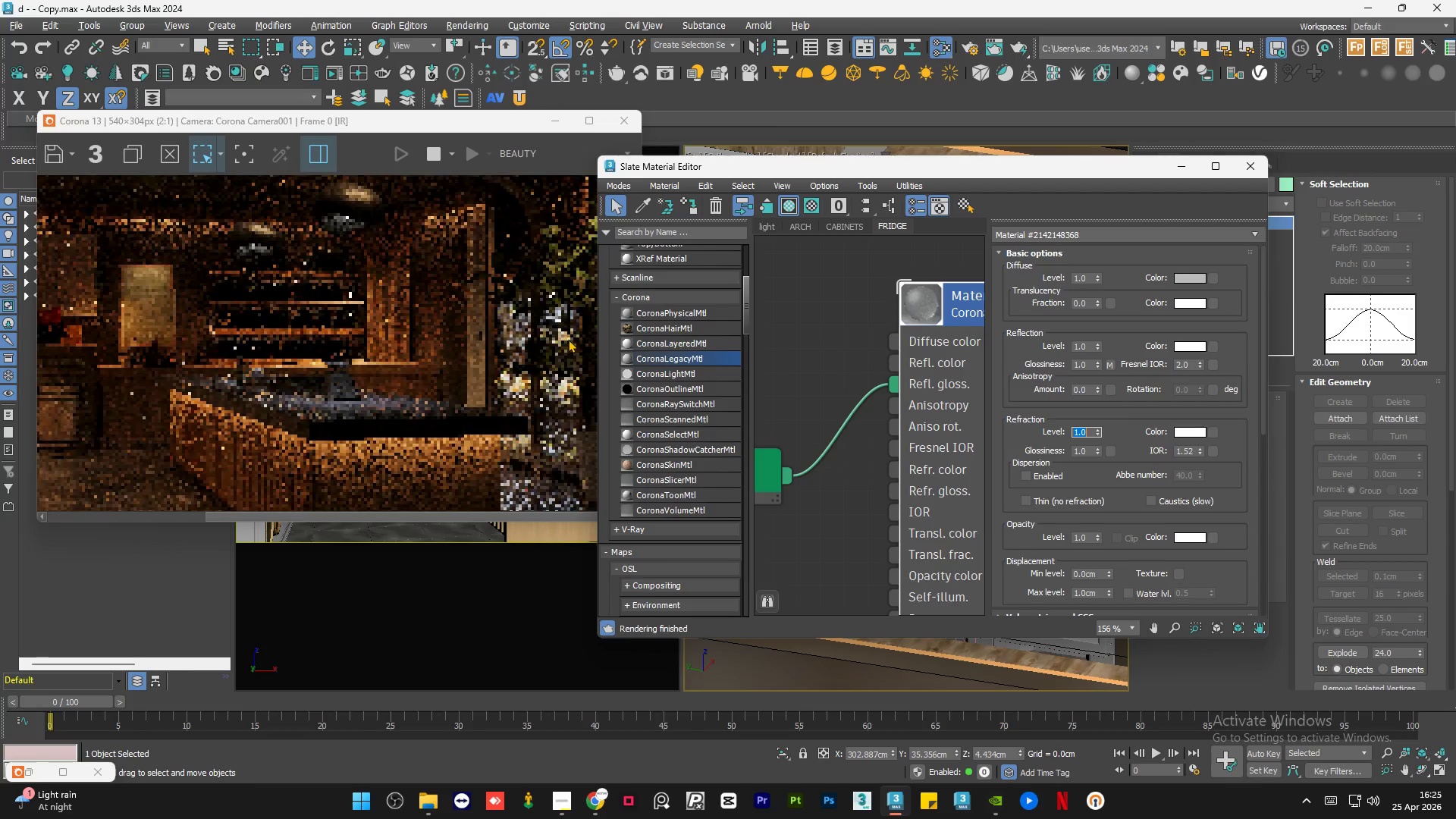 
scroll: coordinate [568, 353], scroll_direction: up, amount: 1.0
 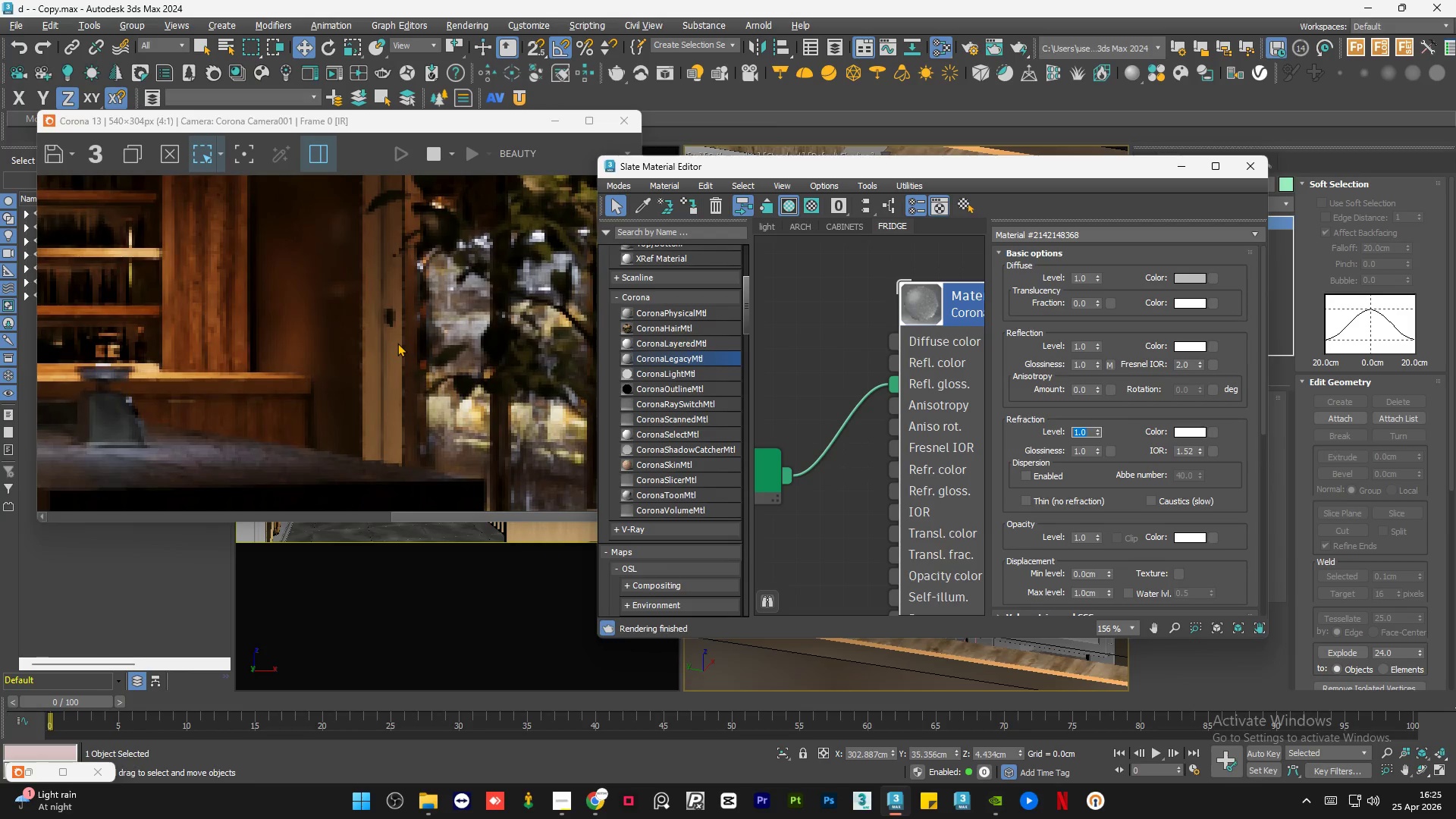 
scroll: coordinate [397, 343], scroll_direction: down, amount: 1.0
 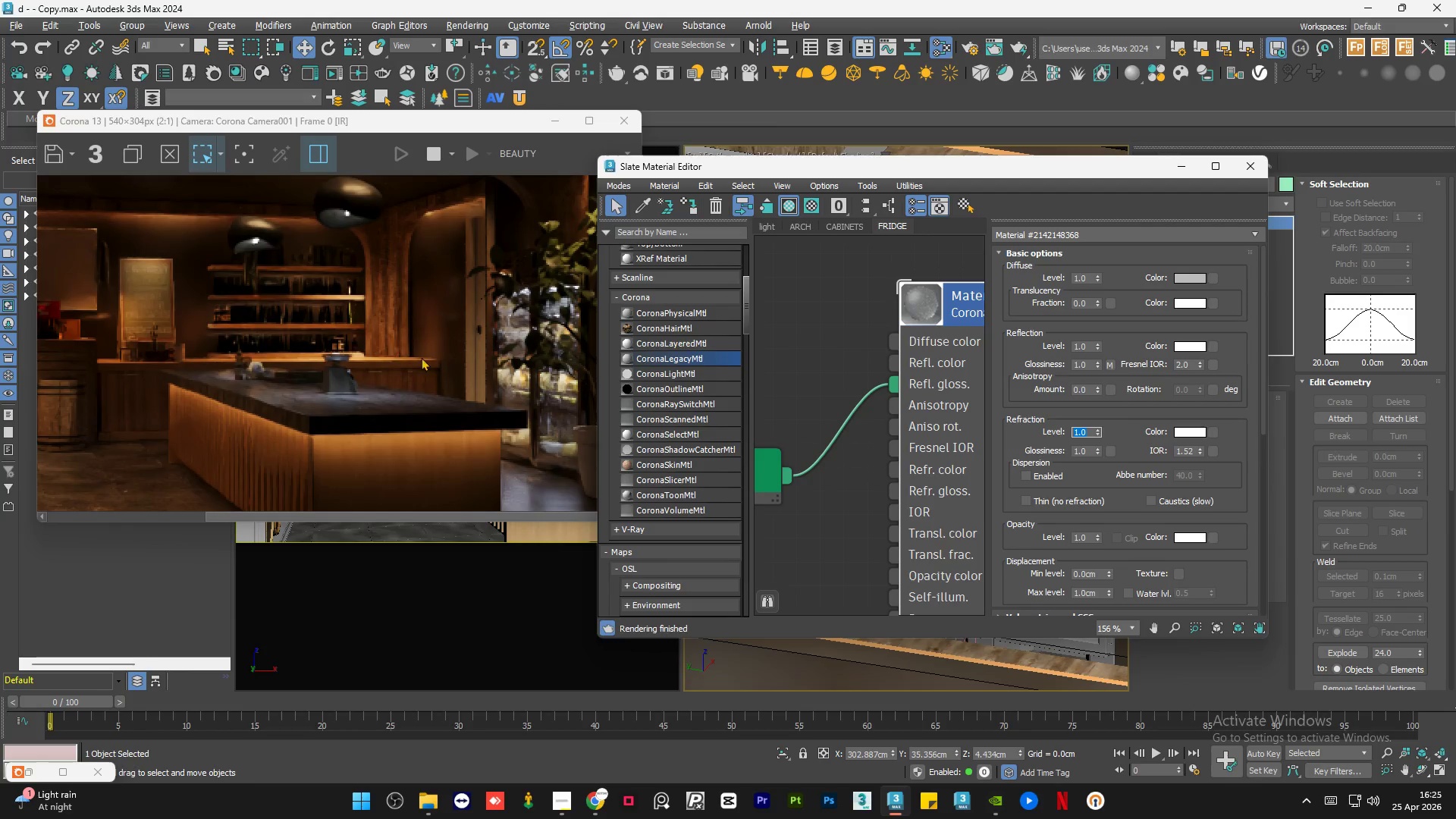 
scroll: coordinate [525, 349], scroll_direction: up, amount: 3.0
 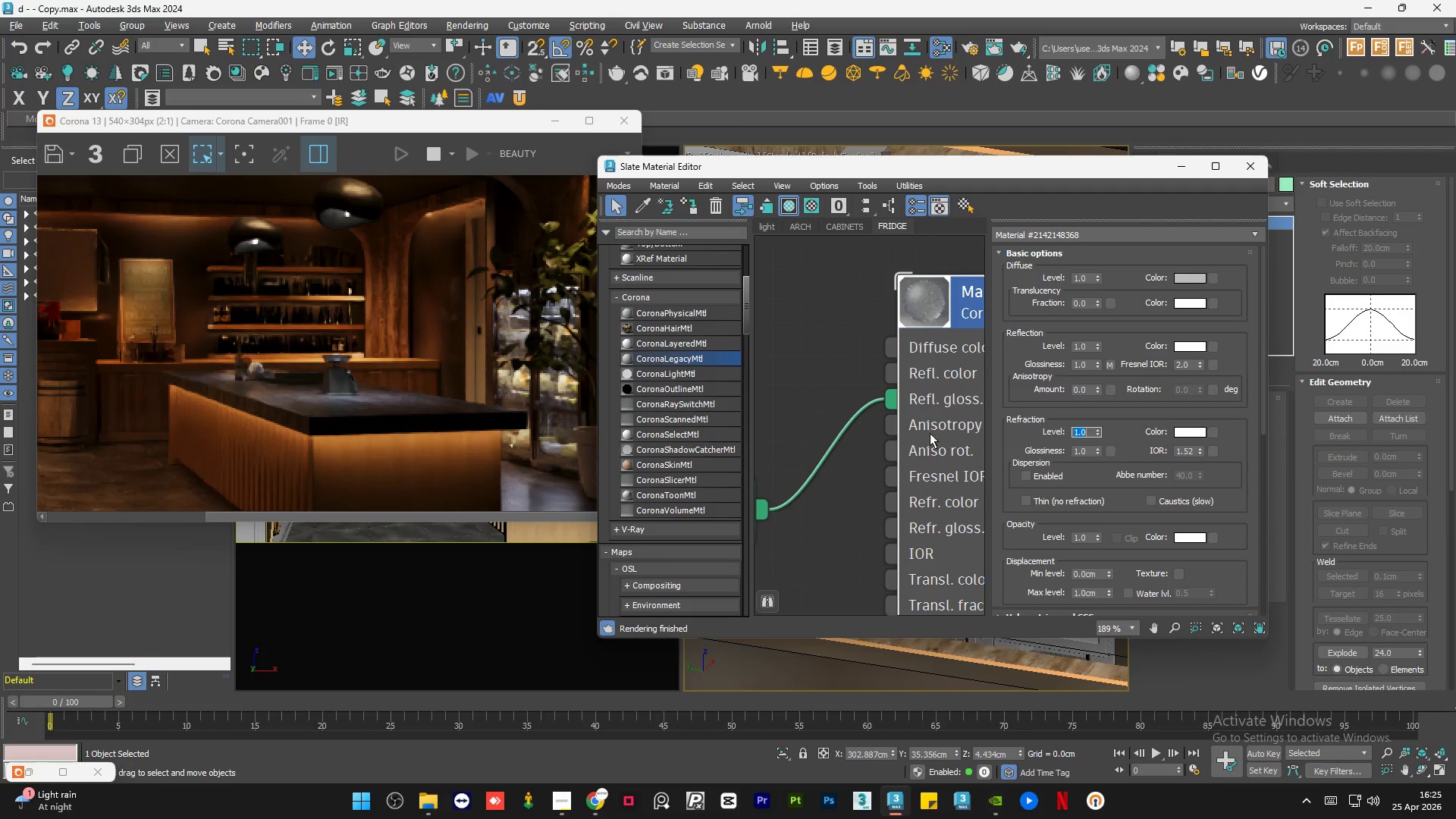 
scroll: coordinate [935, 403], scroll_direction: down, amount: 8.0
 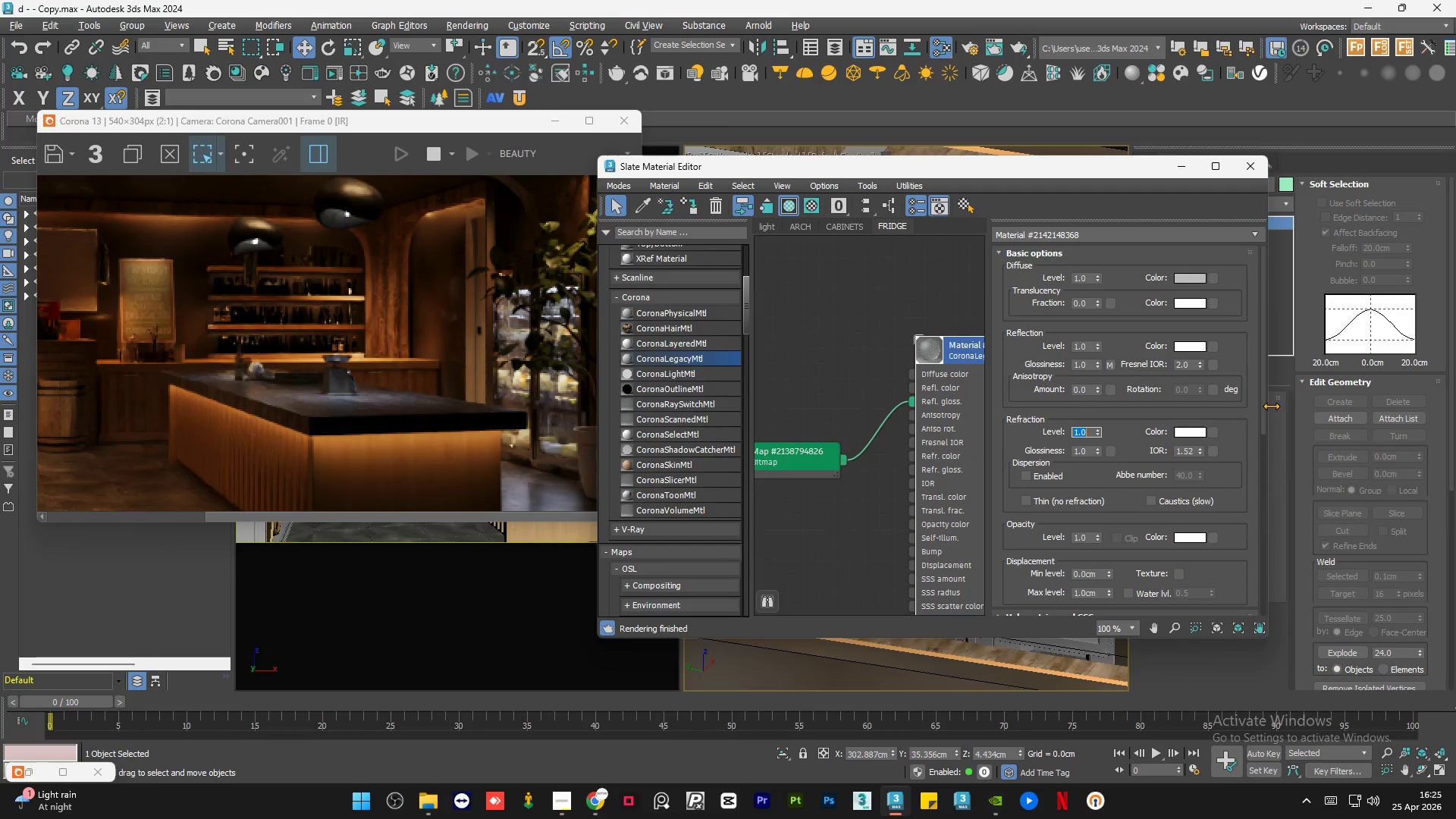 
left_click_drag(start_coordinate=[1266, 402], to_coordinate=[1264, 562])
 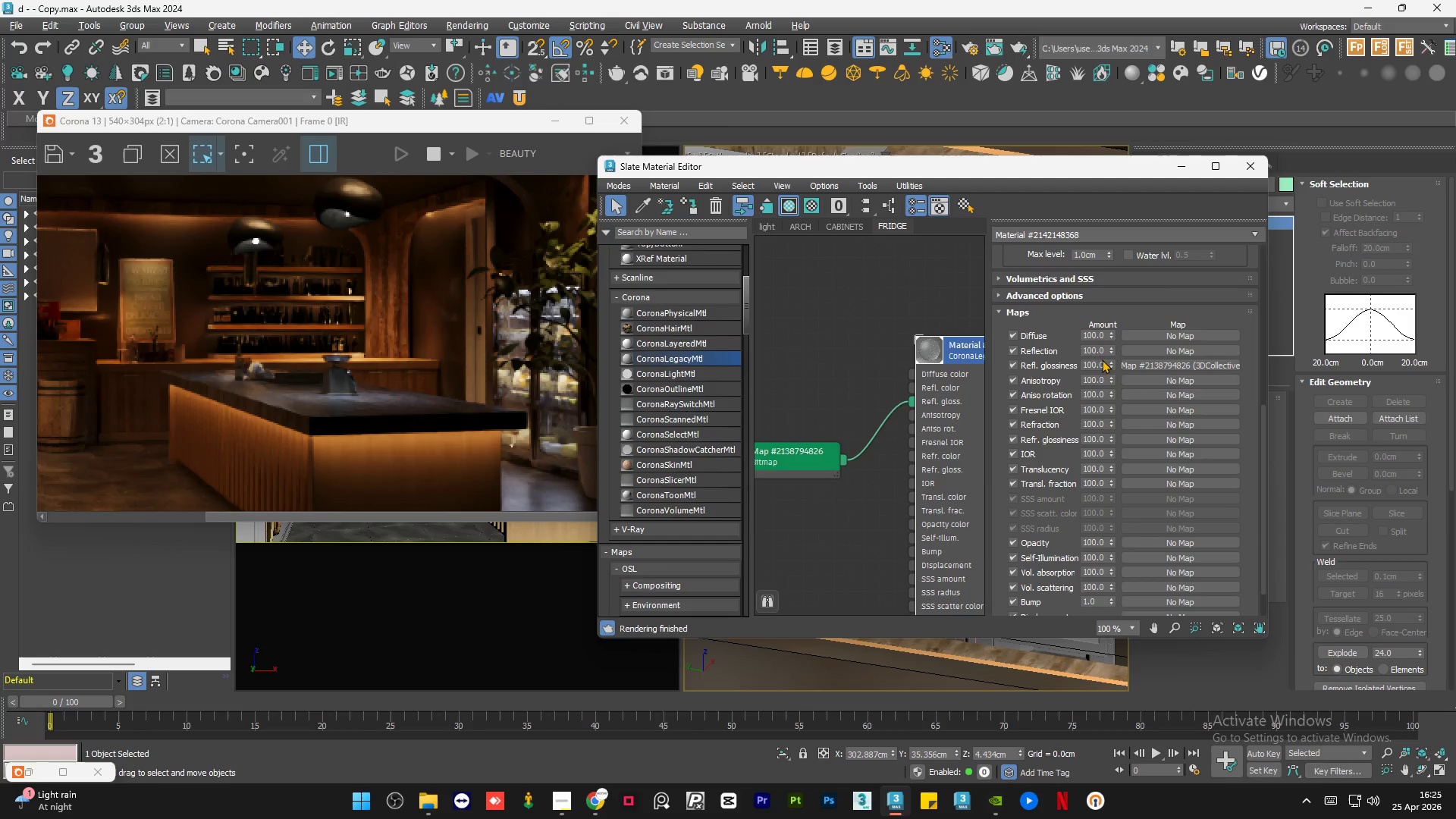 
double_click([1100, 365])
 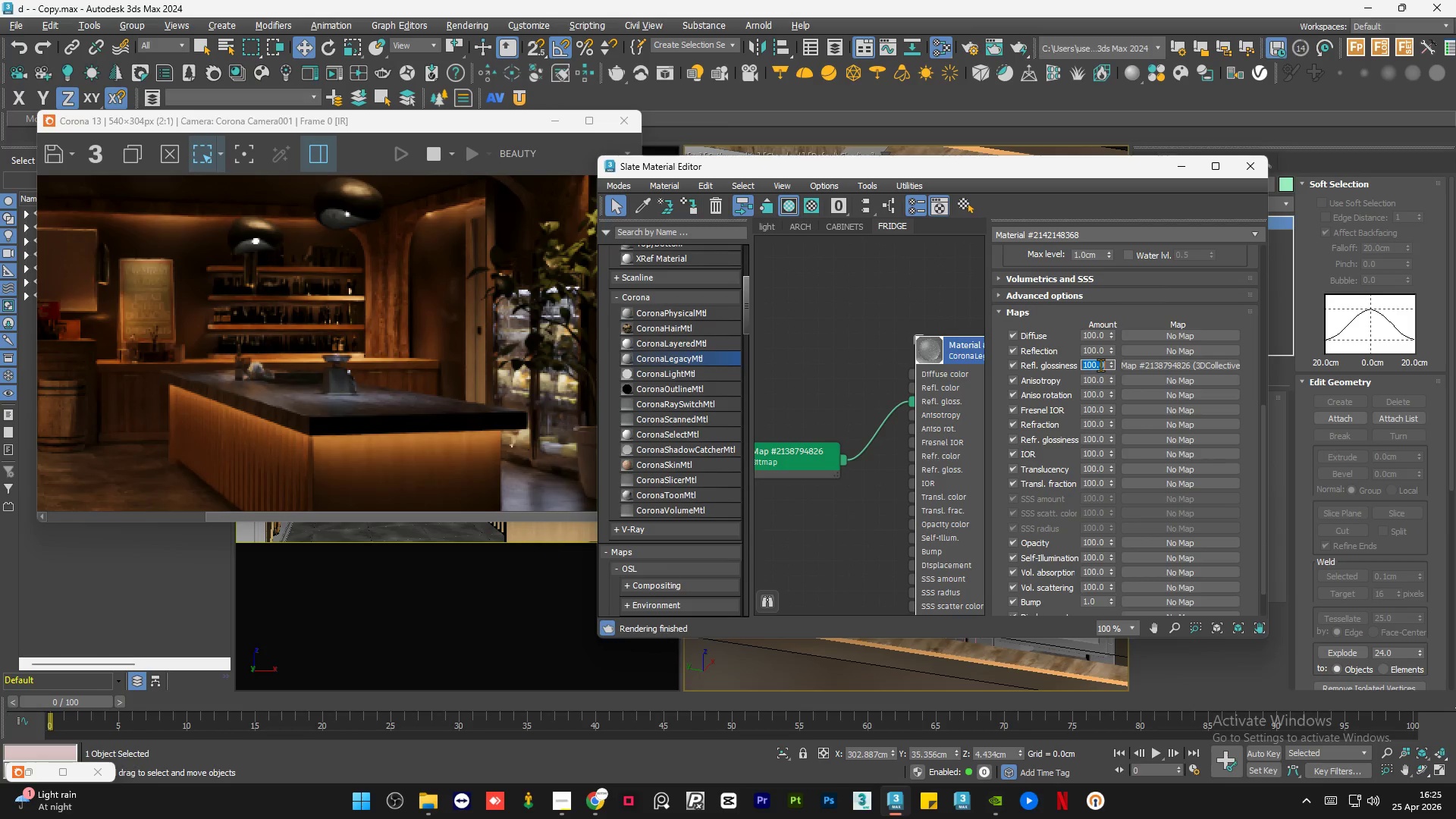 
key(Numpad3)
 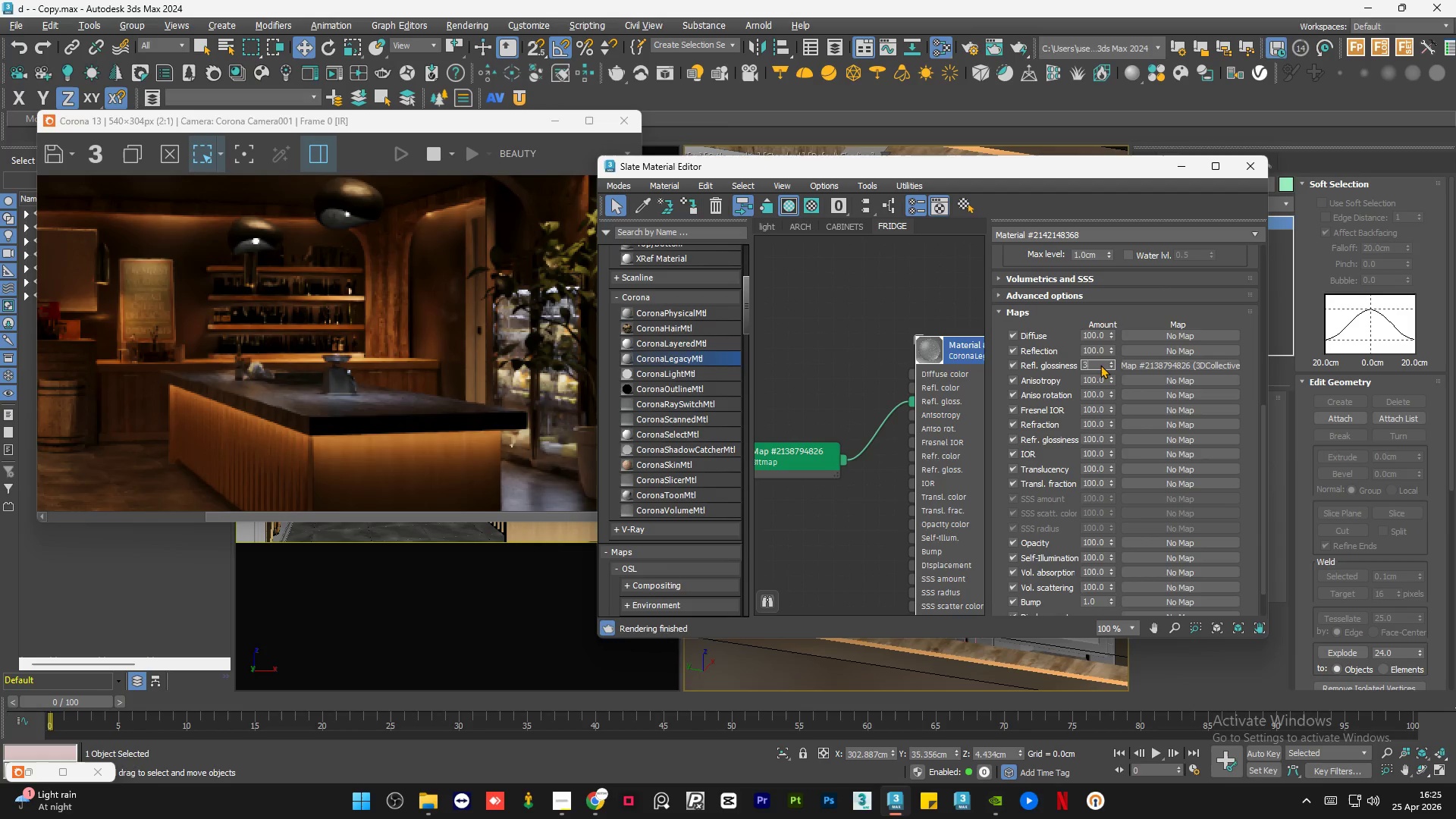 
key(Numpad0)
 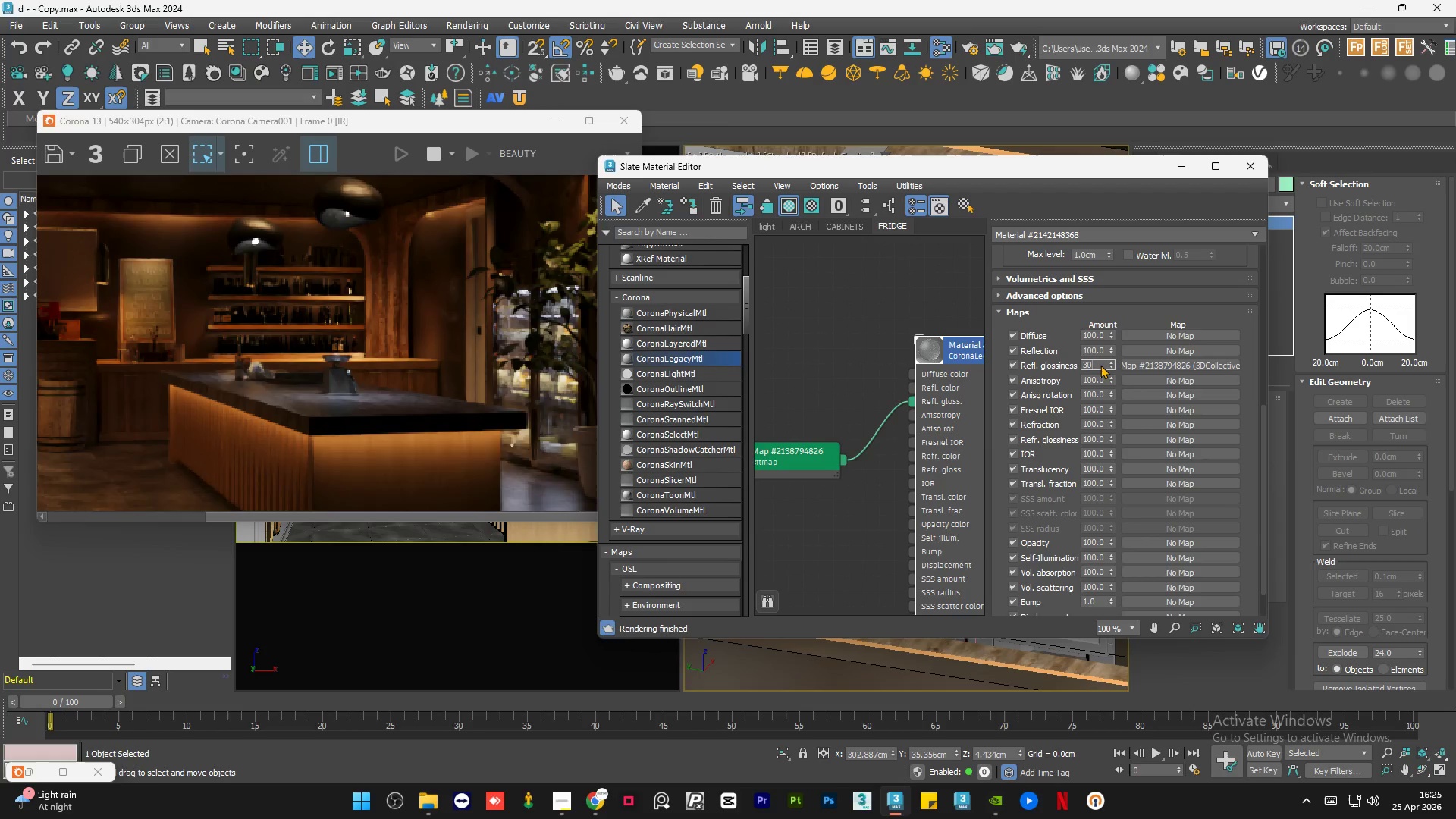 
key(NumpadEnter)
 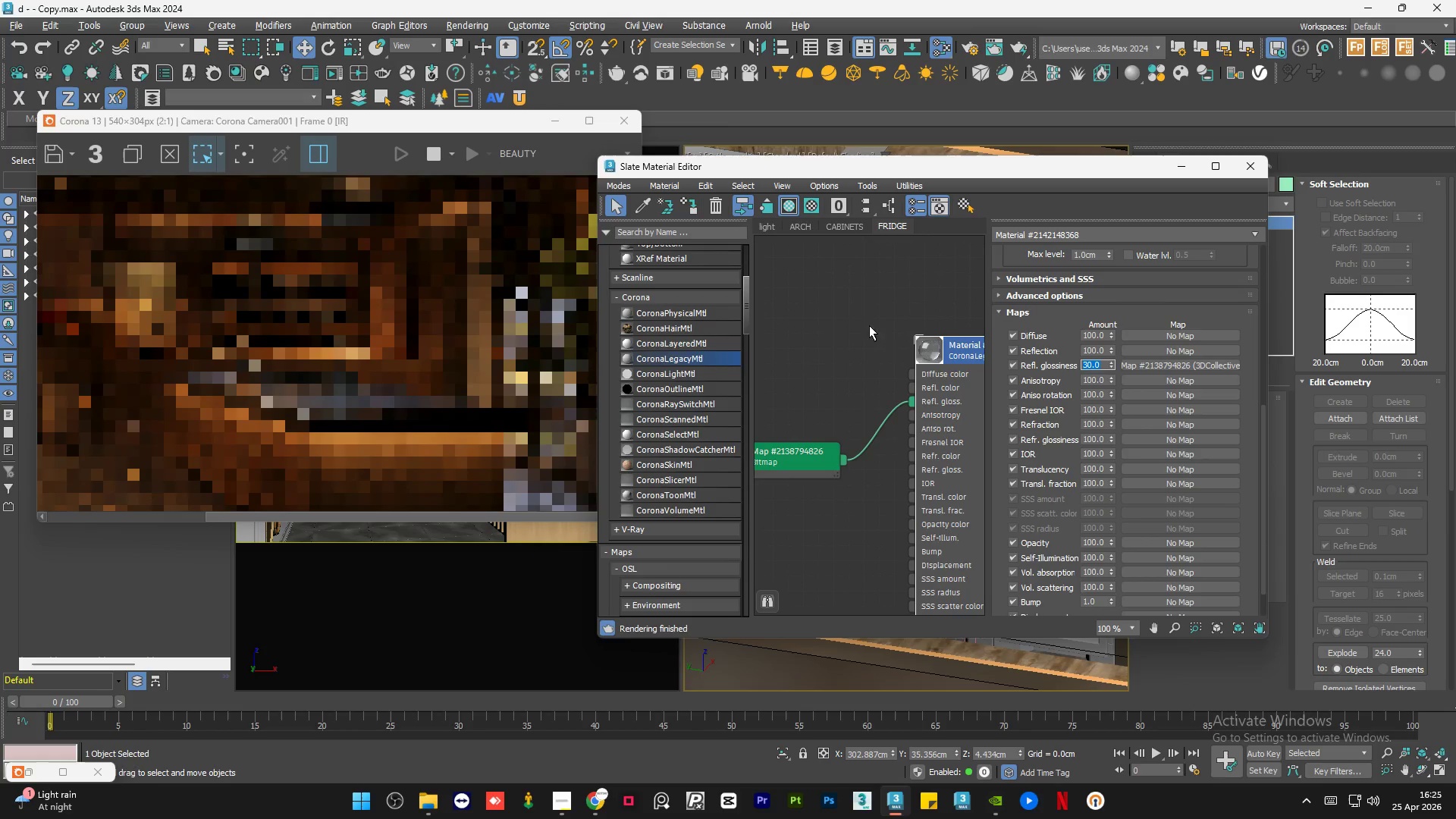 
scroll: coordinate [933, 349], scroll_direction: up, amount: 7.0
 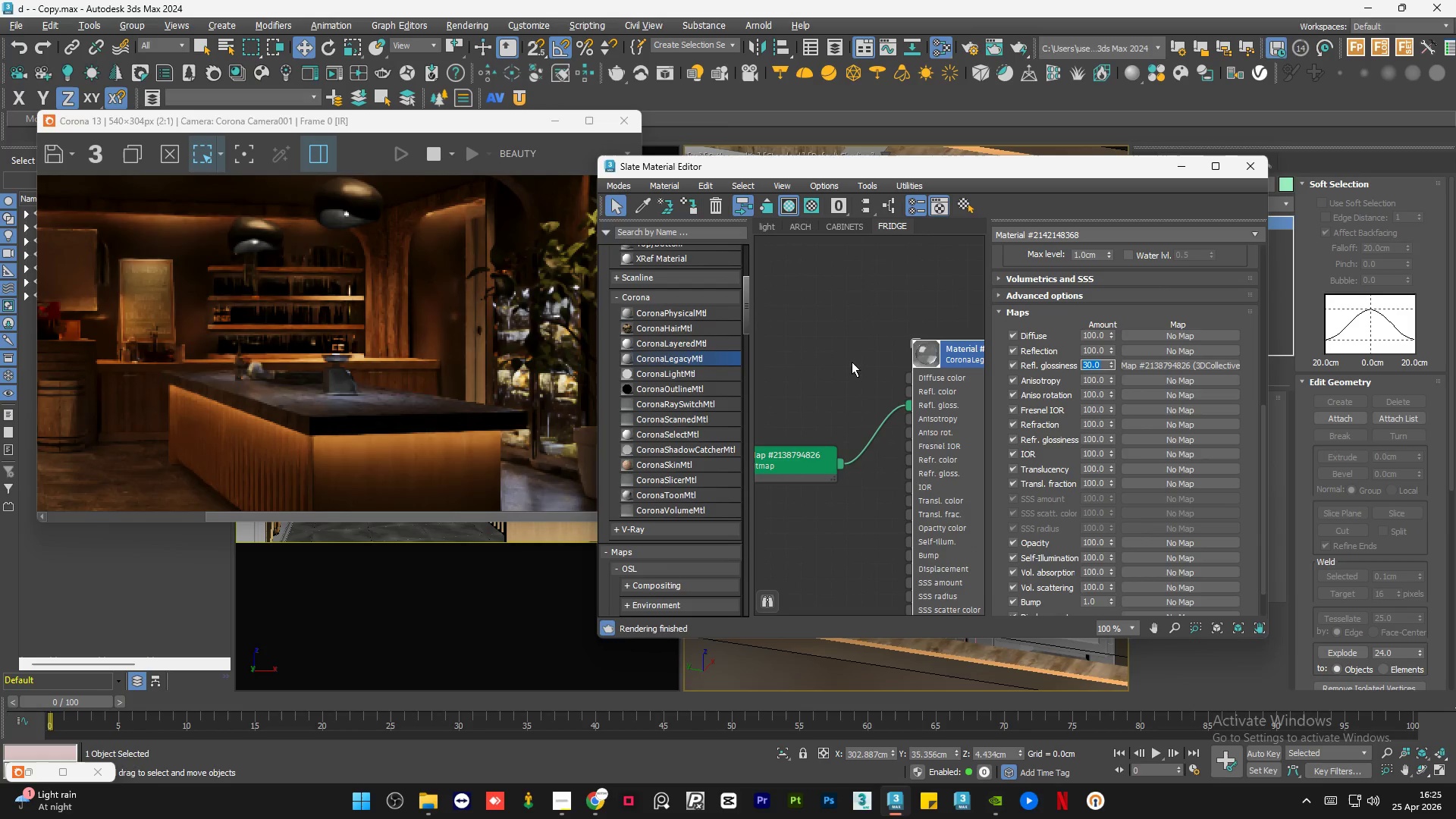 
left_click([852, 362])
 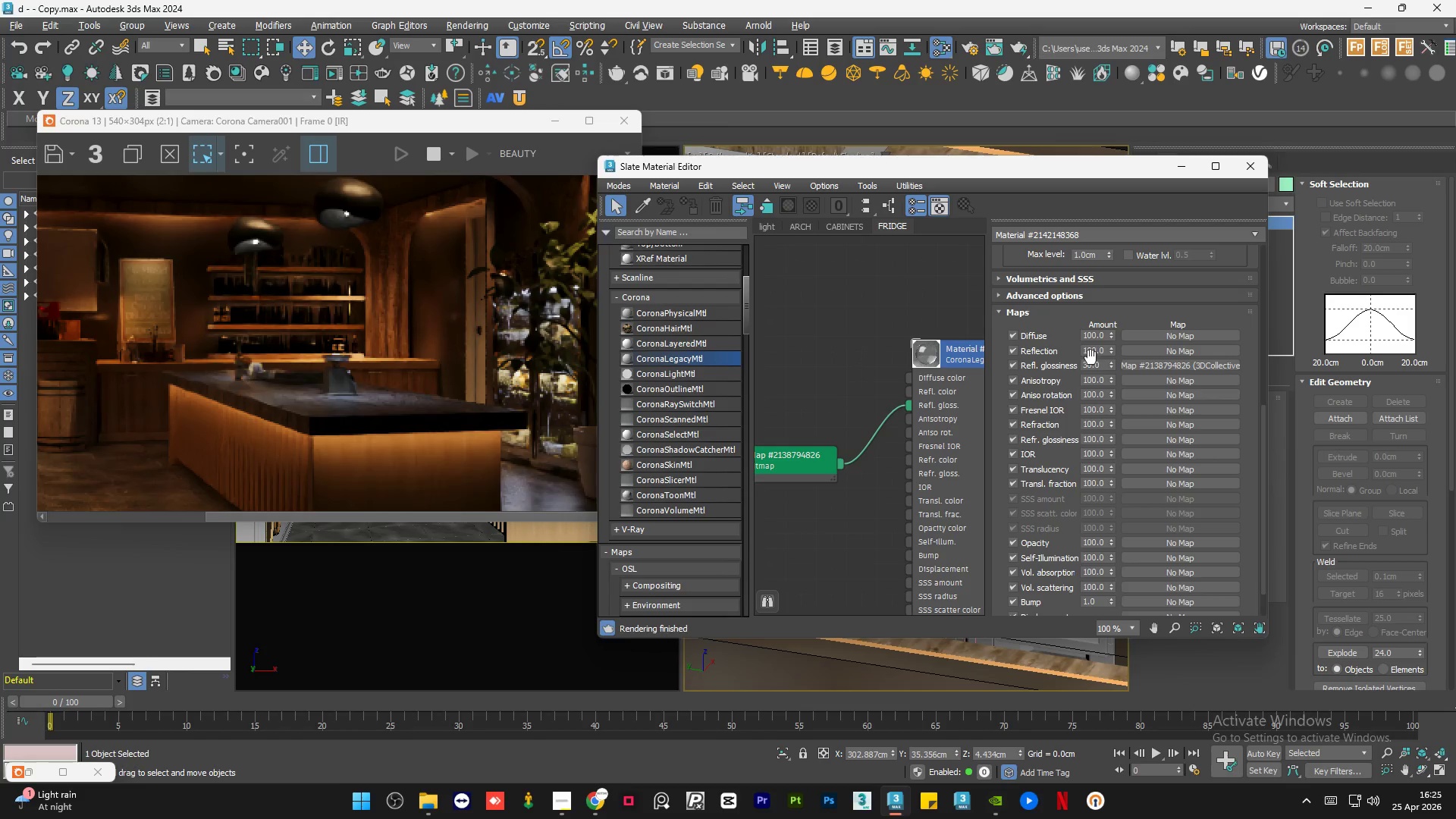 
double_click([1094, 365])
 